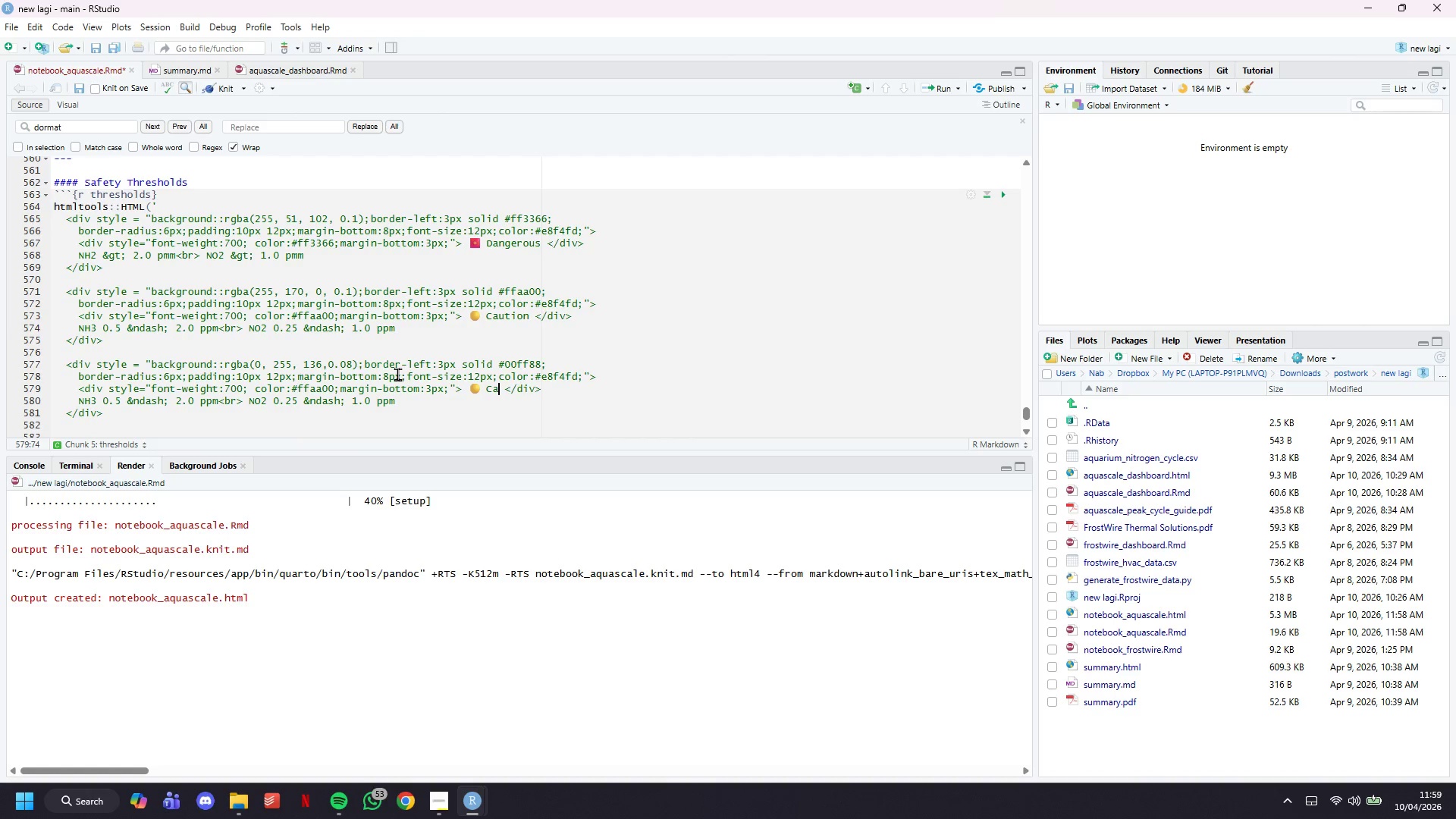 
key(Backspace)
 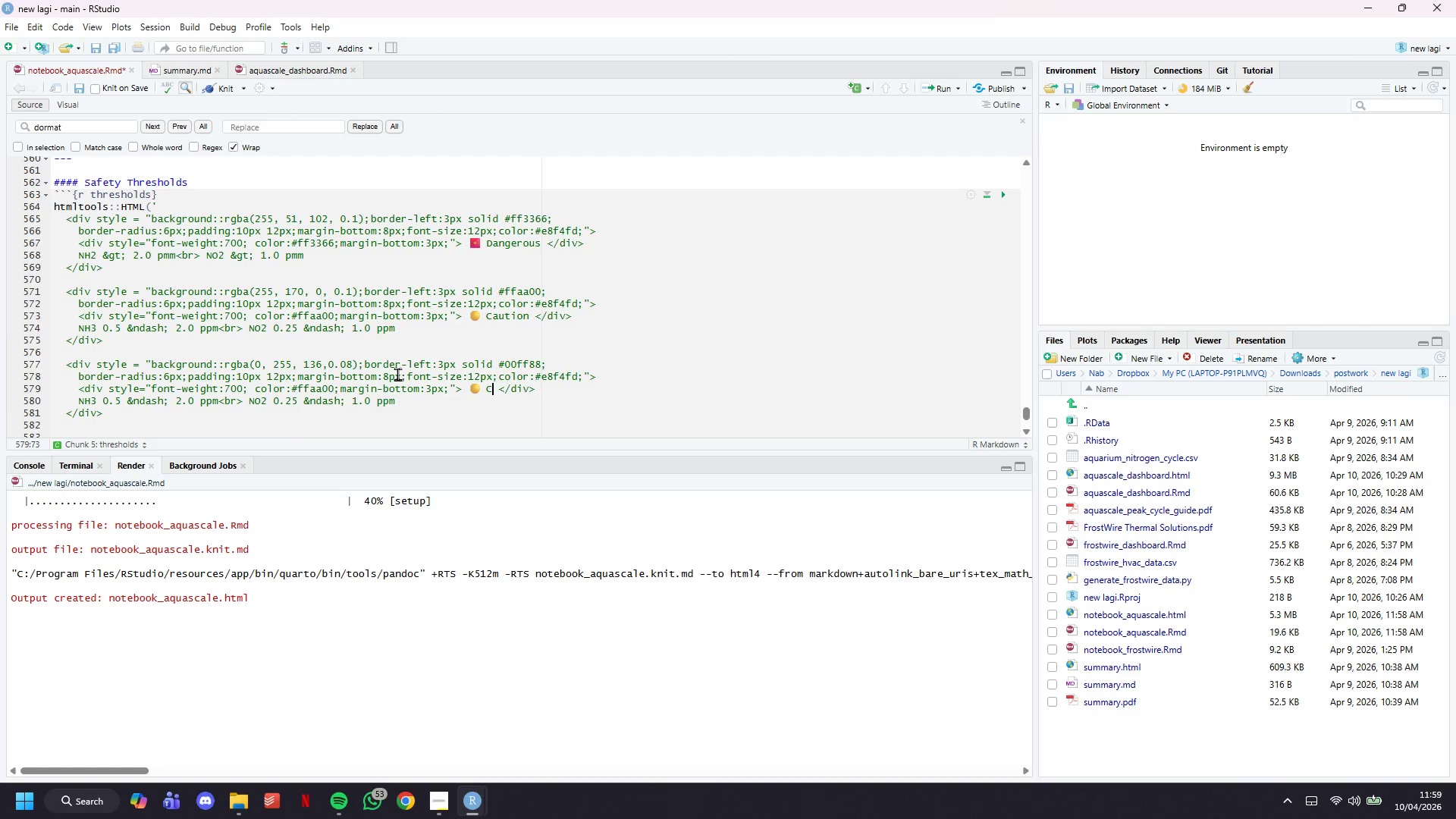 
key(Backspace)
 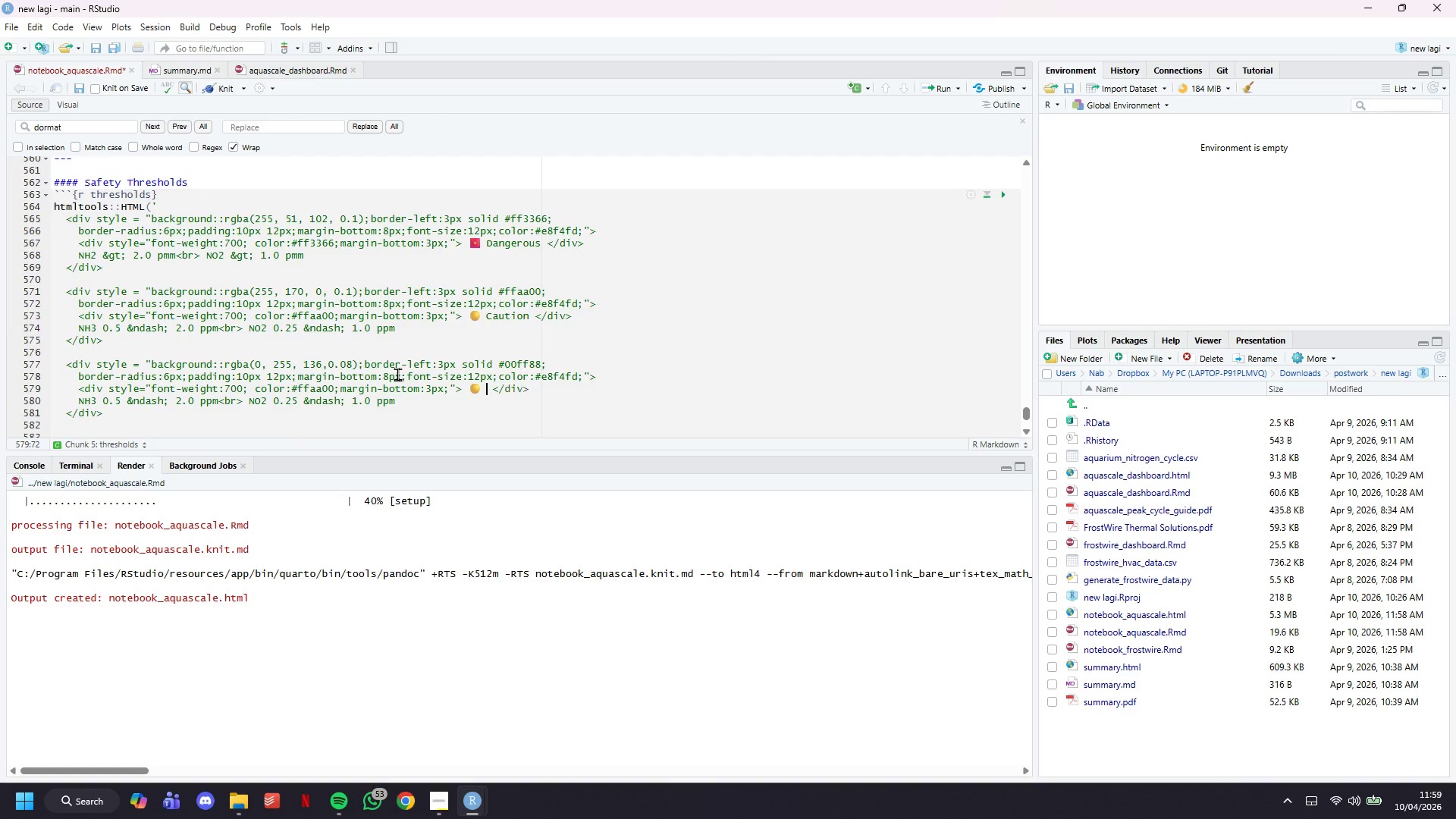 
key(Backspace)
 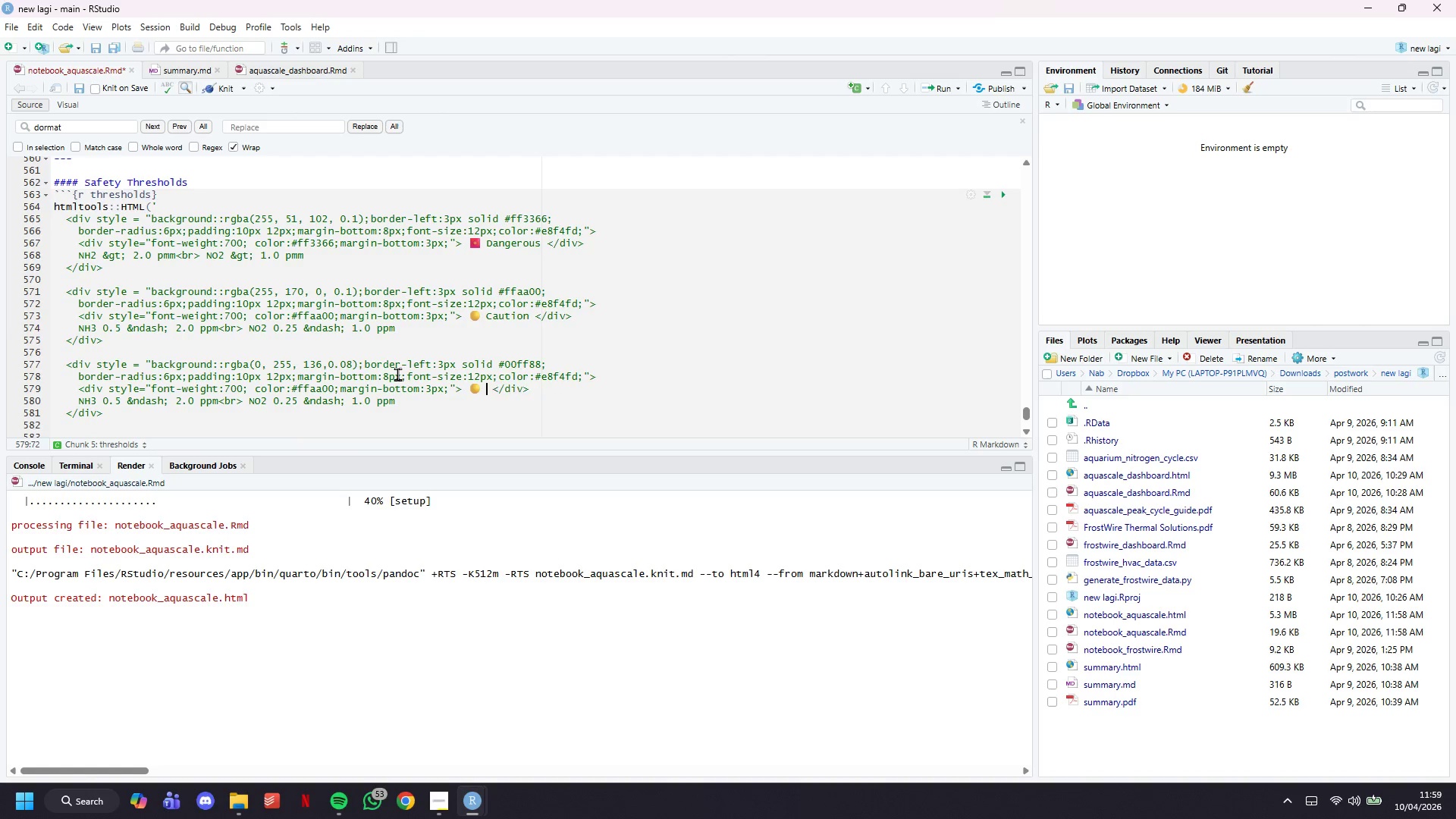 
key(Backspace)
 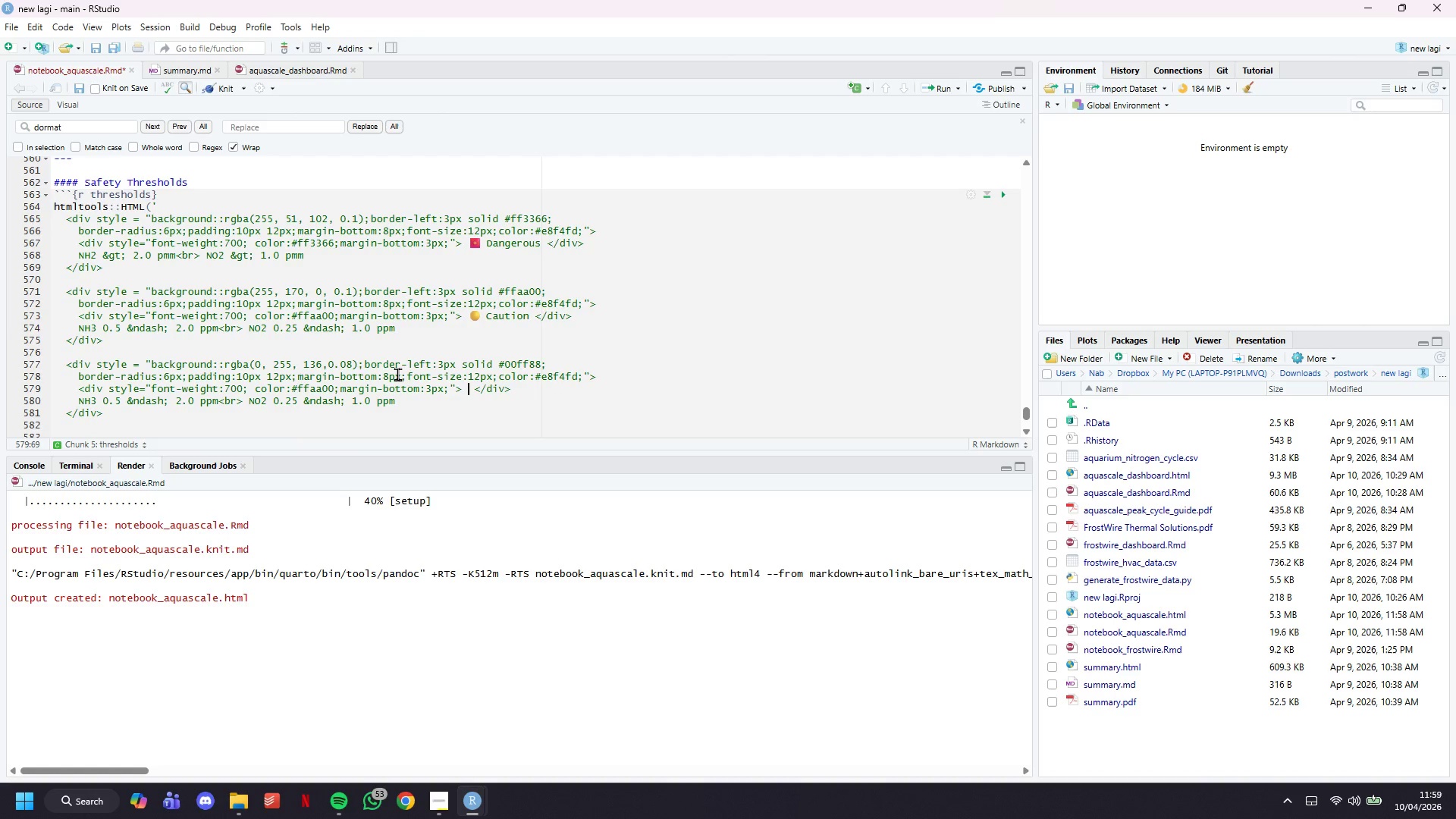 
key(Backspace)
 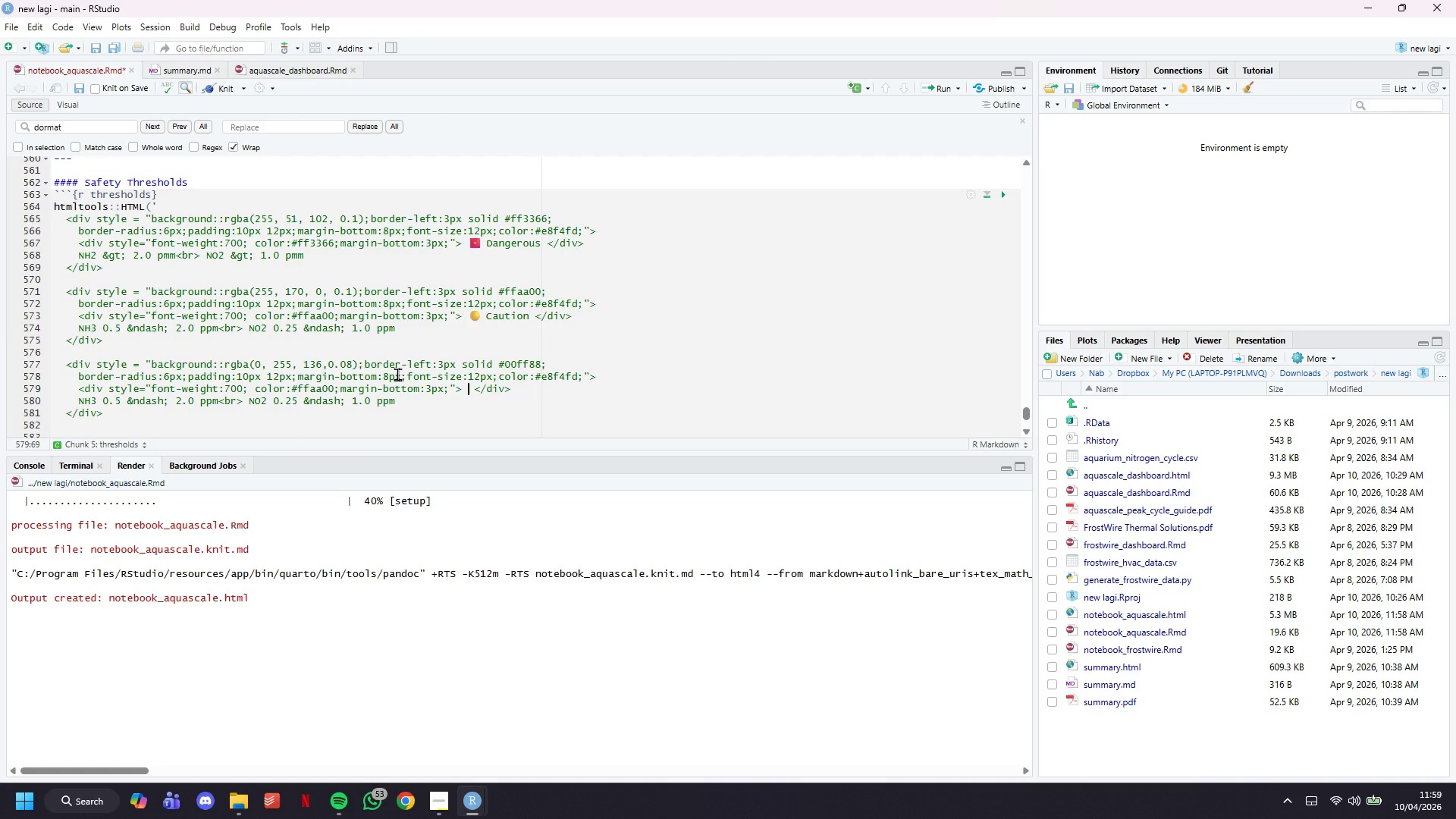 
key(Meta+Period)
 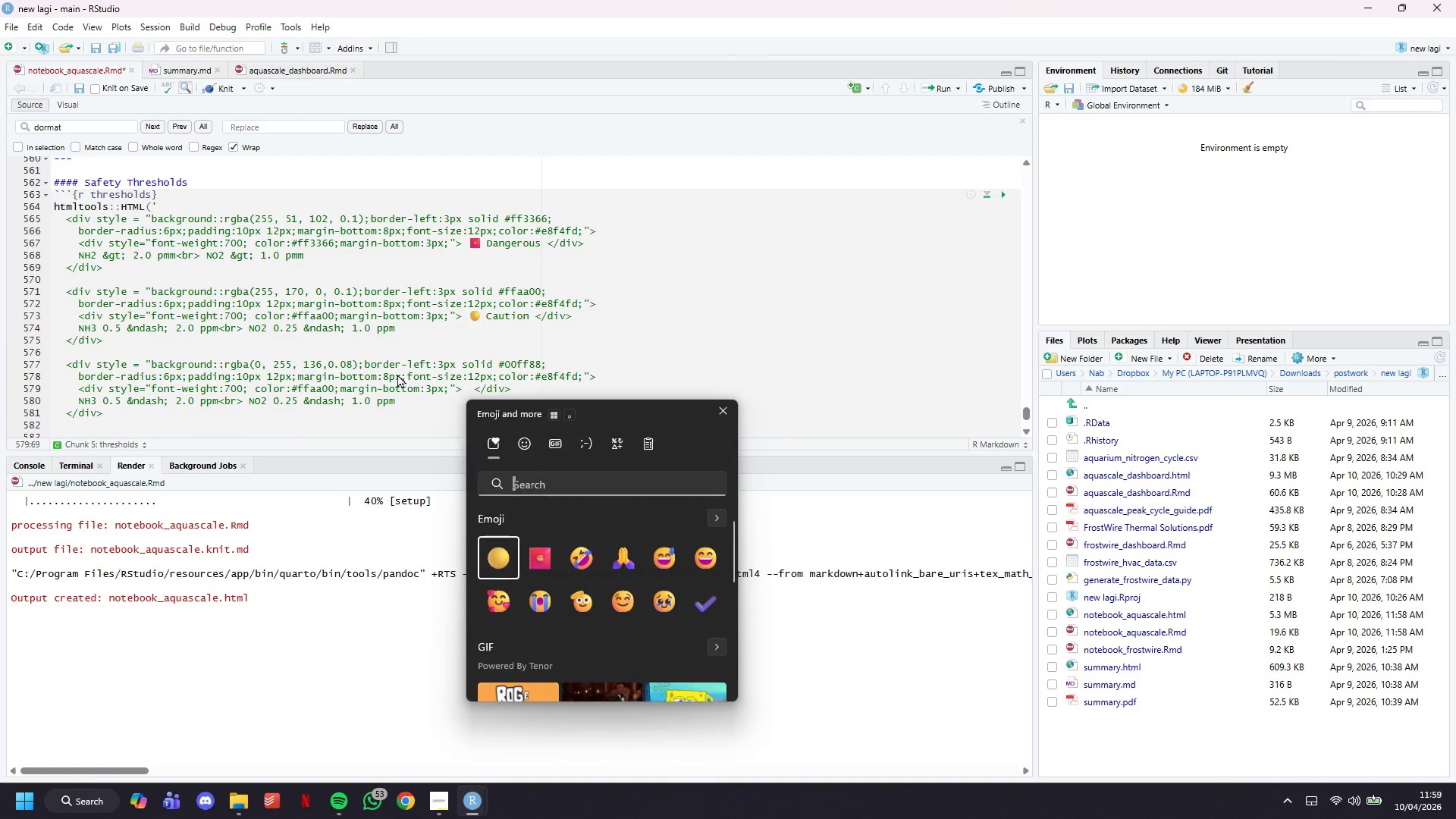 
type(check)
 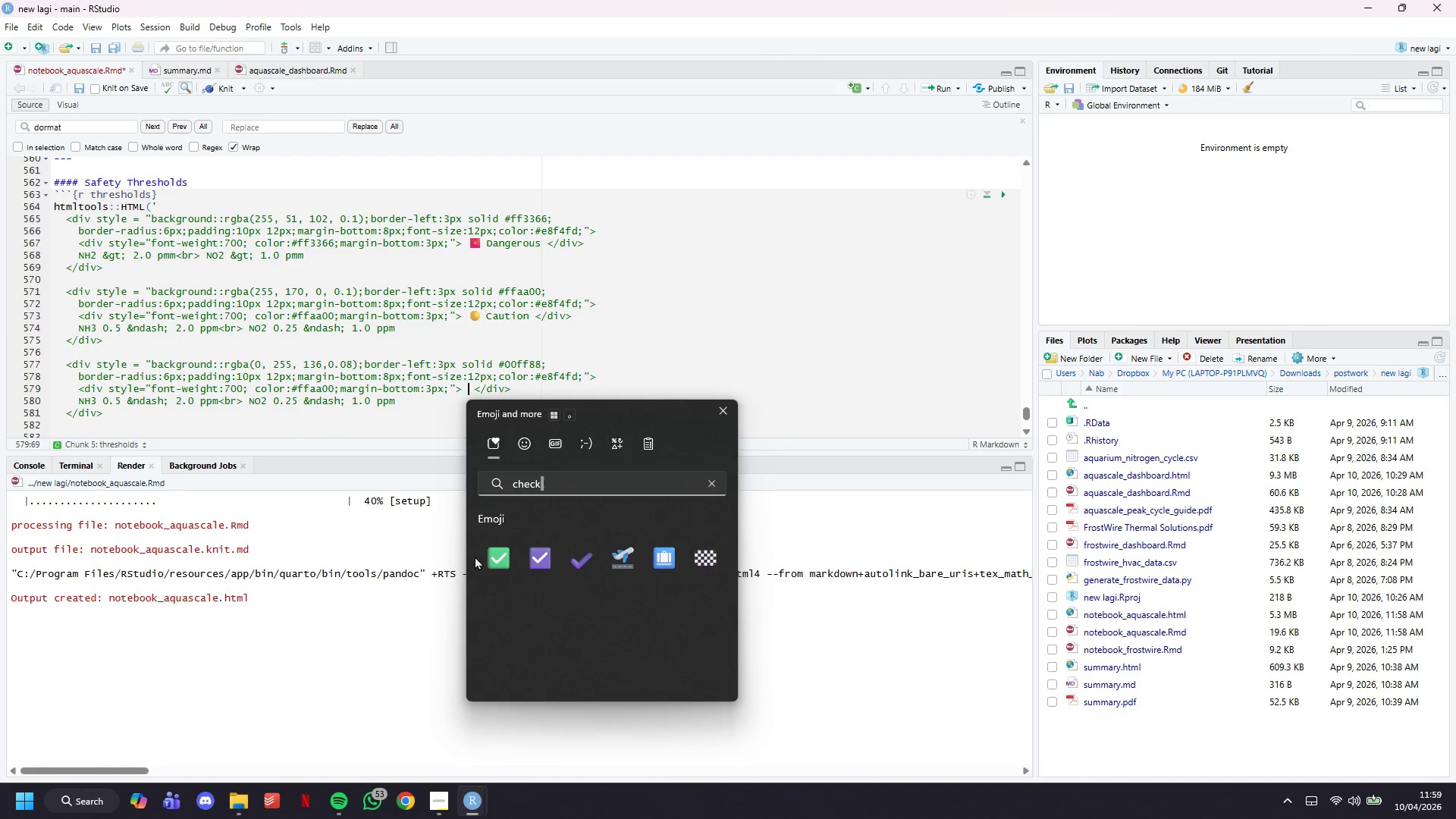 
left_click([483, 559])
 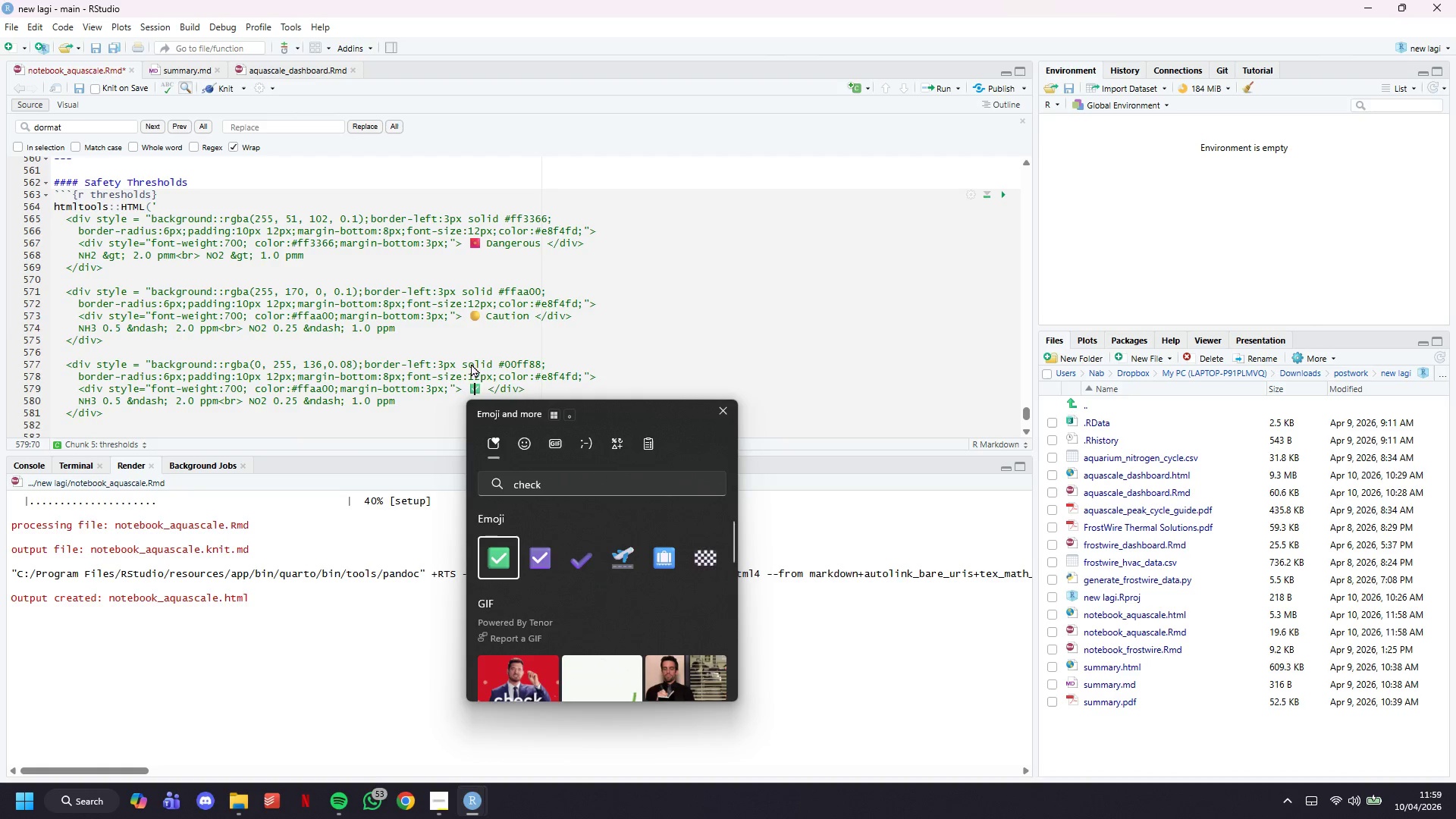 
left_click([485, 380])
 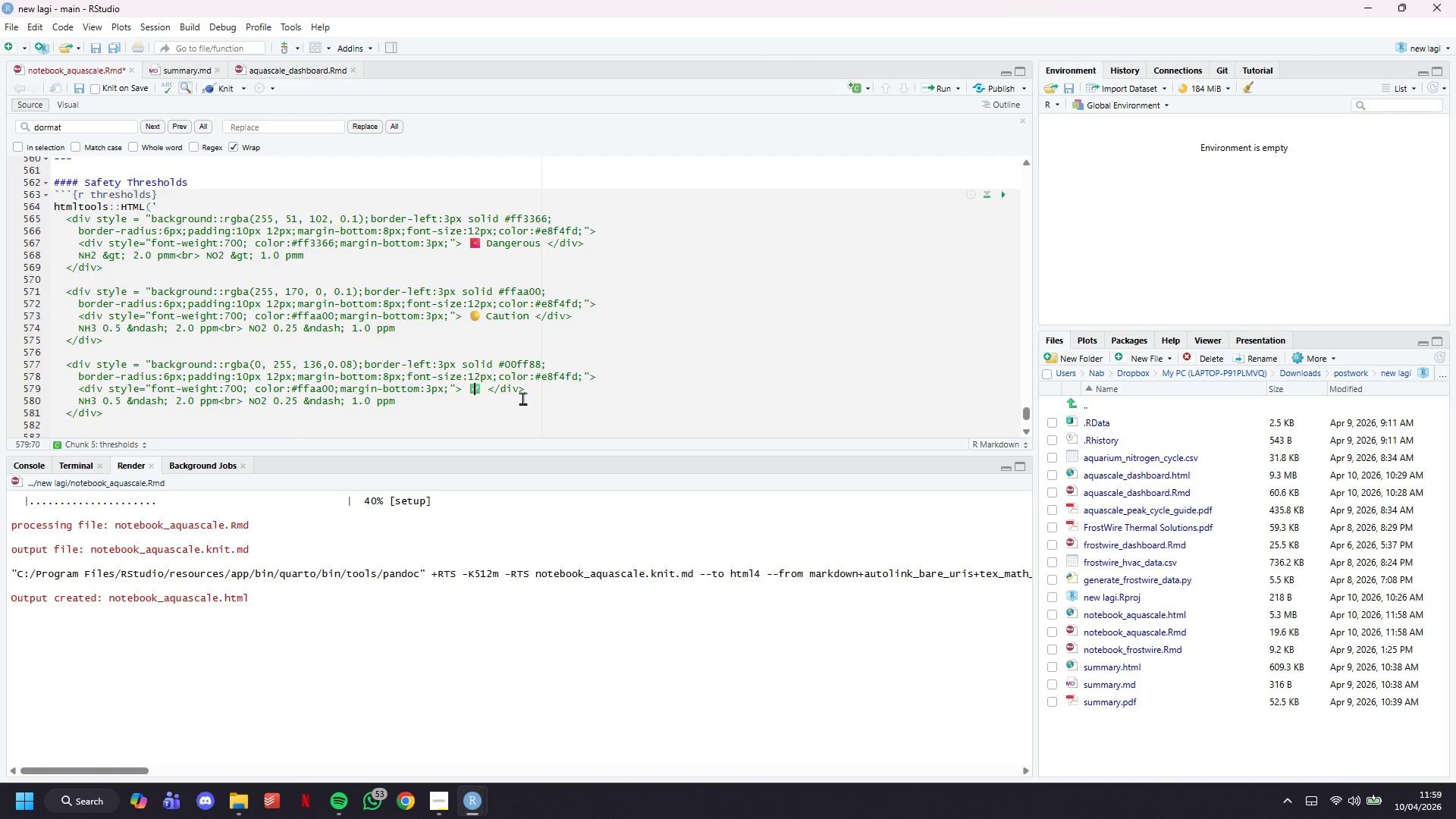 
key(ArrowRight)
 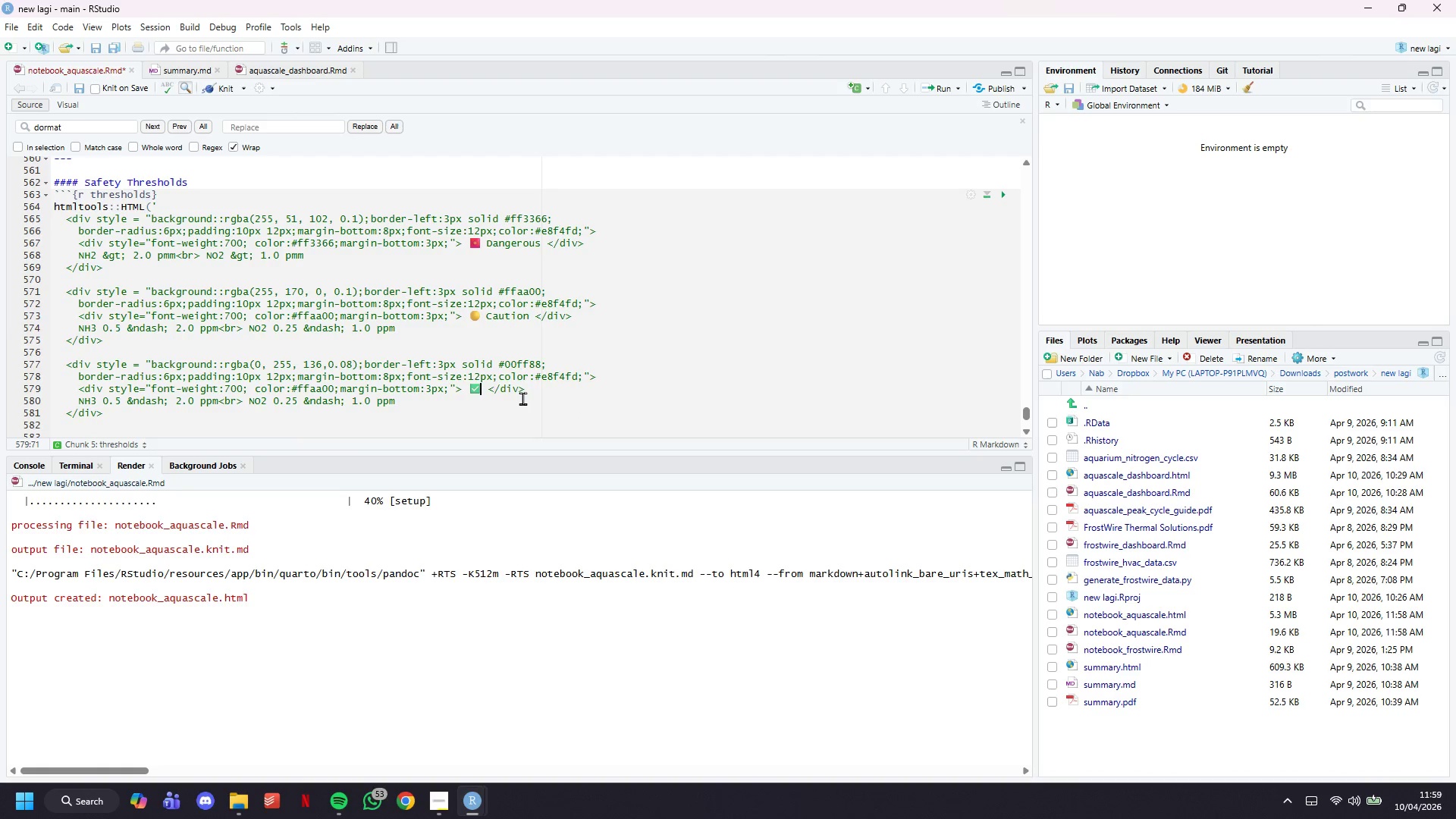 
type( Safe for Fish )
 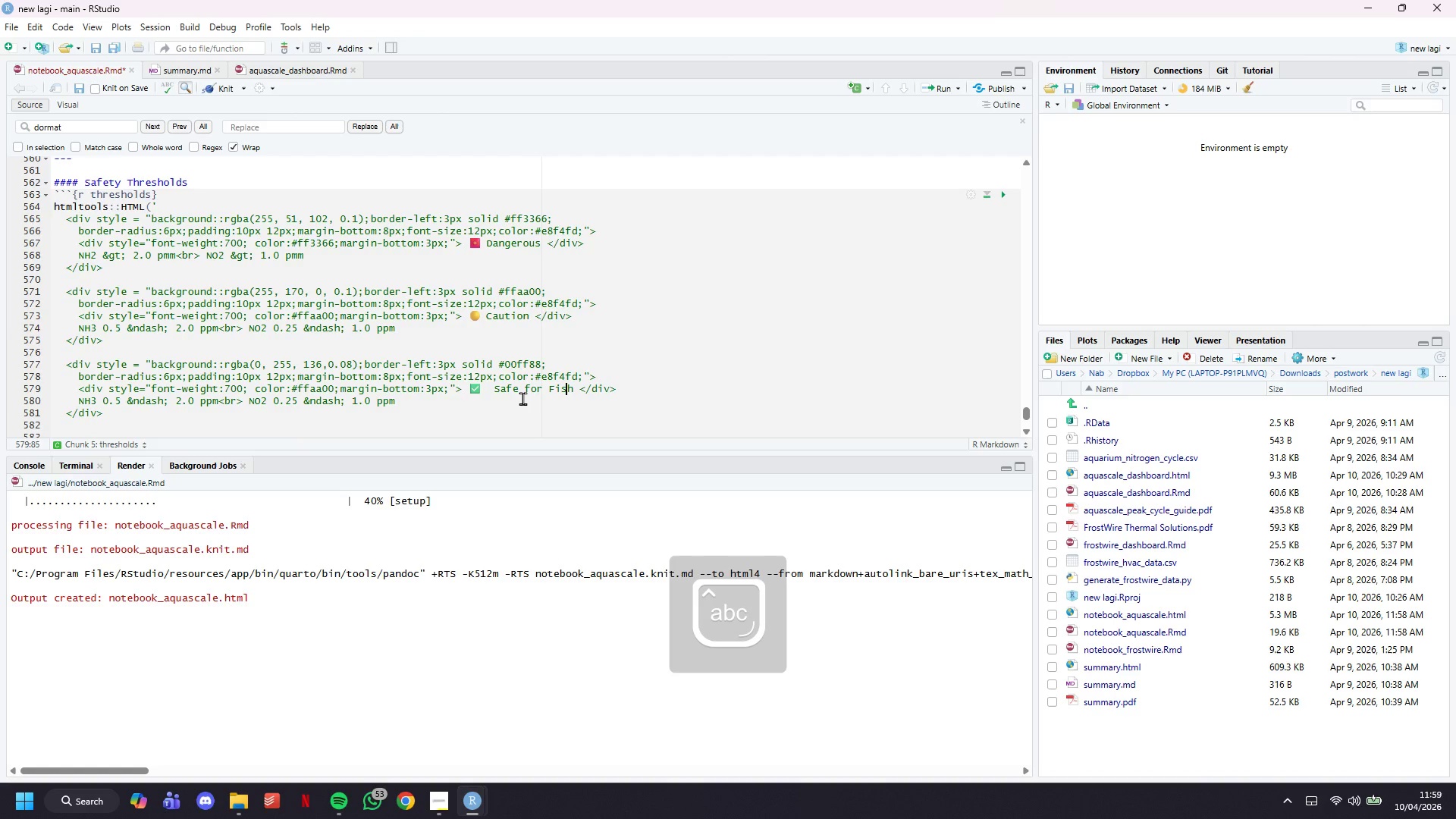 
hold_key(key=ArrowLeft, duration=1.05)
 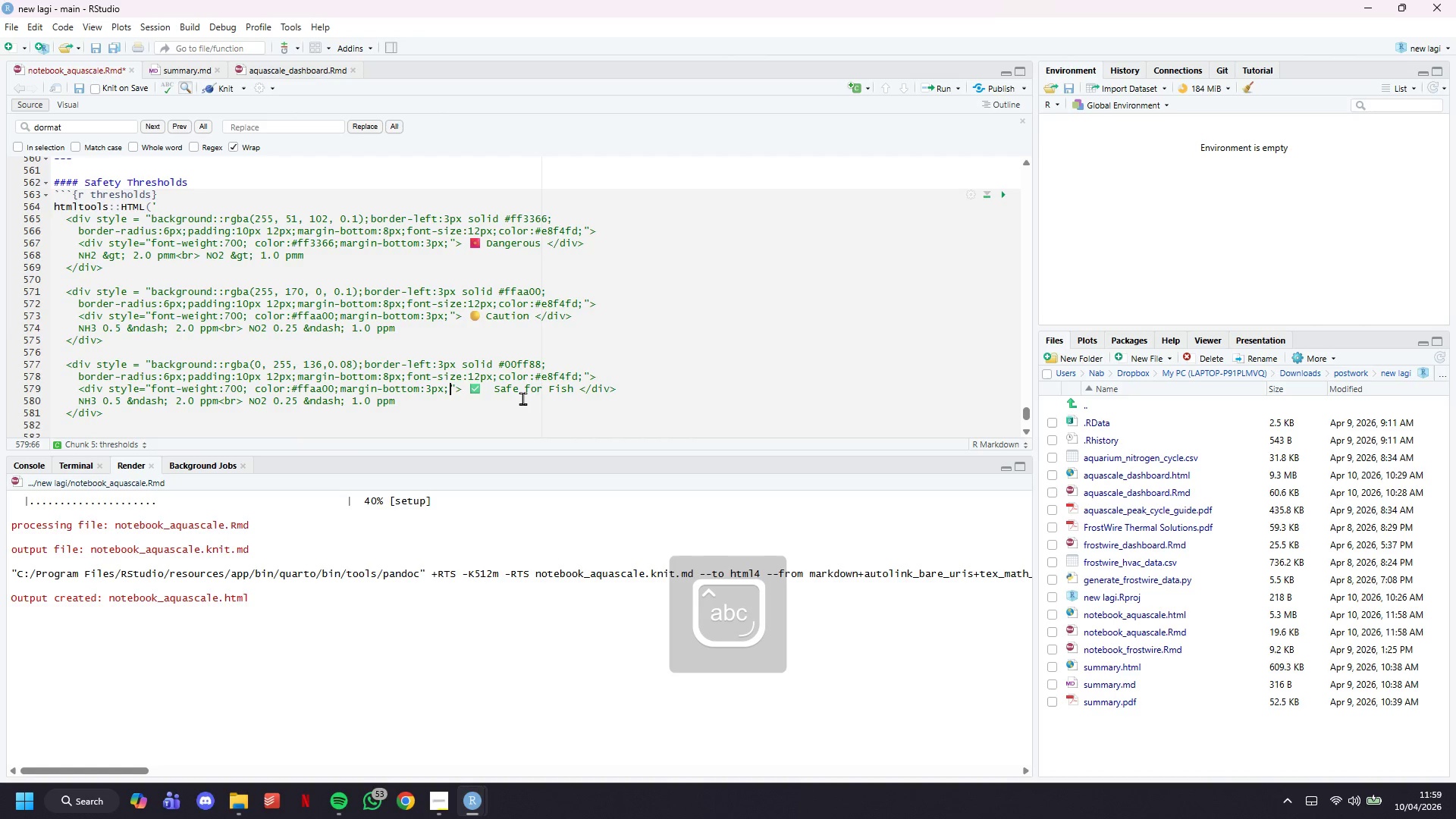 
hold_key(key=ArrowLeft, duration=0.73)
 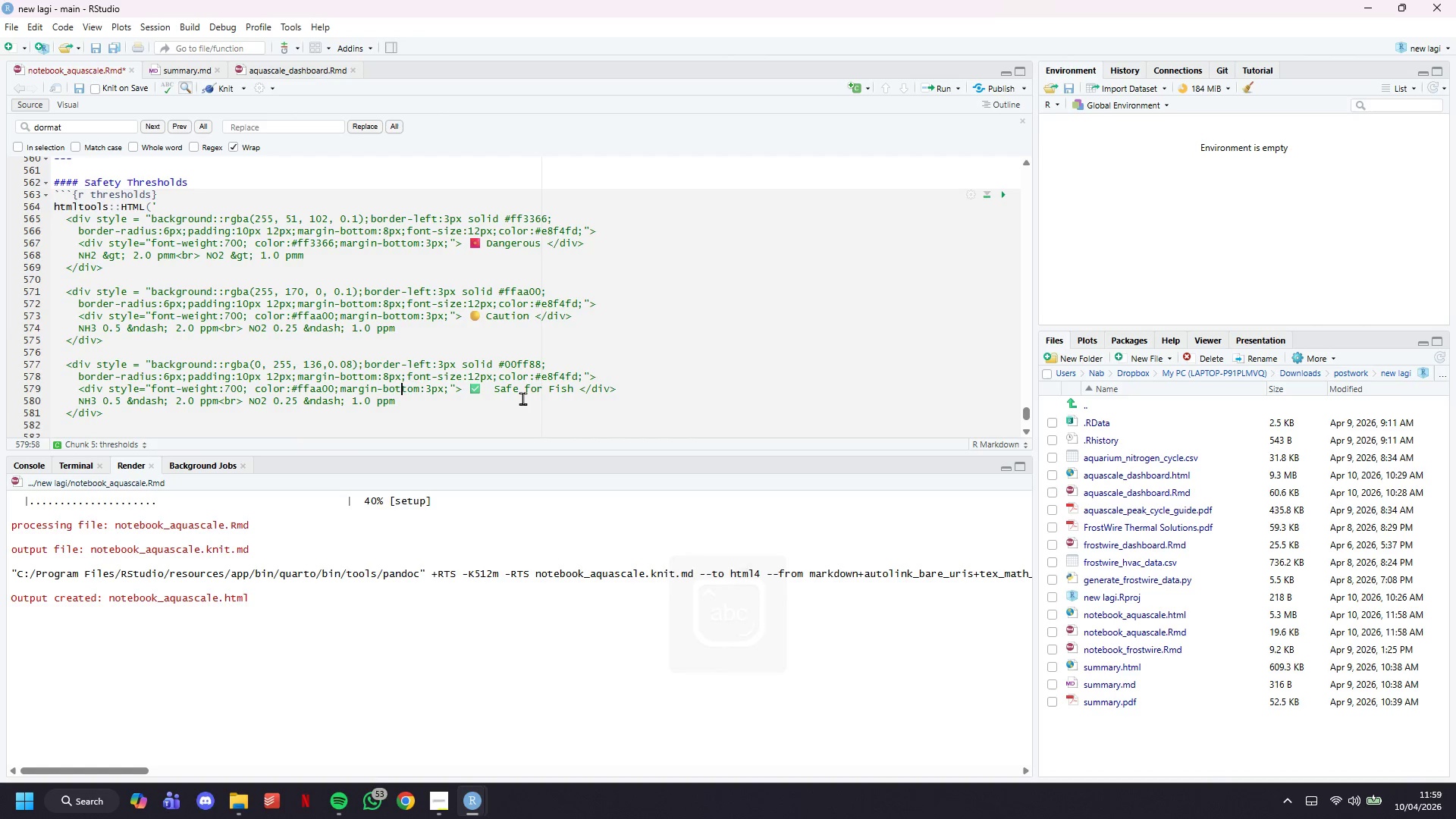 
key(ArrowLeft)
 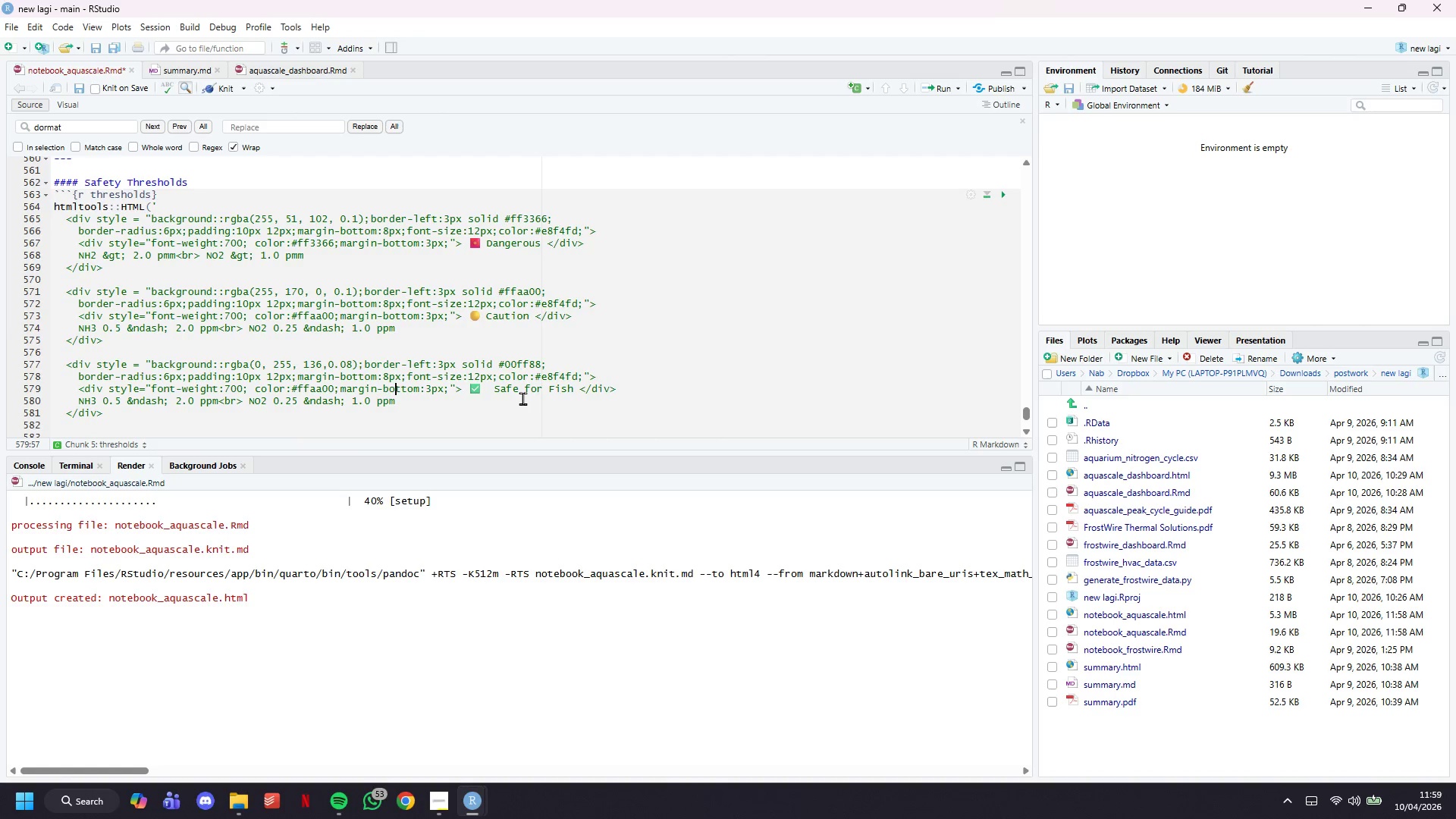 
key(ArrowLeft)
 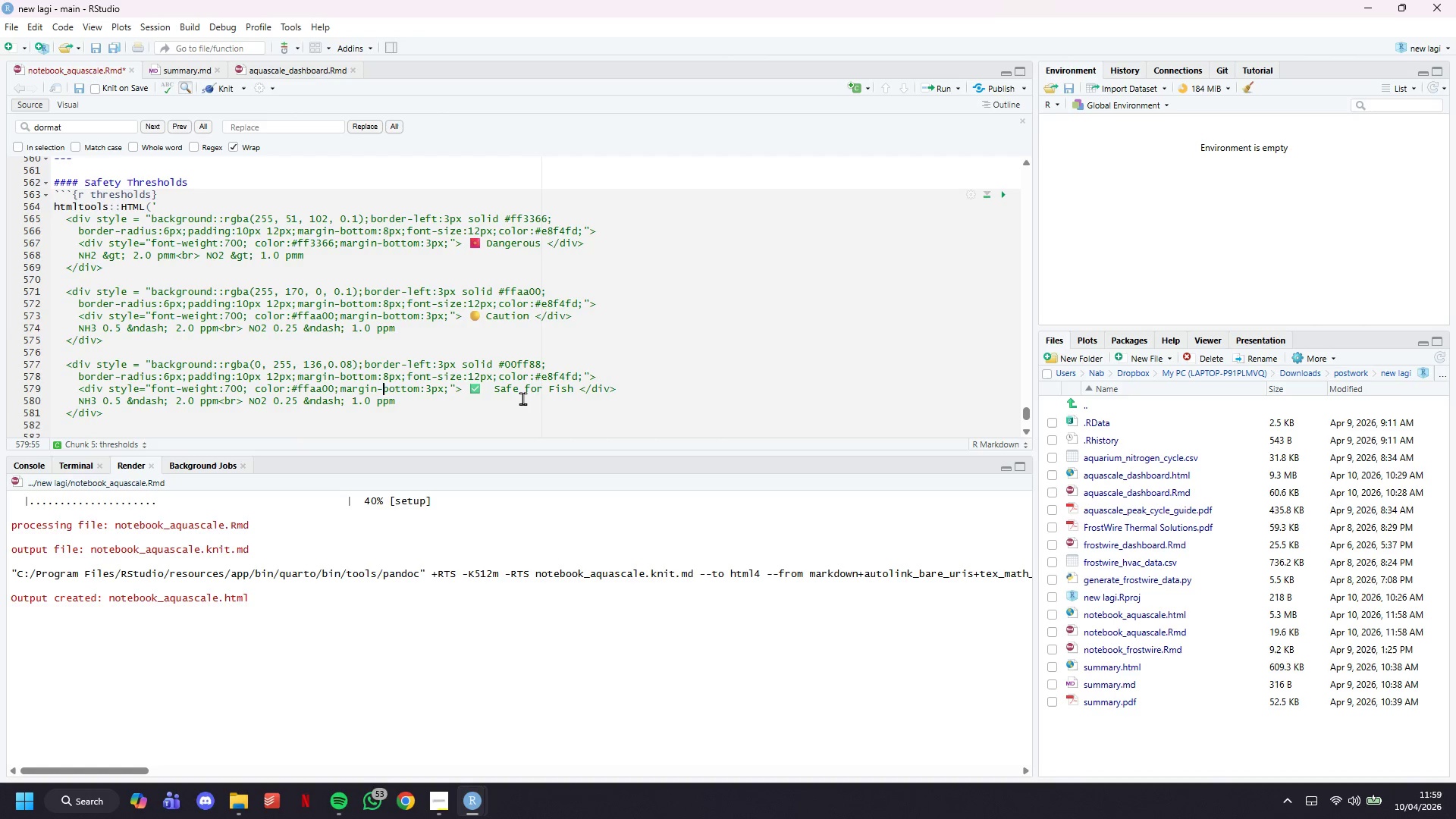 
hold_key(key=ArrowLeft, duration=0.66)
 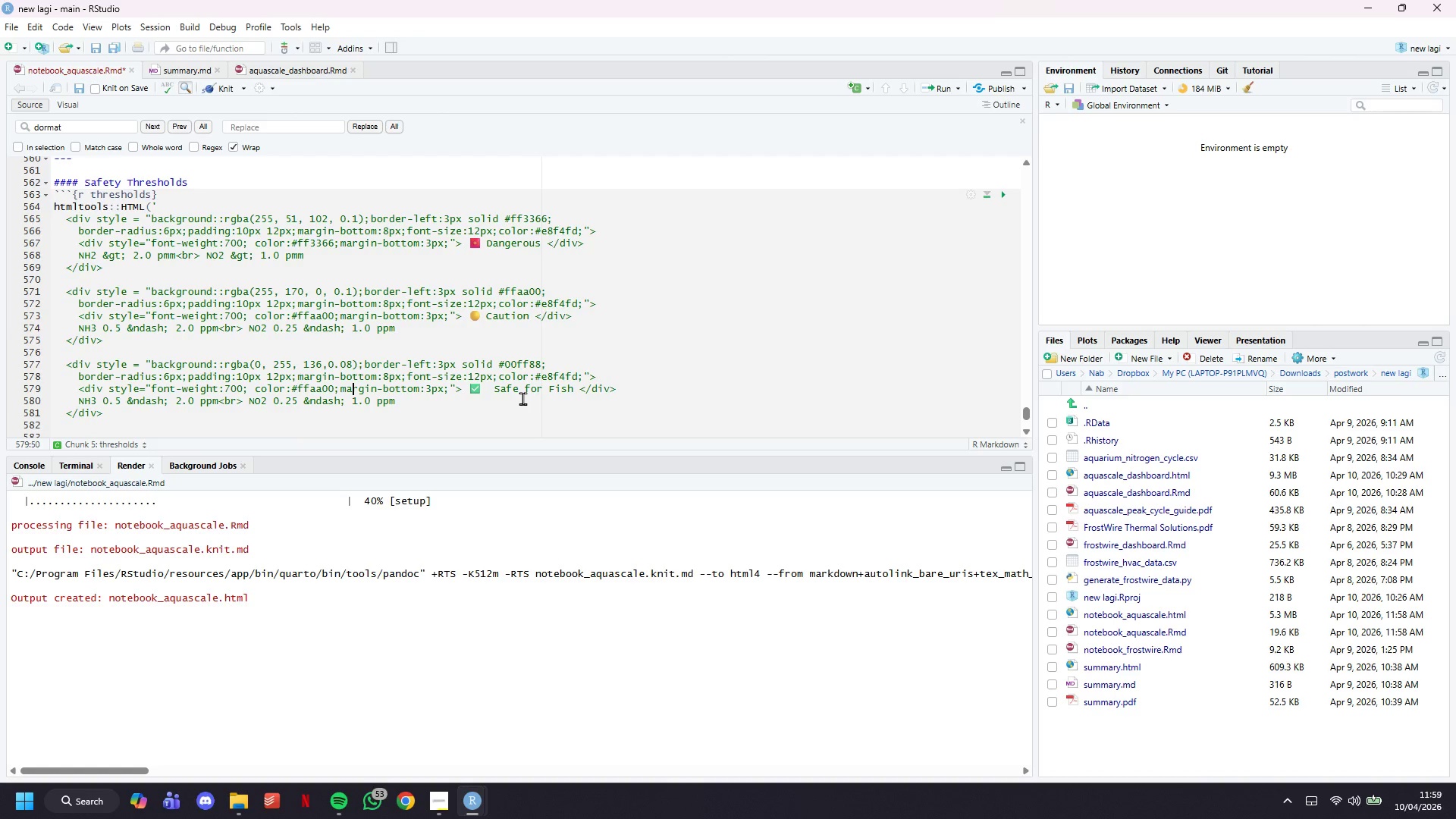 
key(ArrowLeft)
 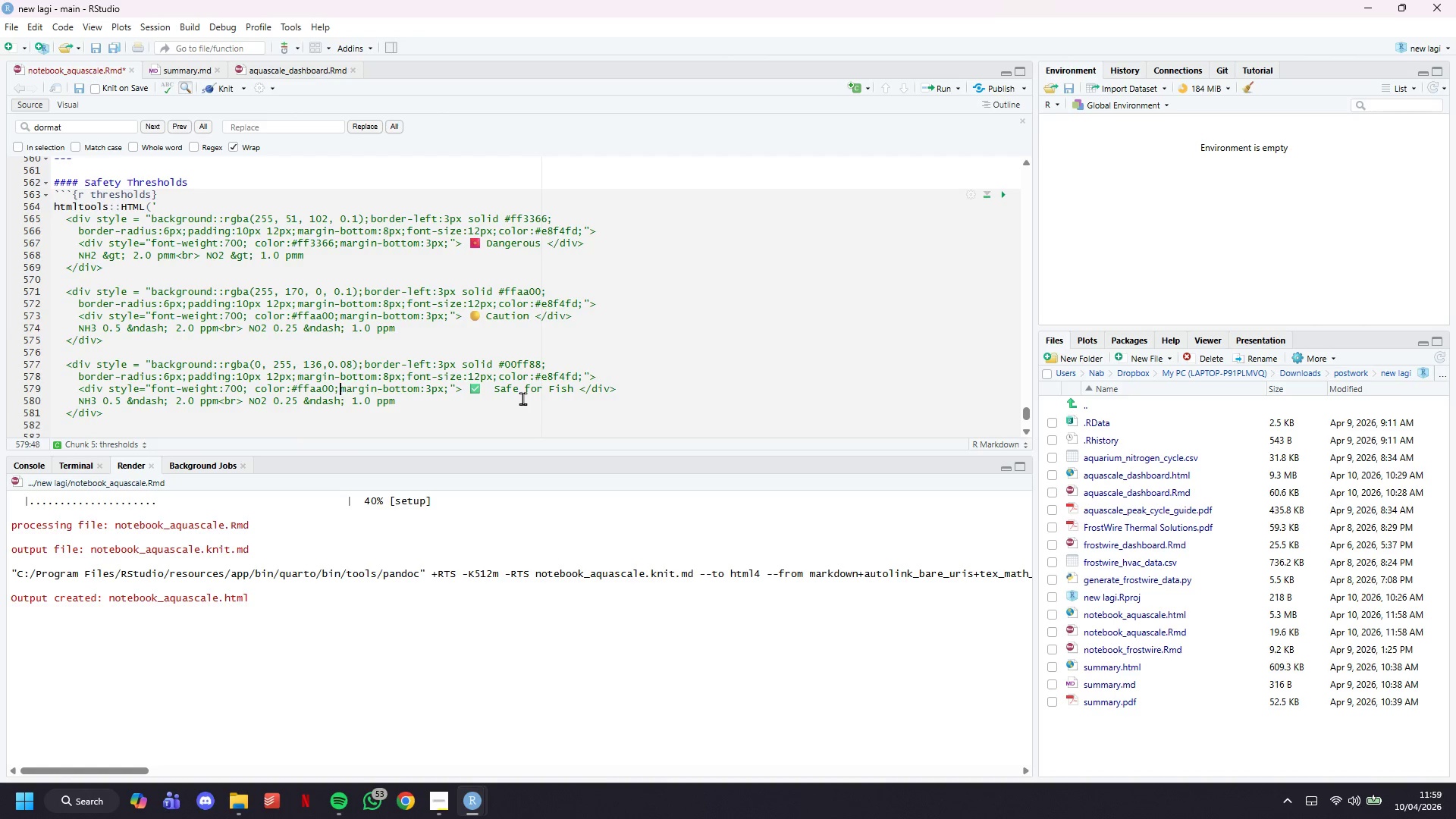 
key(ArrowLeft)
 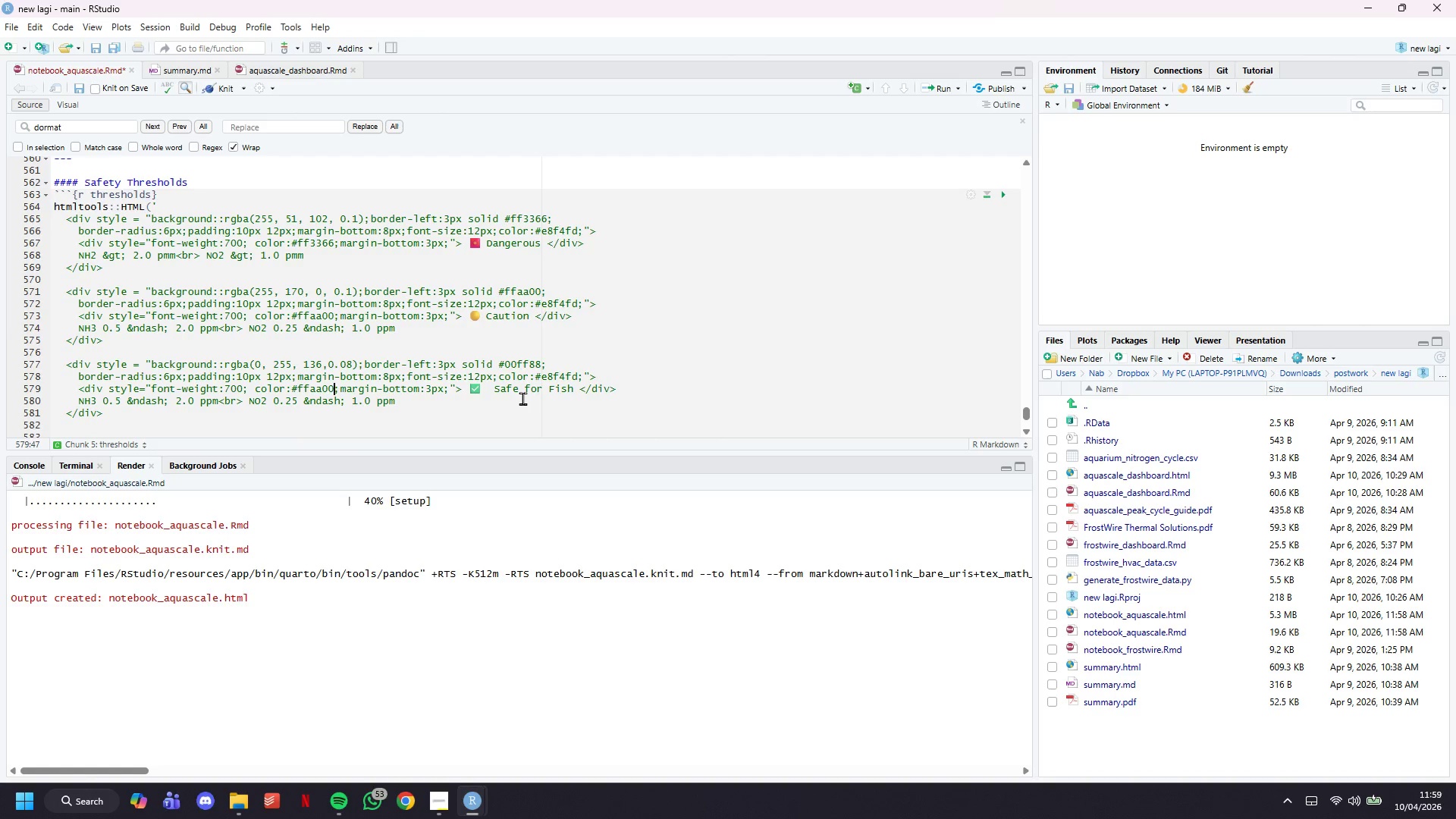 
key(ArrowLeft)
 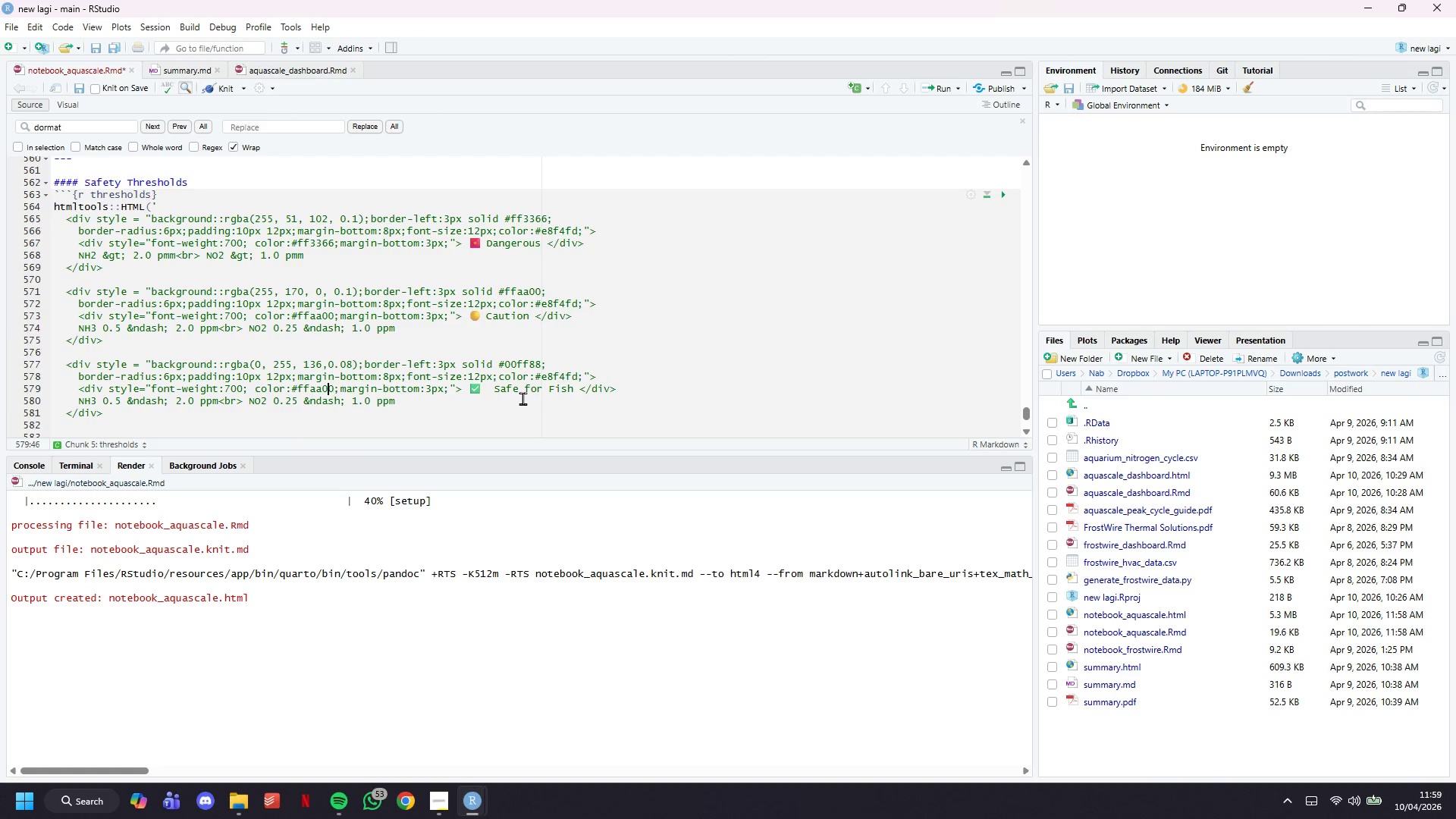 
key(ArrowLeft)
 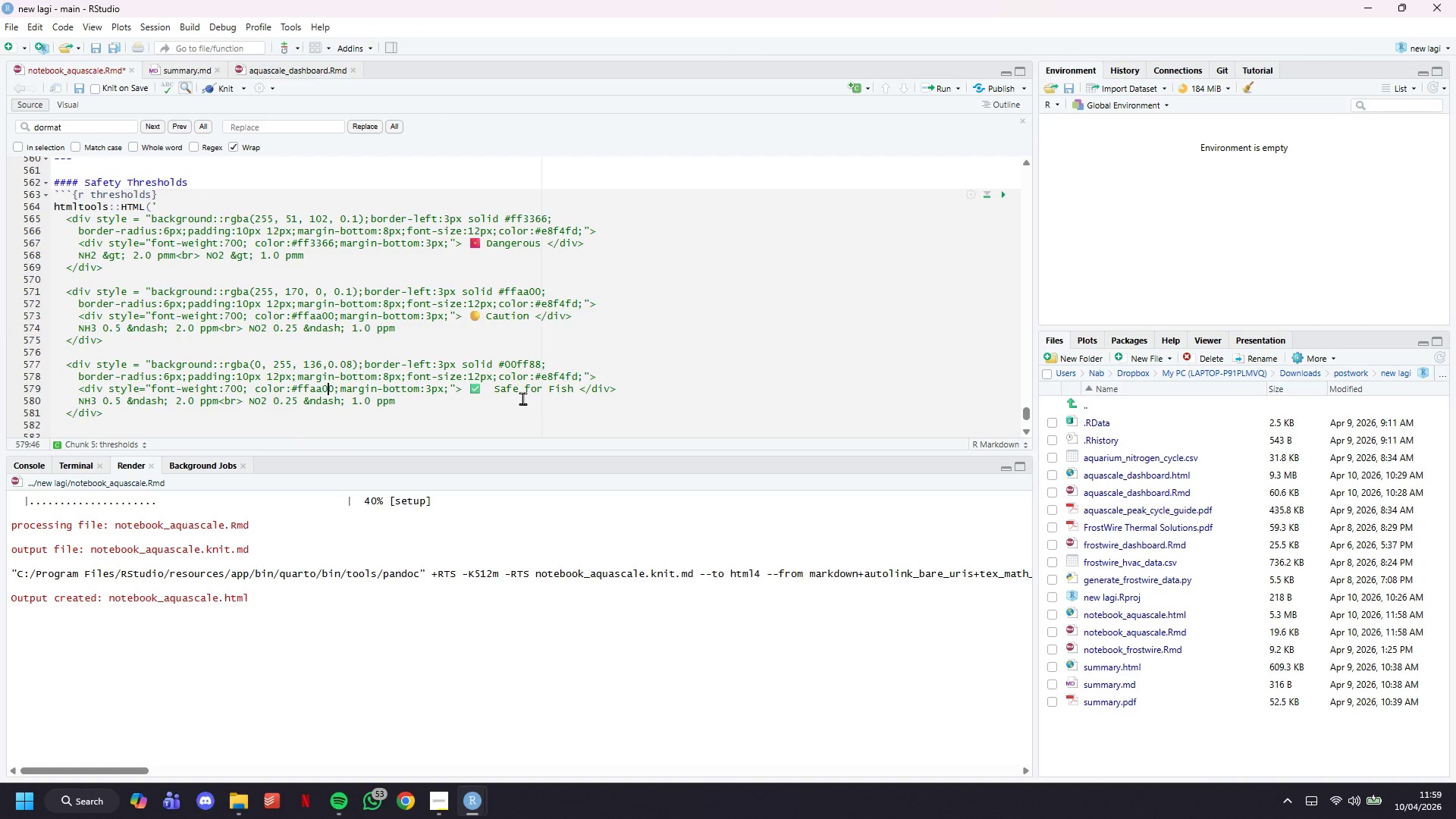 
key(ArrowRight)
 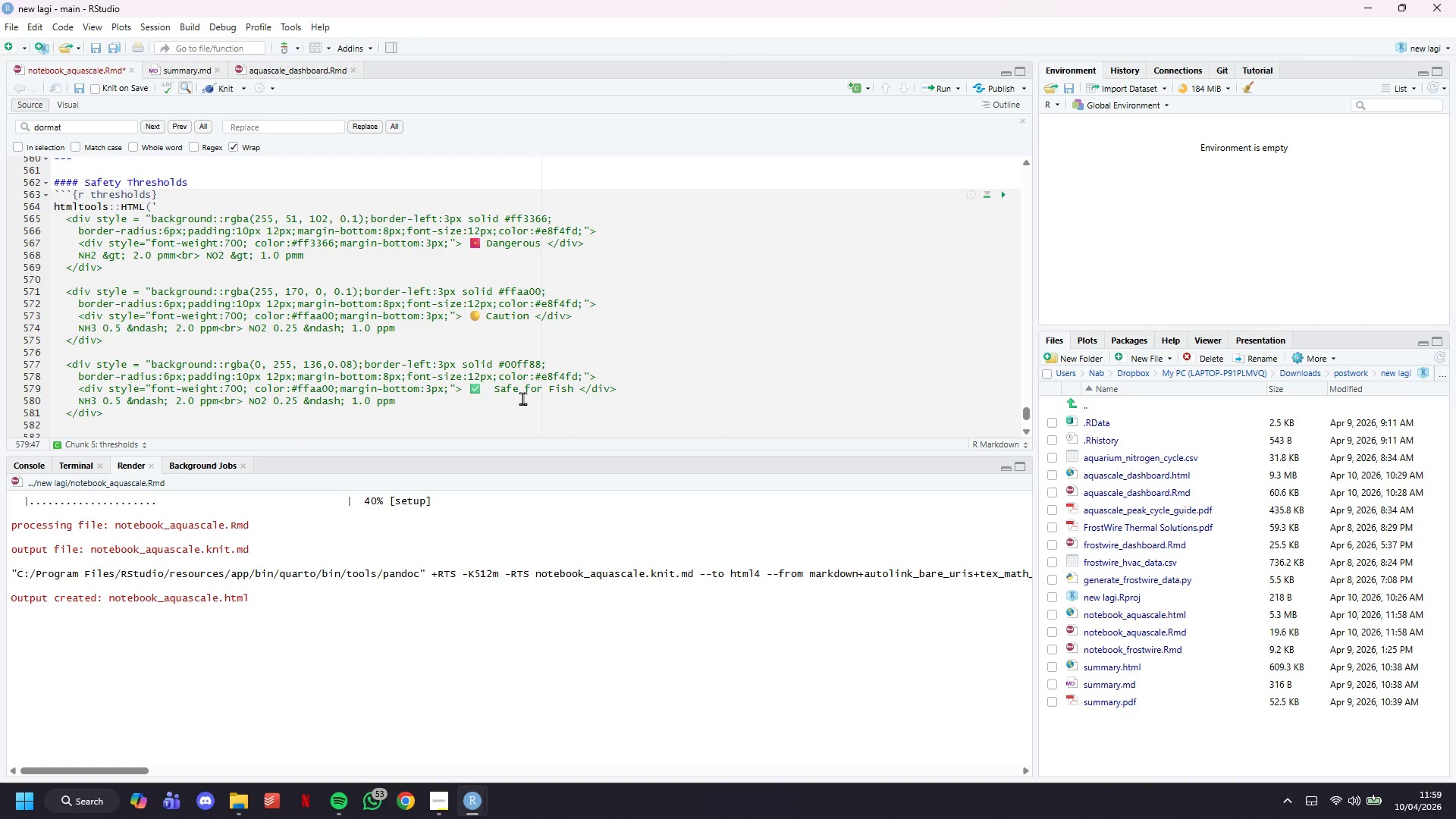 
key(Control+S)
 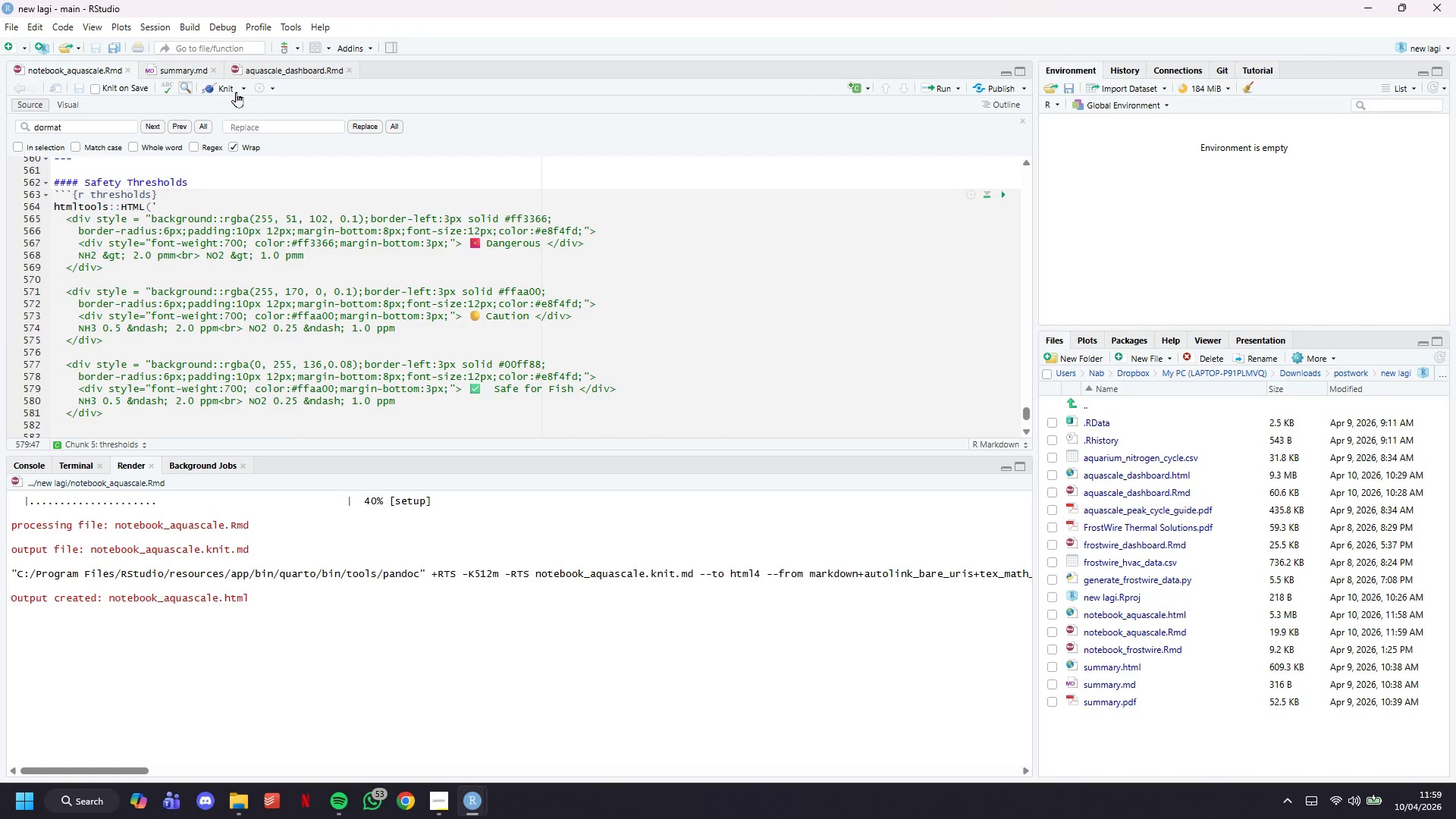 
left_click([231, 89])
 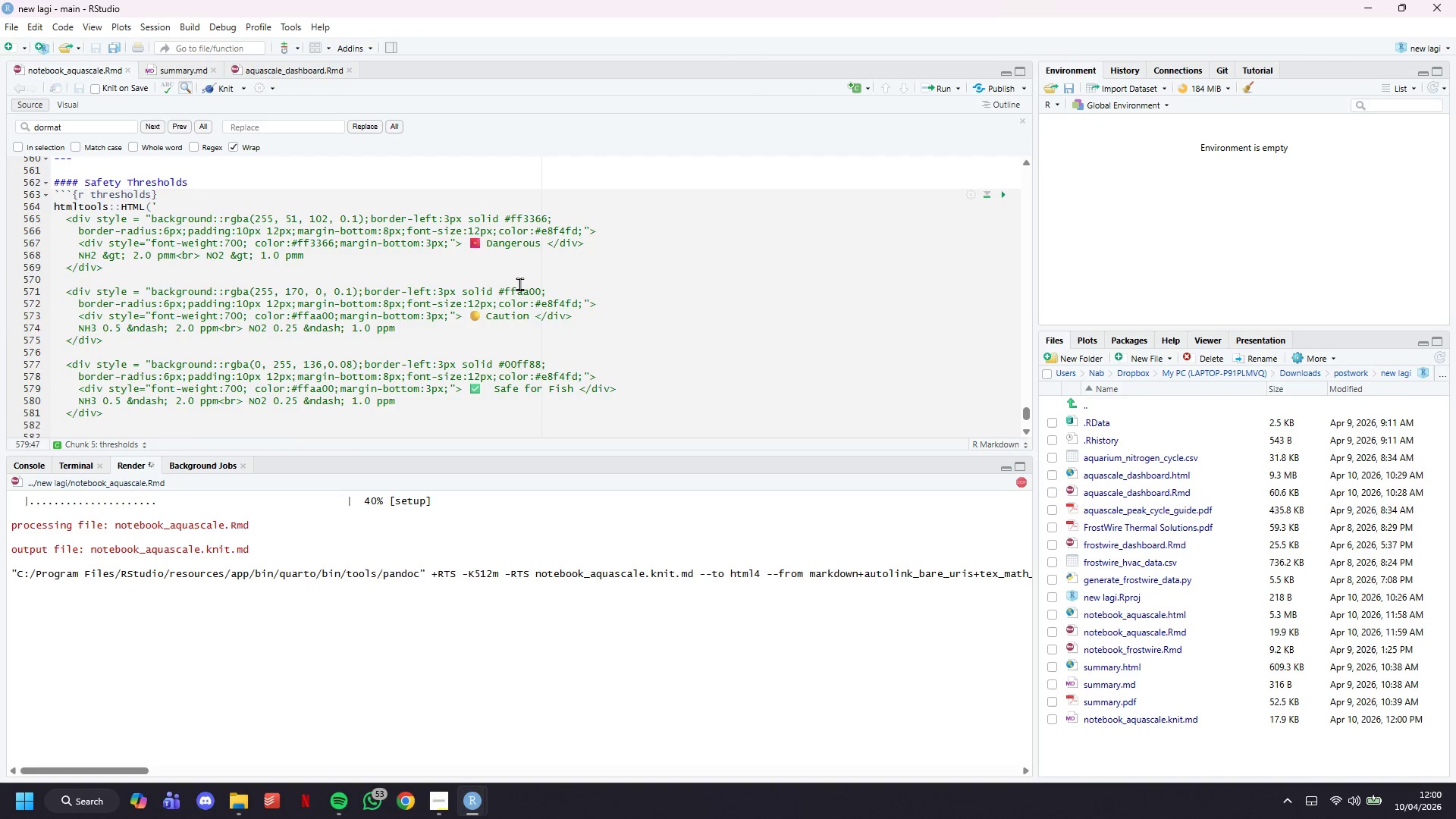 
wait(14.5)
 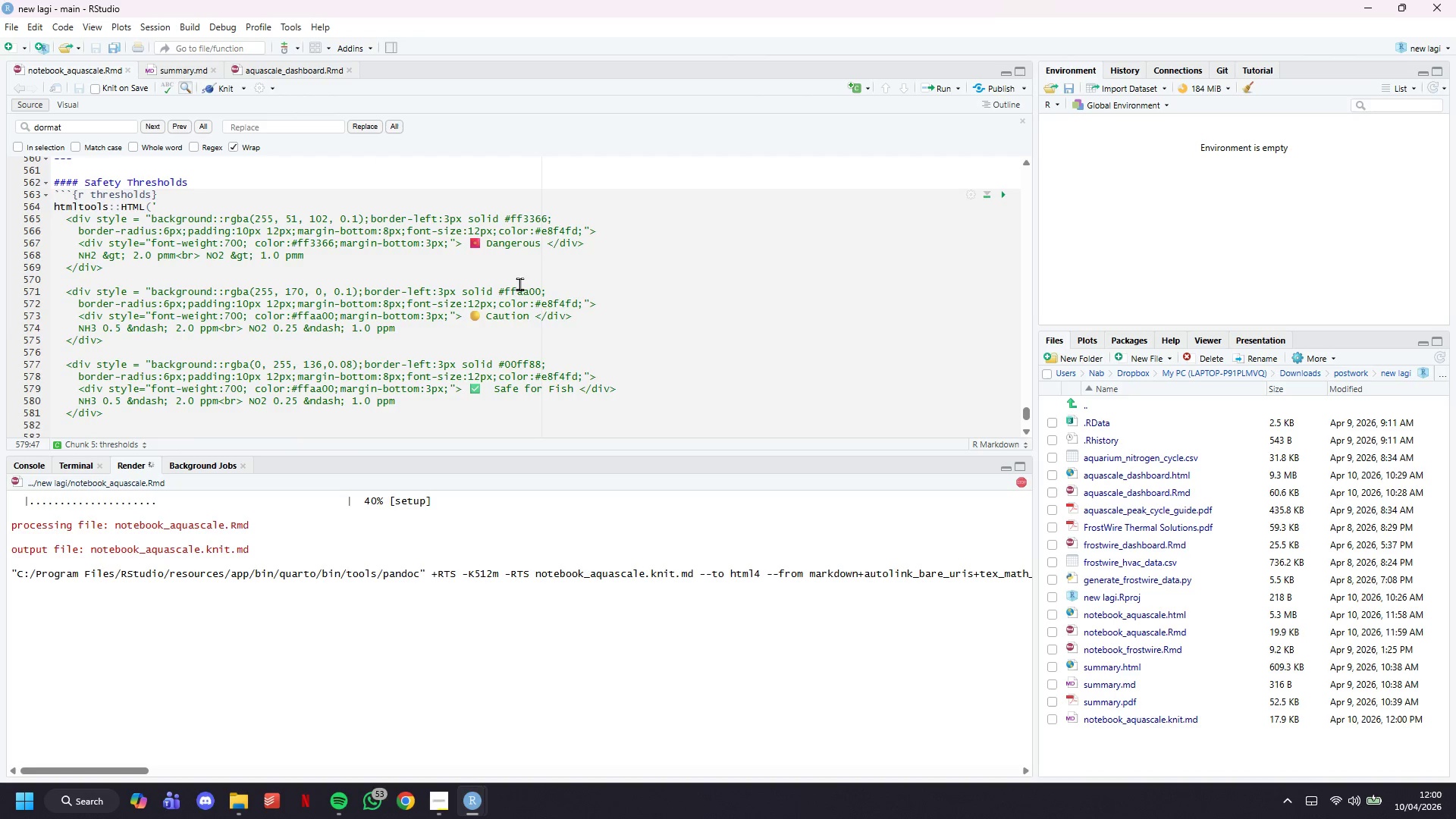 
scroll: coordinate [337, 528], scroll_direction: down, amount: 4.0
 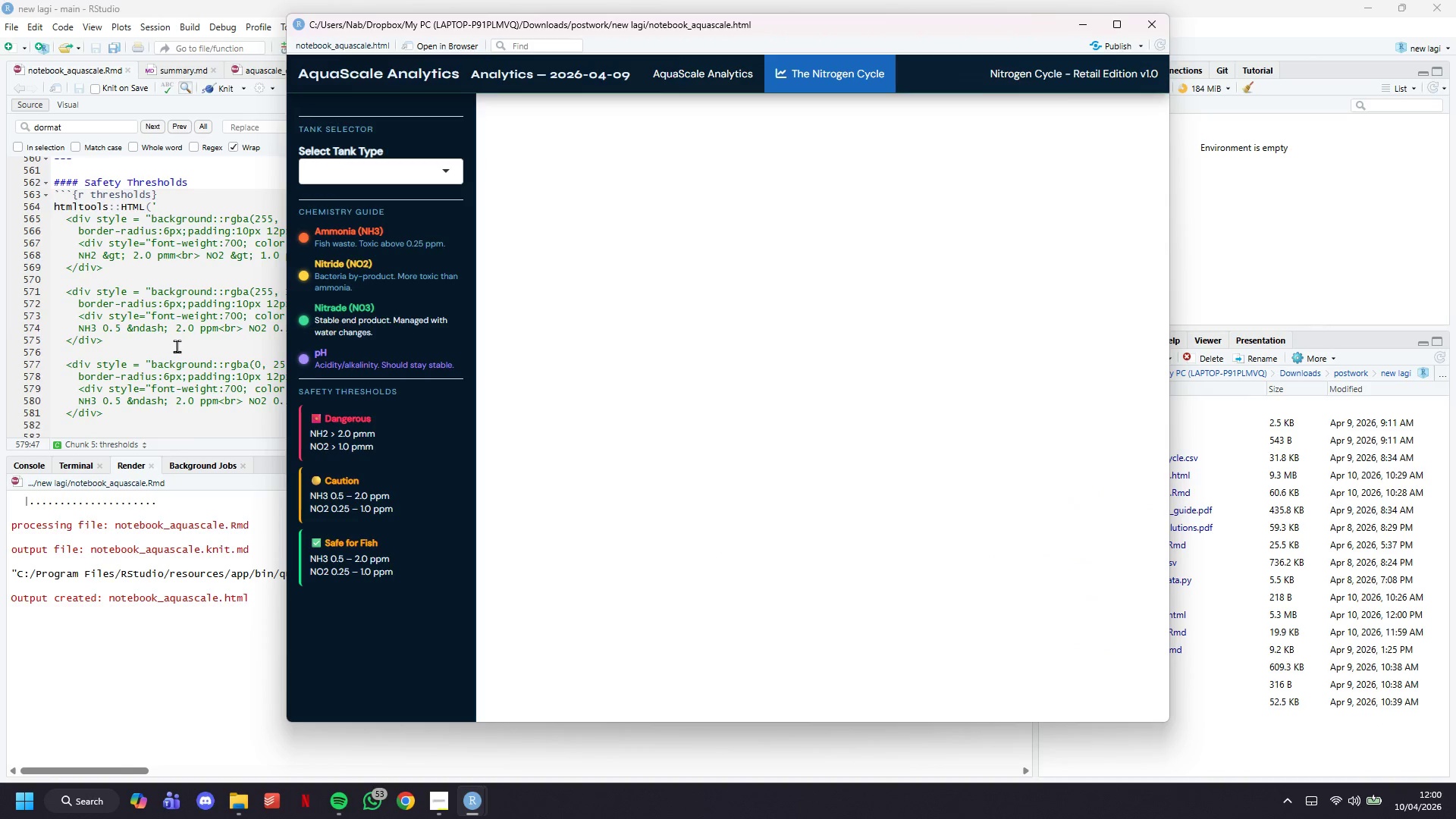 
left_click([177, 346])
 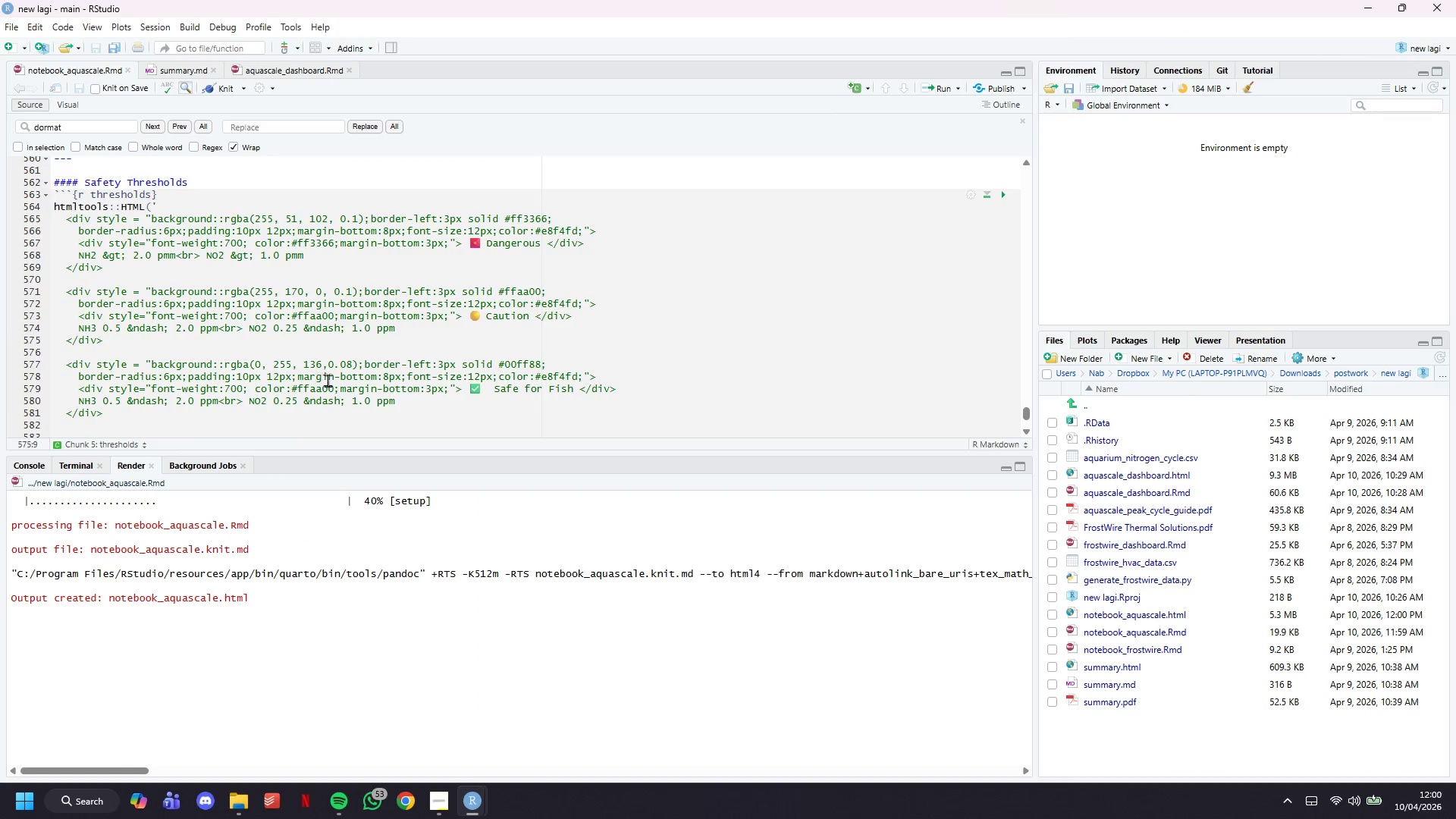 
left_click([335, 388])
 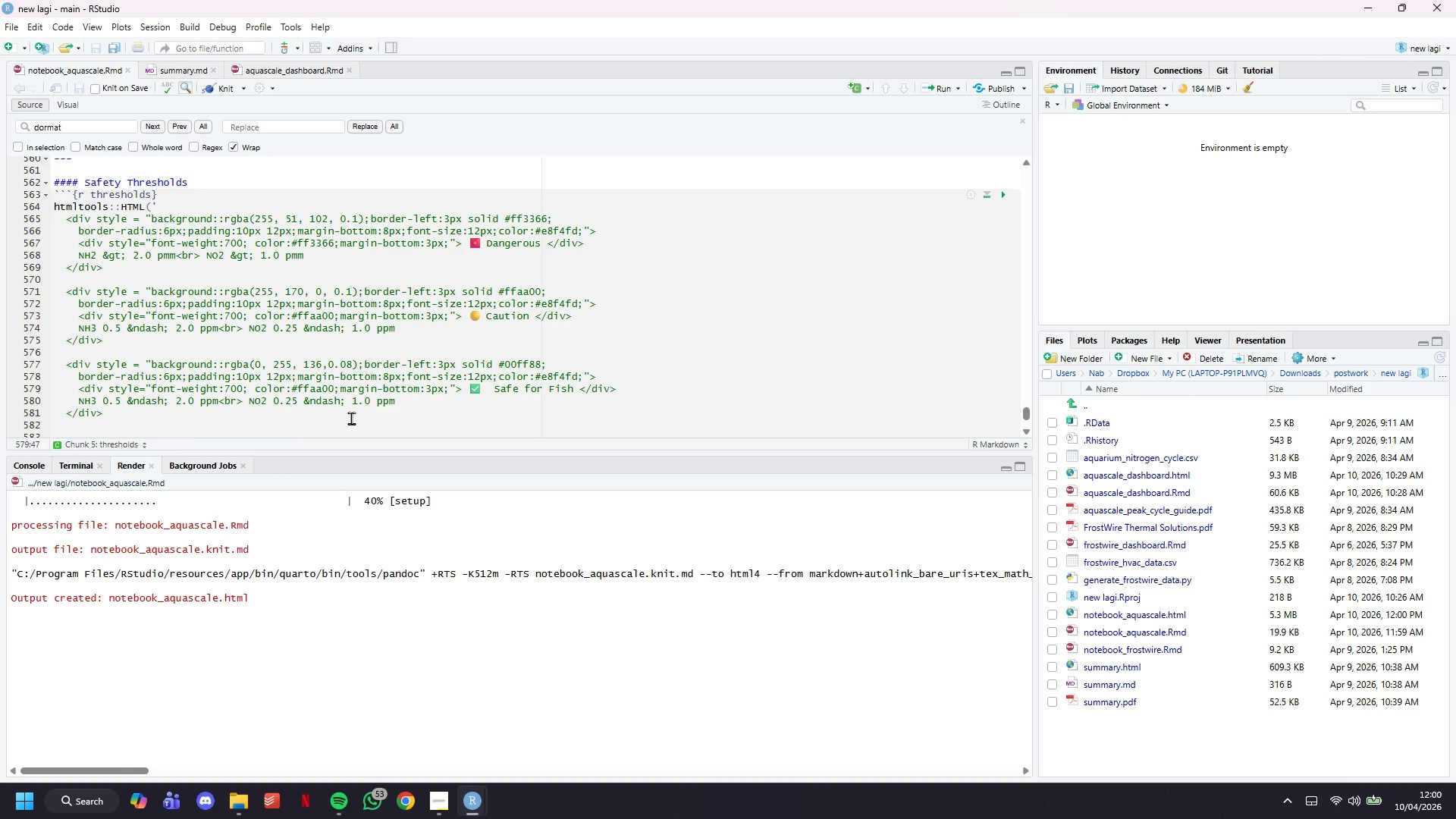 
key(Backspace)
key(Backspace)
key(Backspace)
key(Backspace)
key(Backspace)
key(Backspace)
type(00ff88)
 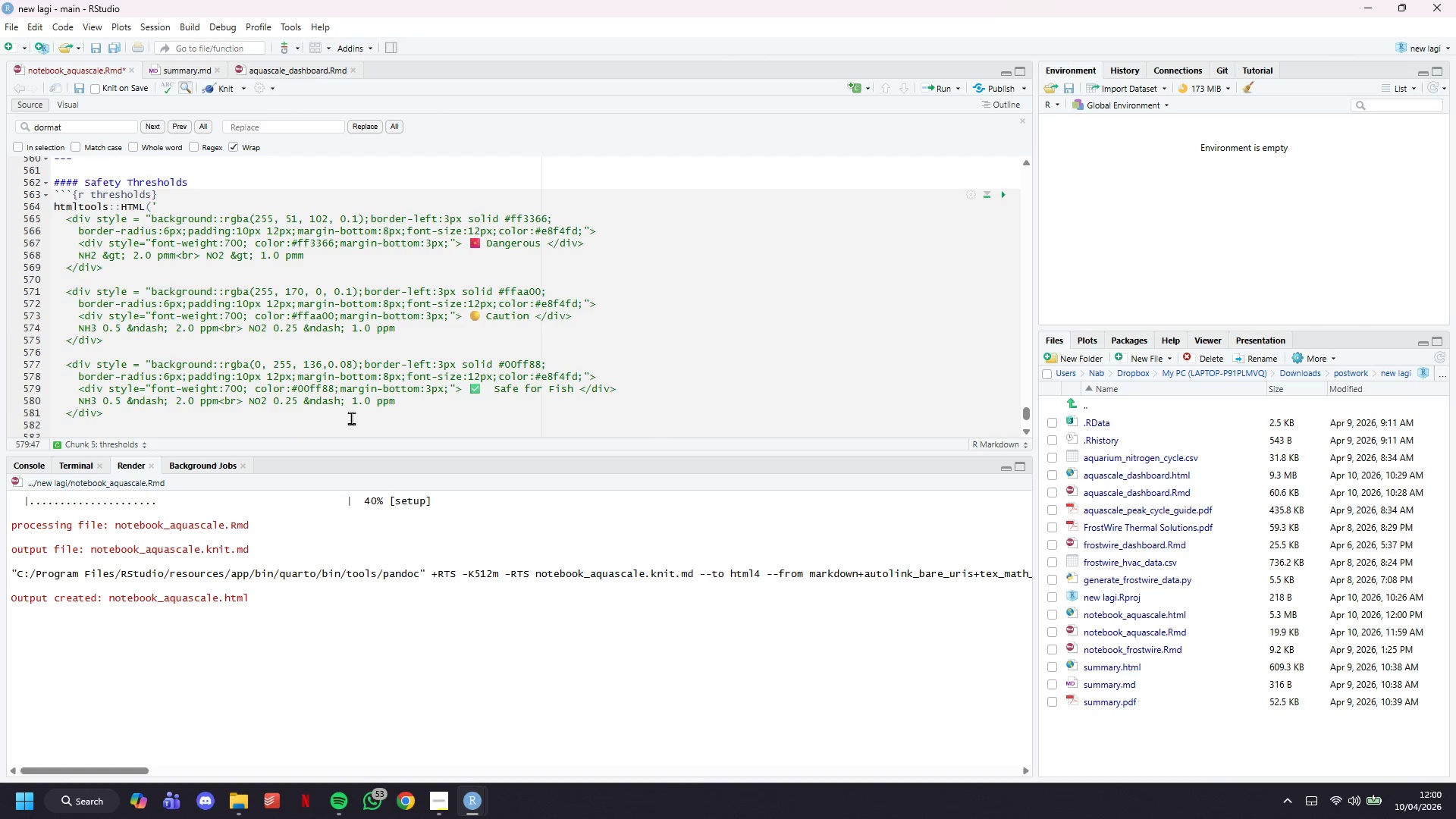 
key(ArrowDown)
 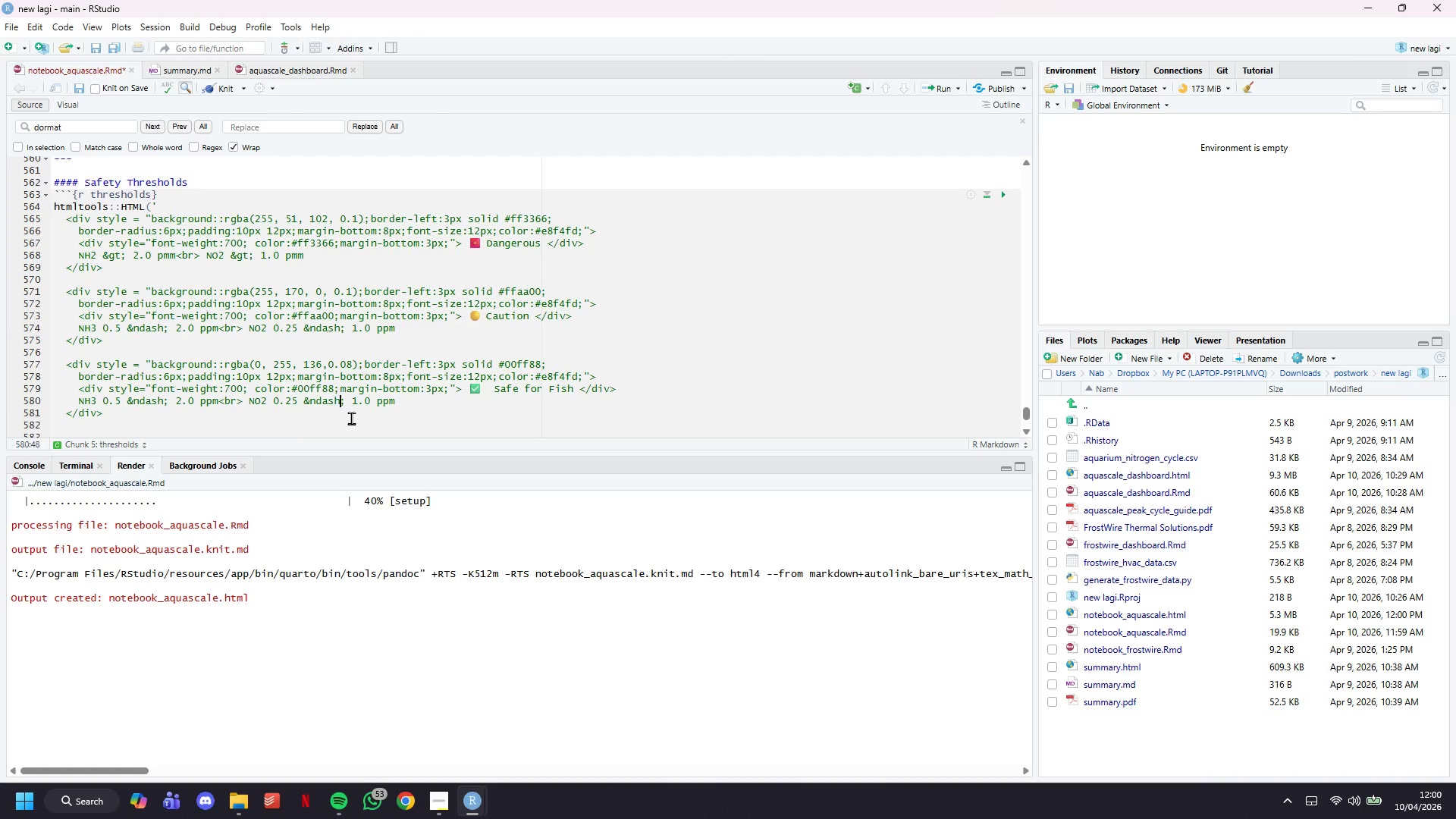 
key(ArrowRight)
 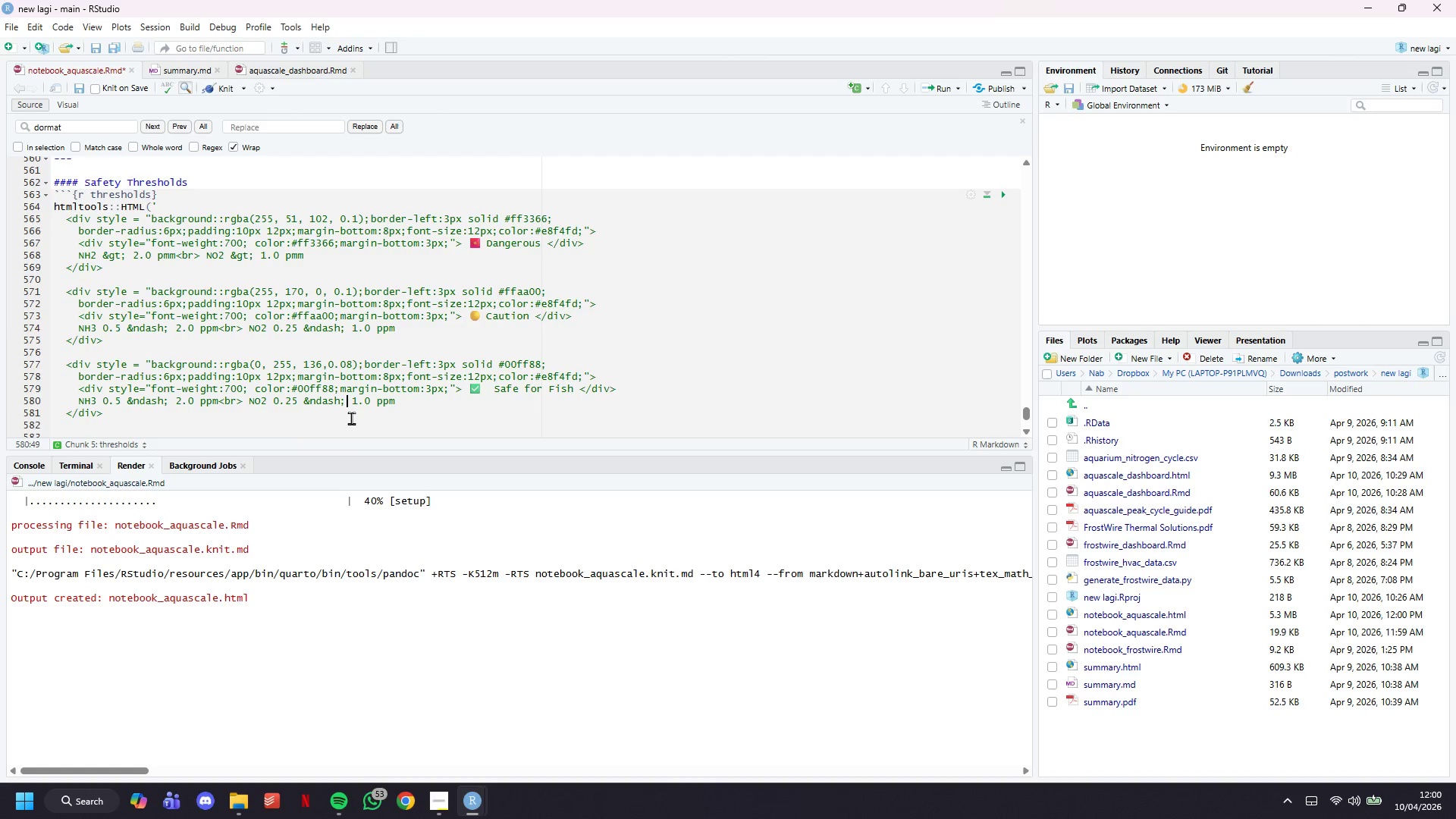 
hold_key(key=ArrowRight, duration=0.72)
 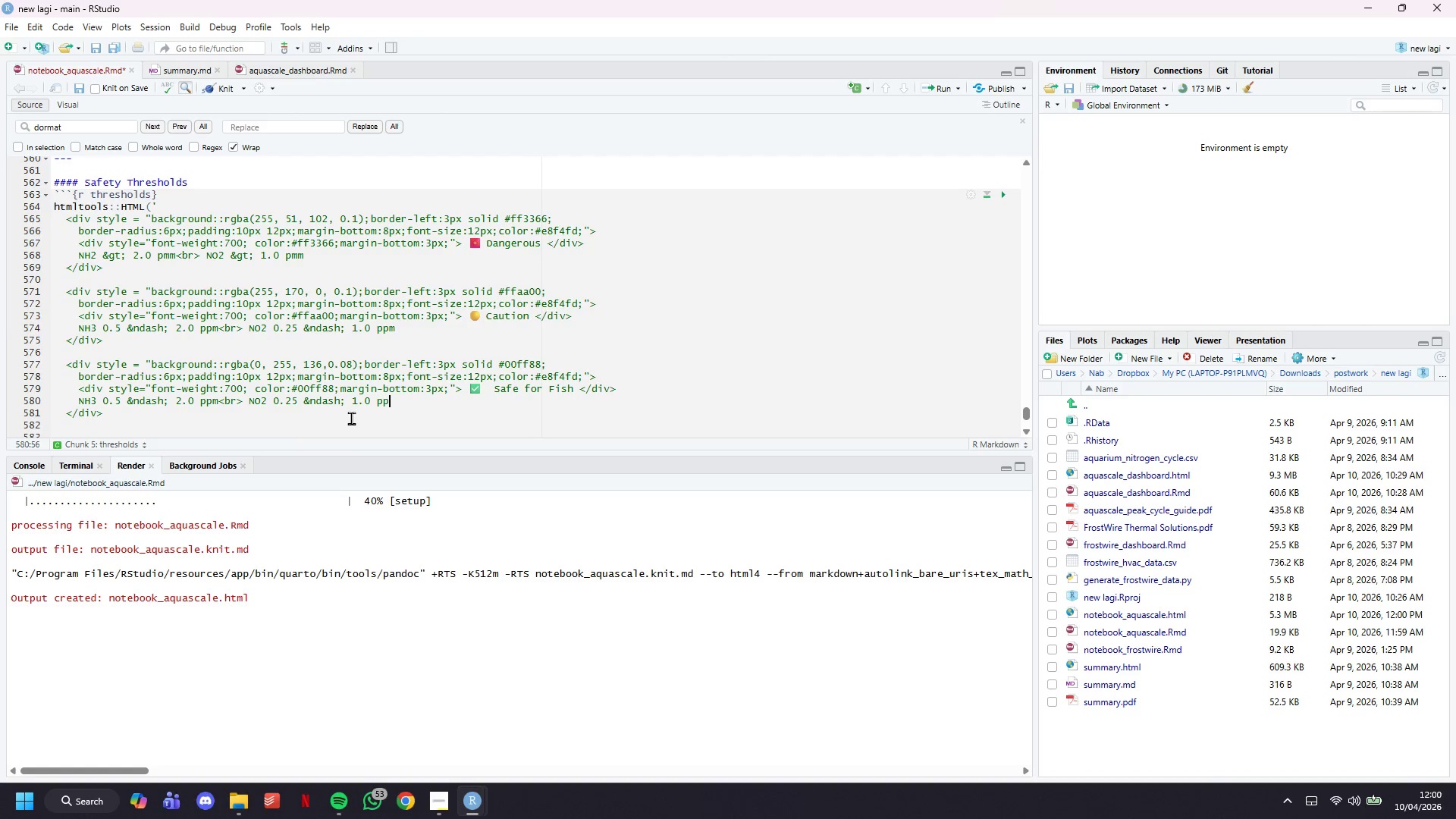 
hold_key(key=Backspace, duration=1.51)
 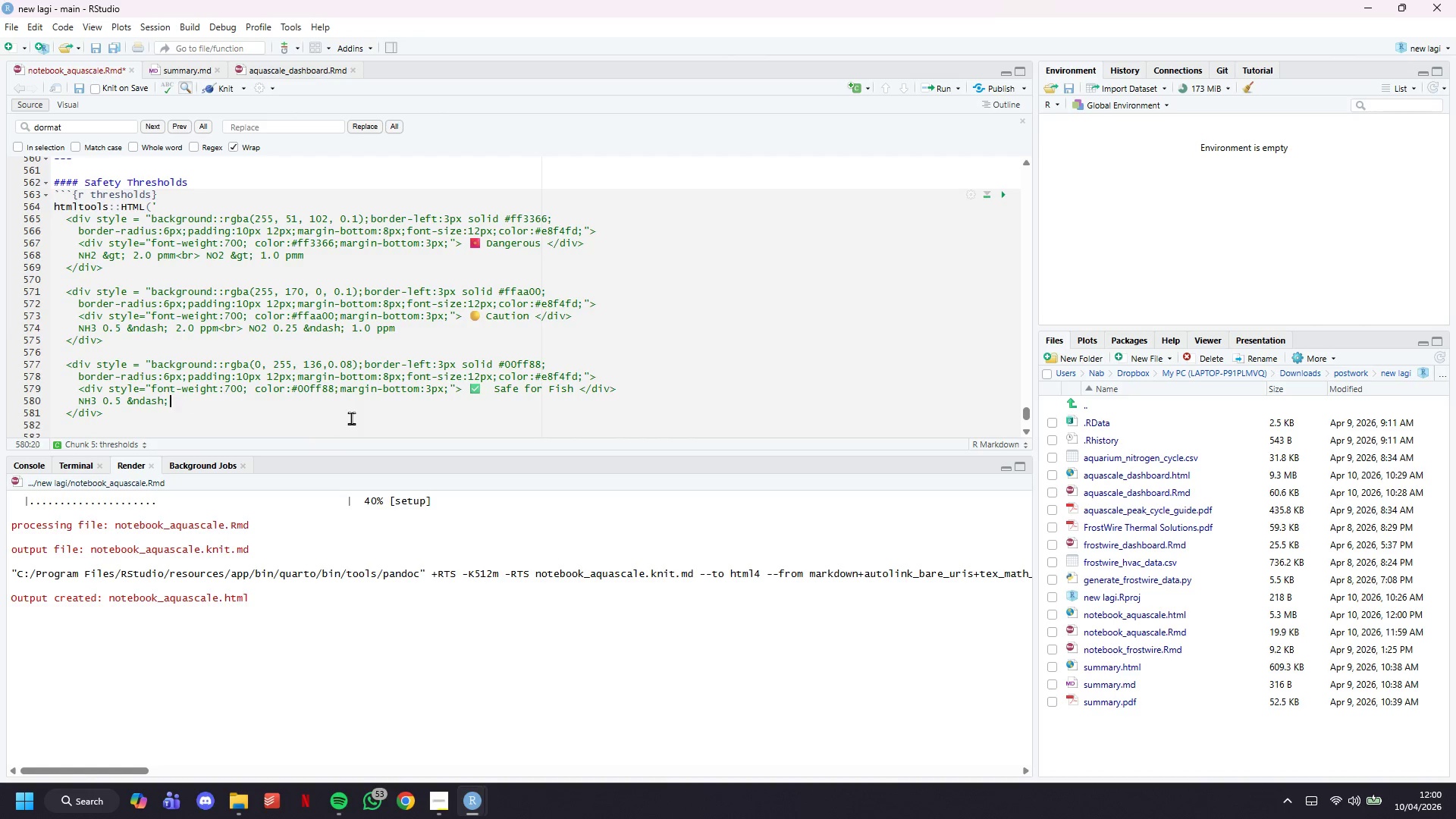 
key(Backspace)
key(Backspace)
key(Backspace)
key(Backspace)
key(Backspace)
key(Backspace)
key(Backspace)
key(Backspace)
key(Backspace)
key(Backspace)
key(Backspace)
key(Backspace)
key(Backspace)
type(&lt; 0.25 ppm<br>NO2 &lt; 0.10 ppm<br> NO3 &lt; 20 ppm)
 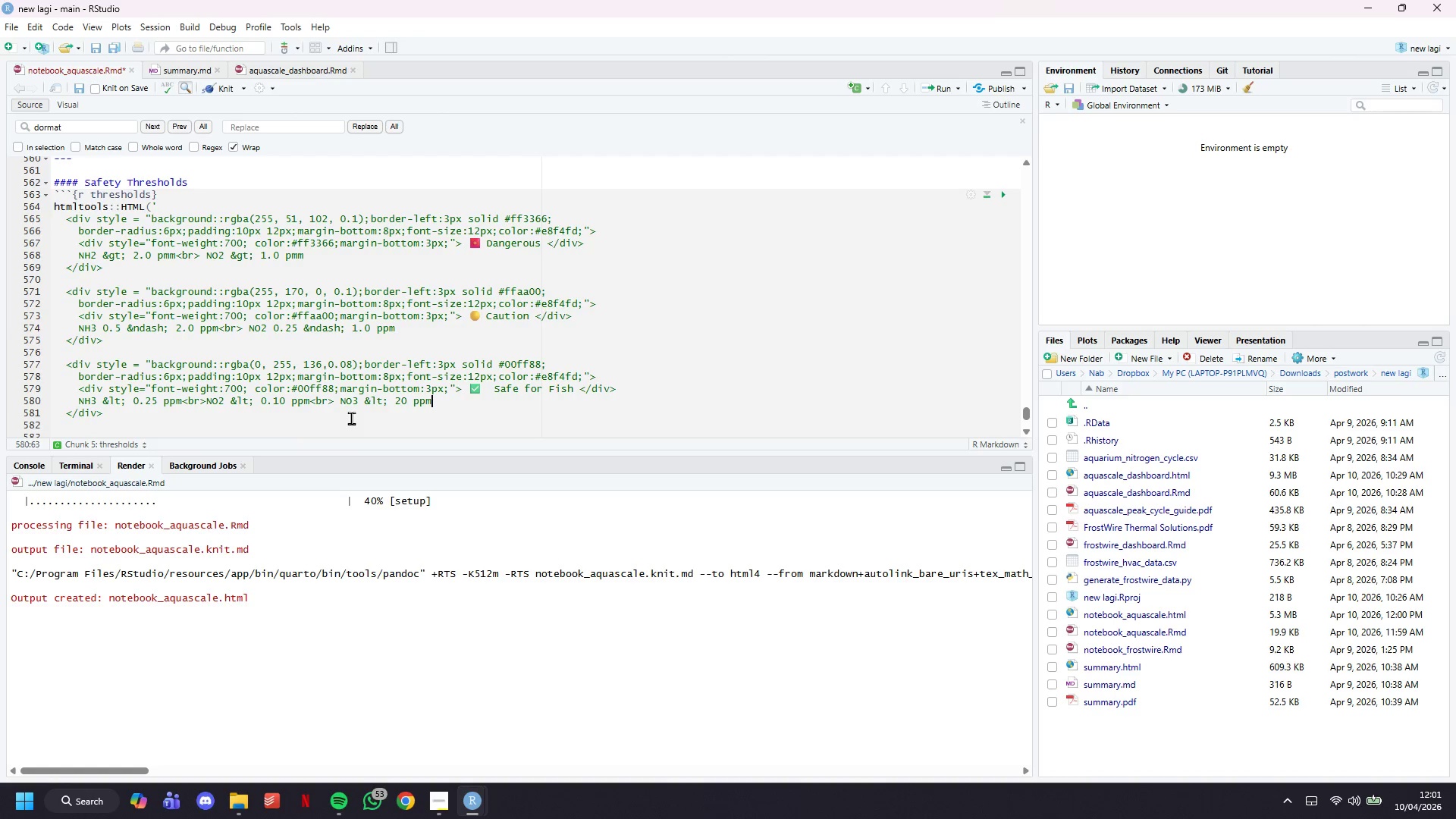 
key(ArrowDown)
 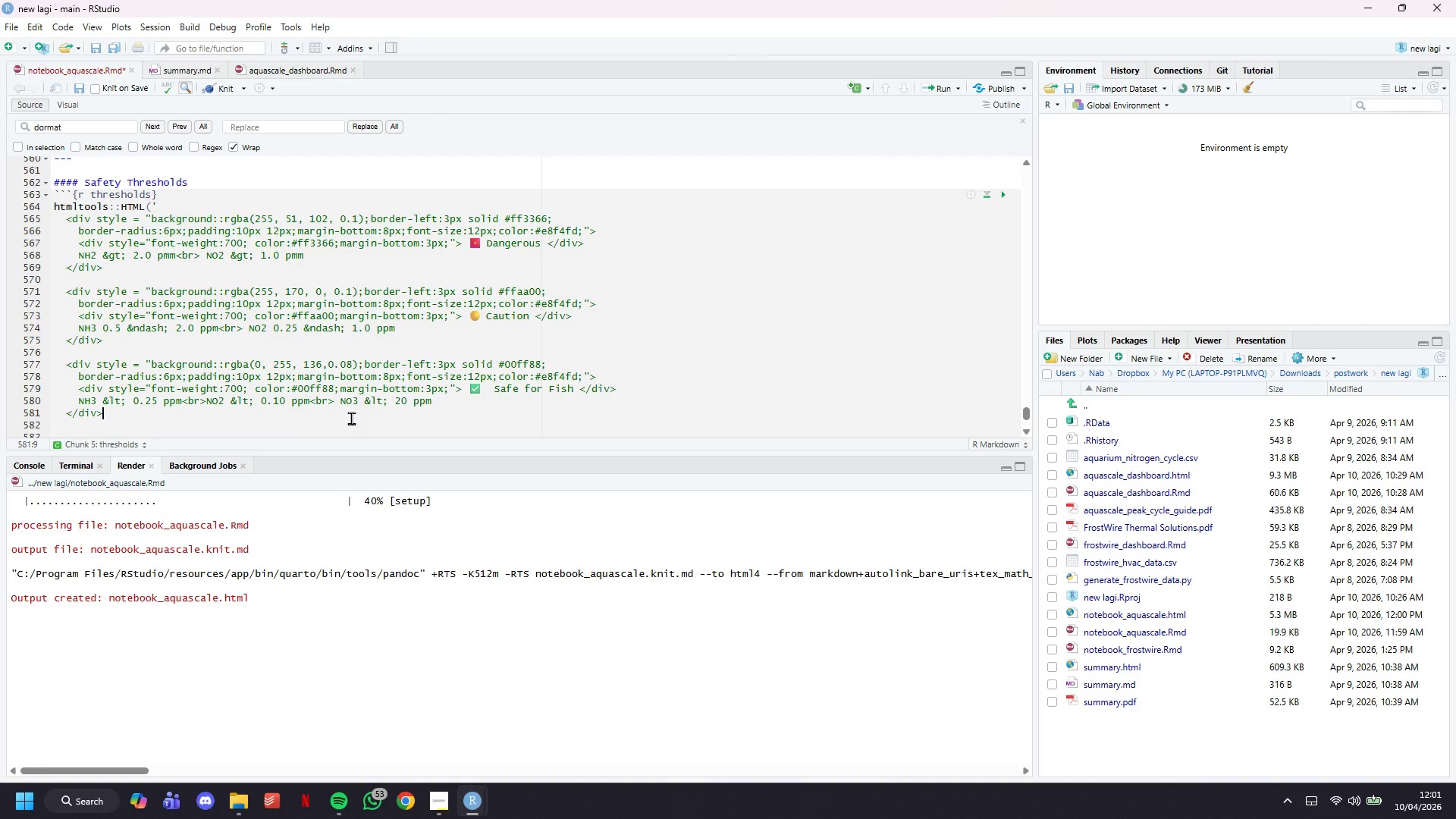 
key(Control+S)
 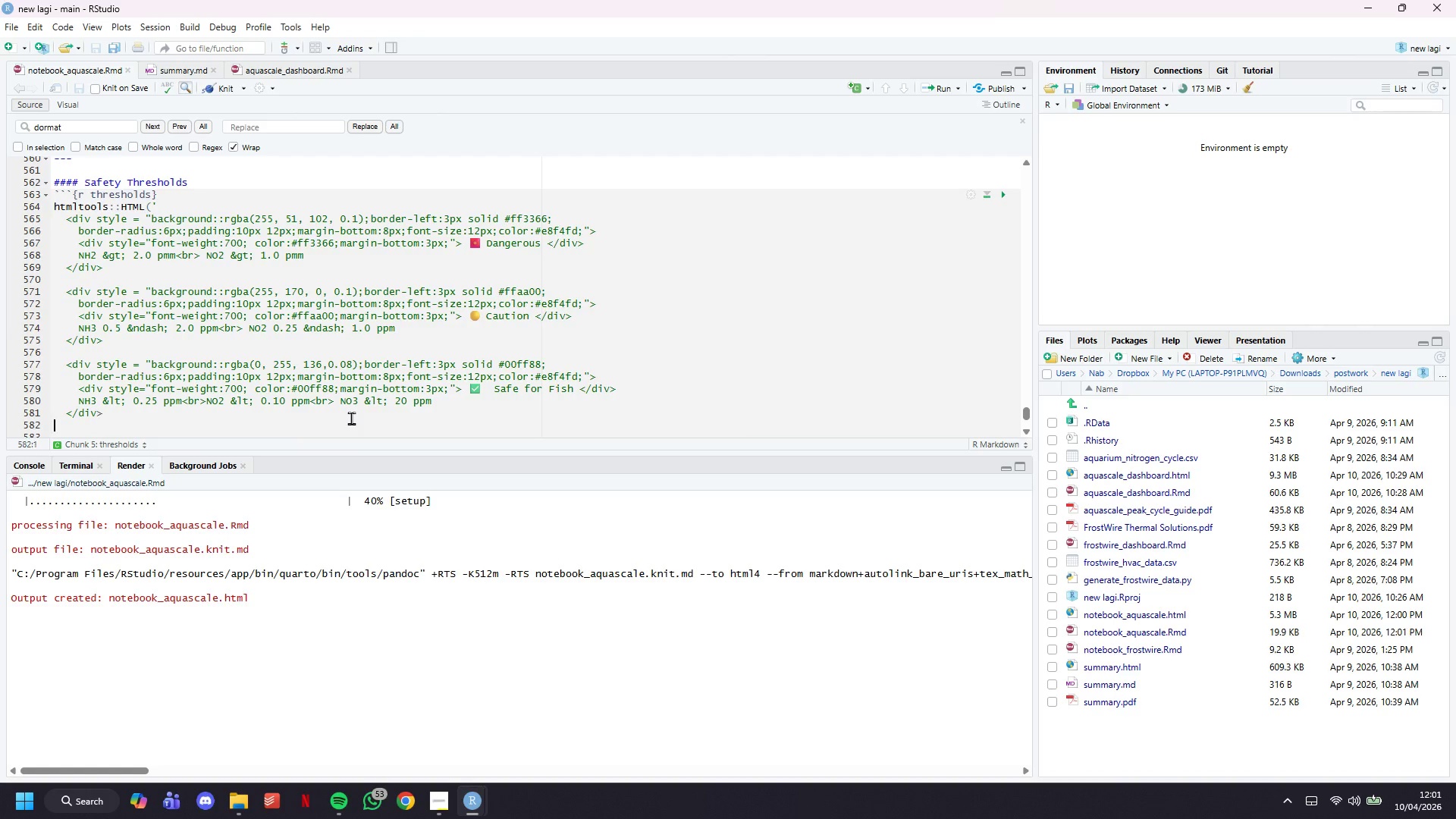 
key(ArrowDown)
 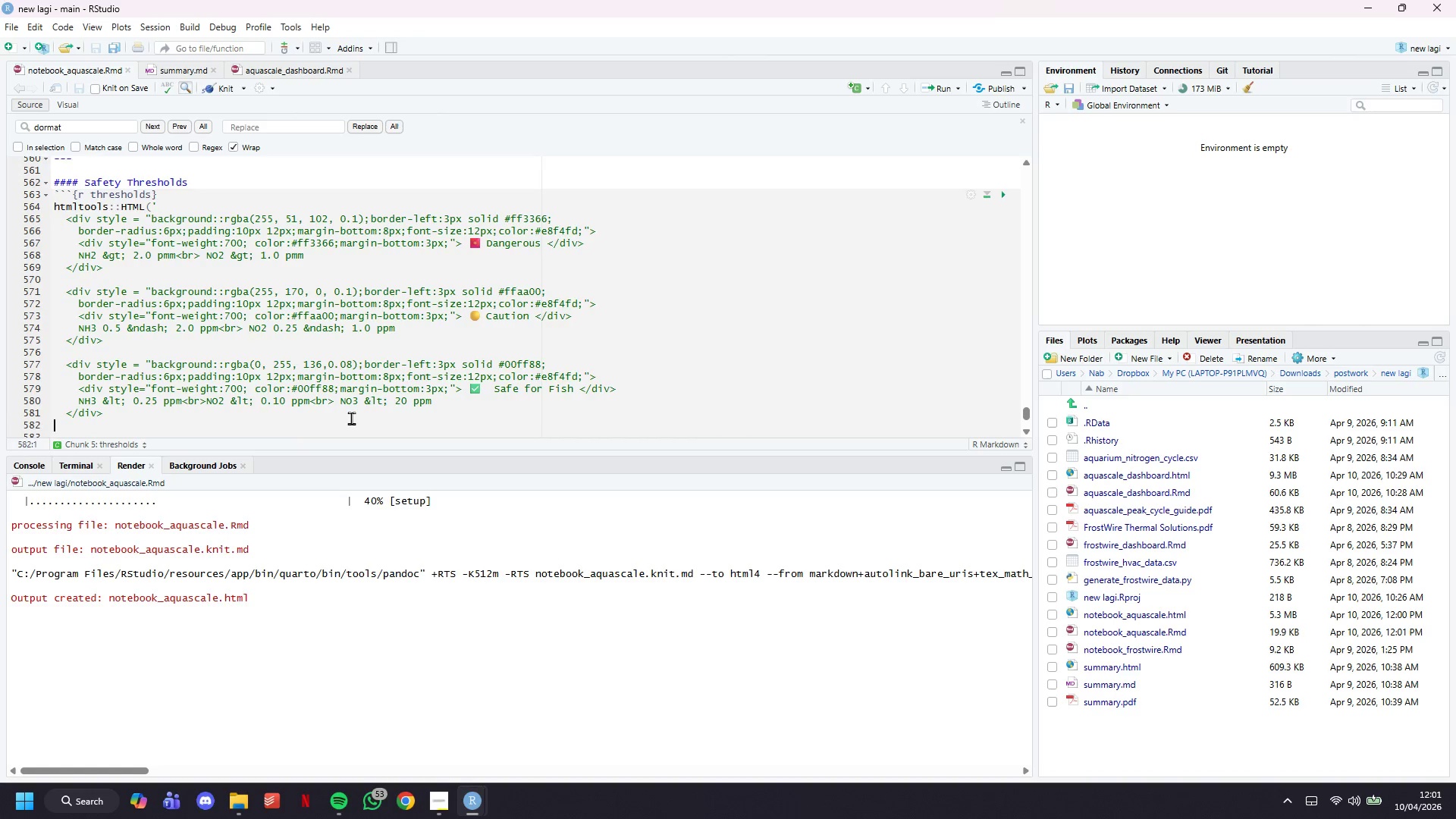 
key(ArrowDown)
 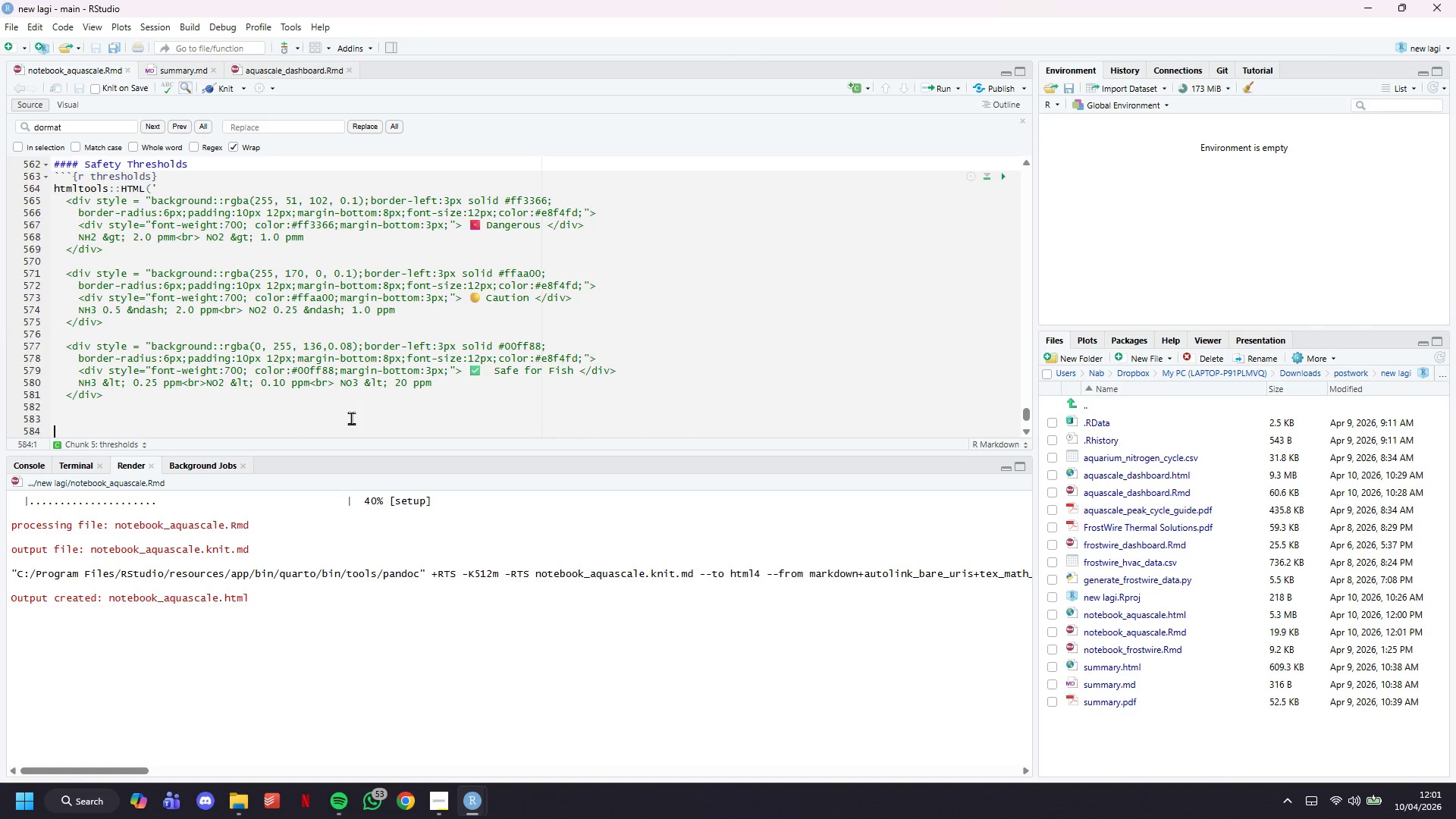 
key(ArrowDown)
 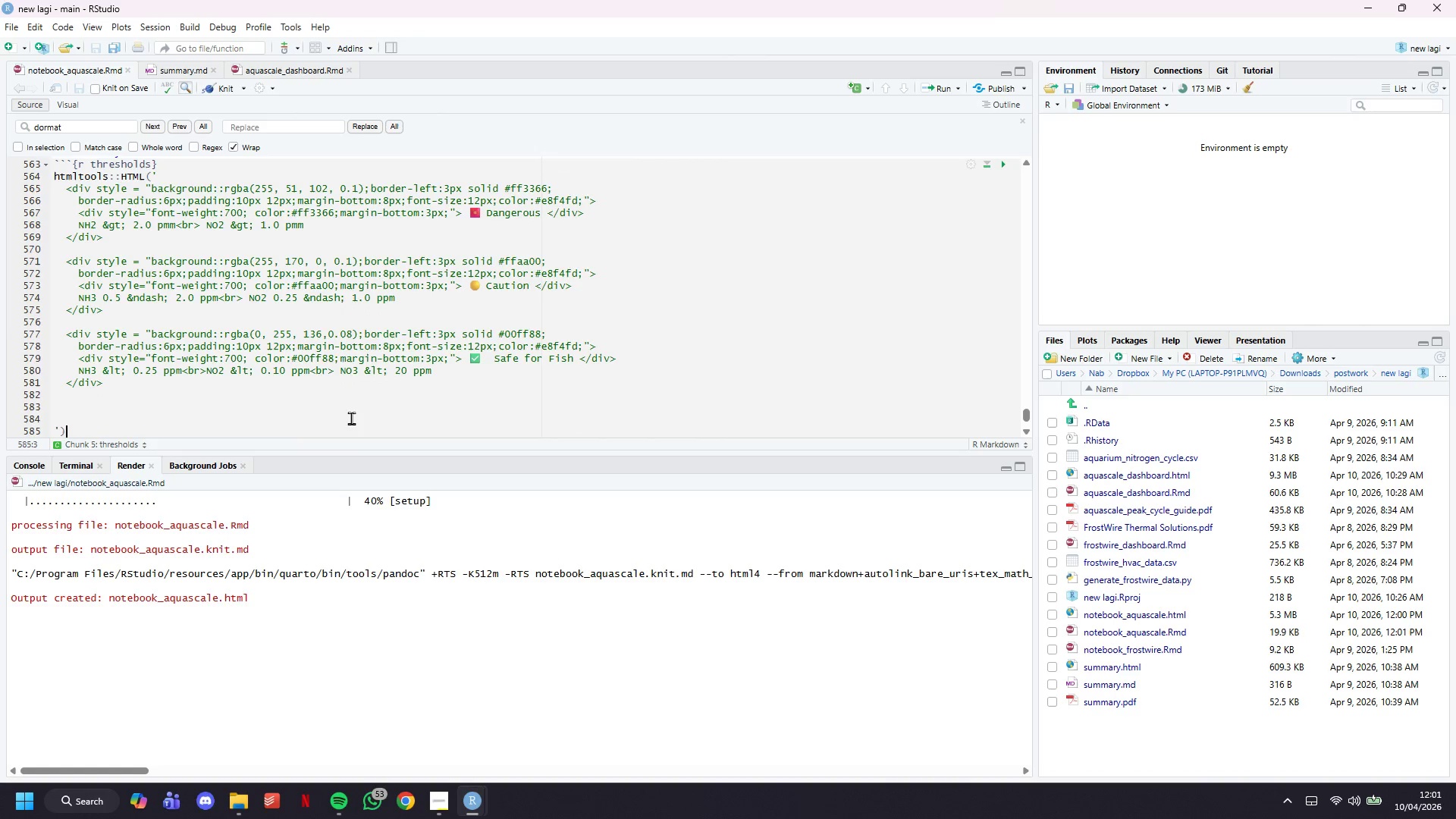 
key(ArrowDown)
 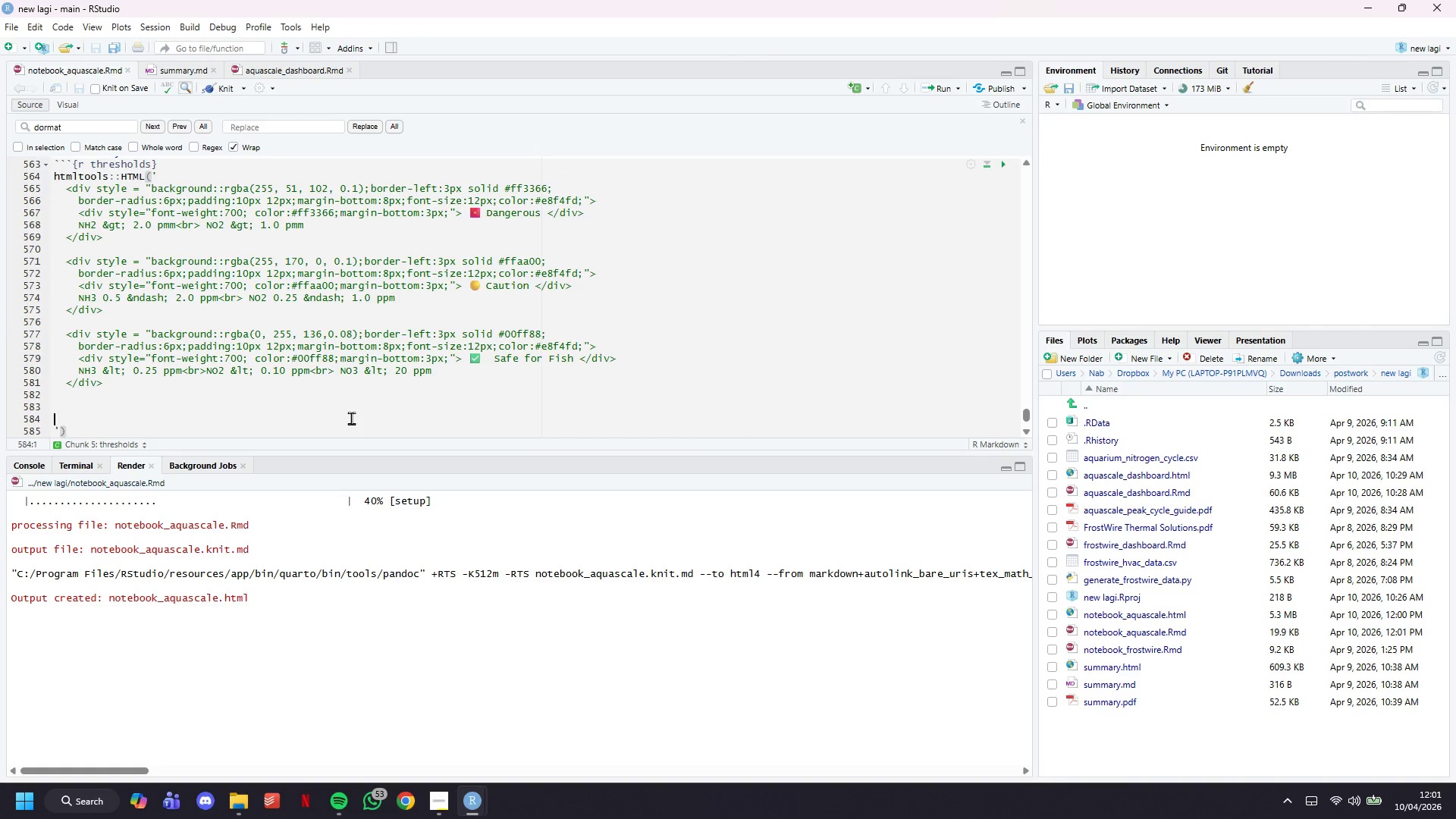 
key(ArrowUp)
 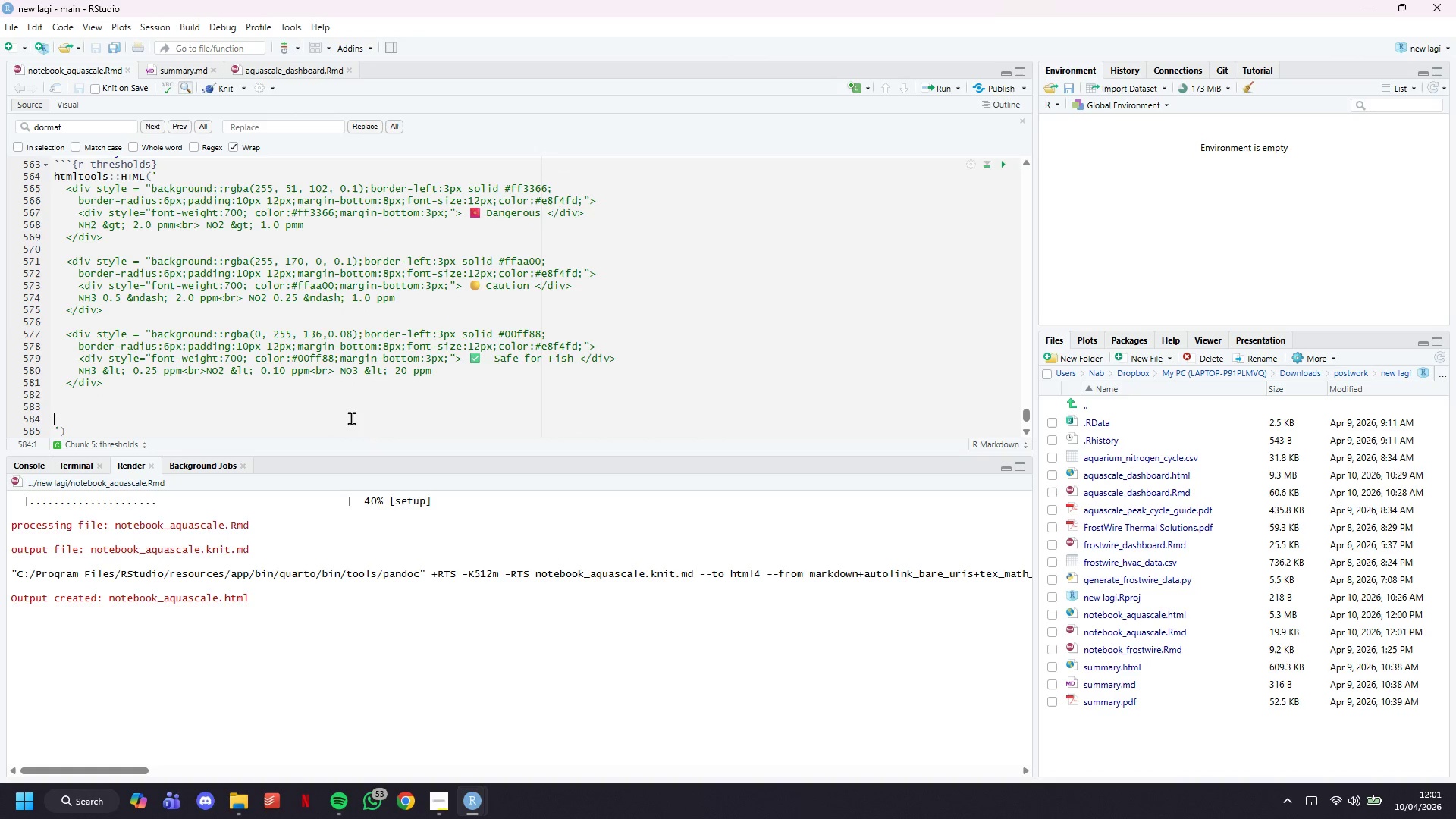 
key(Backspace)
 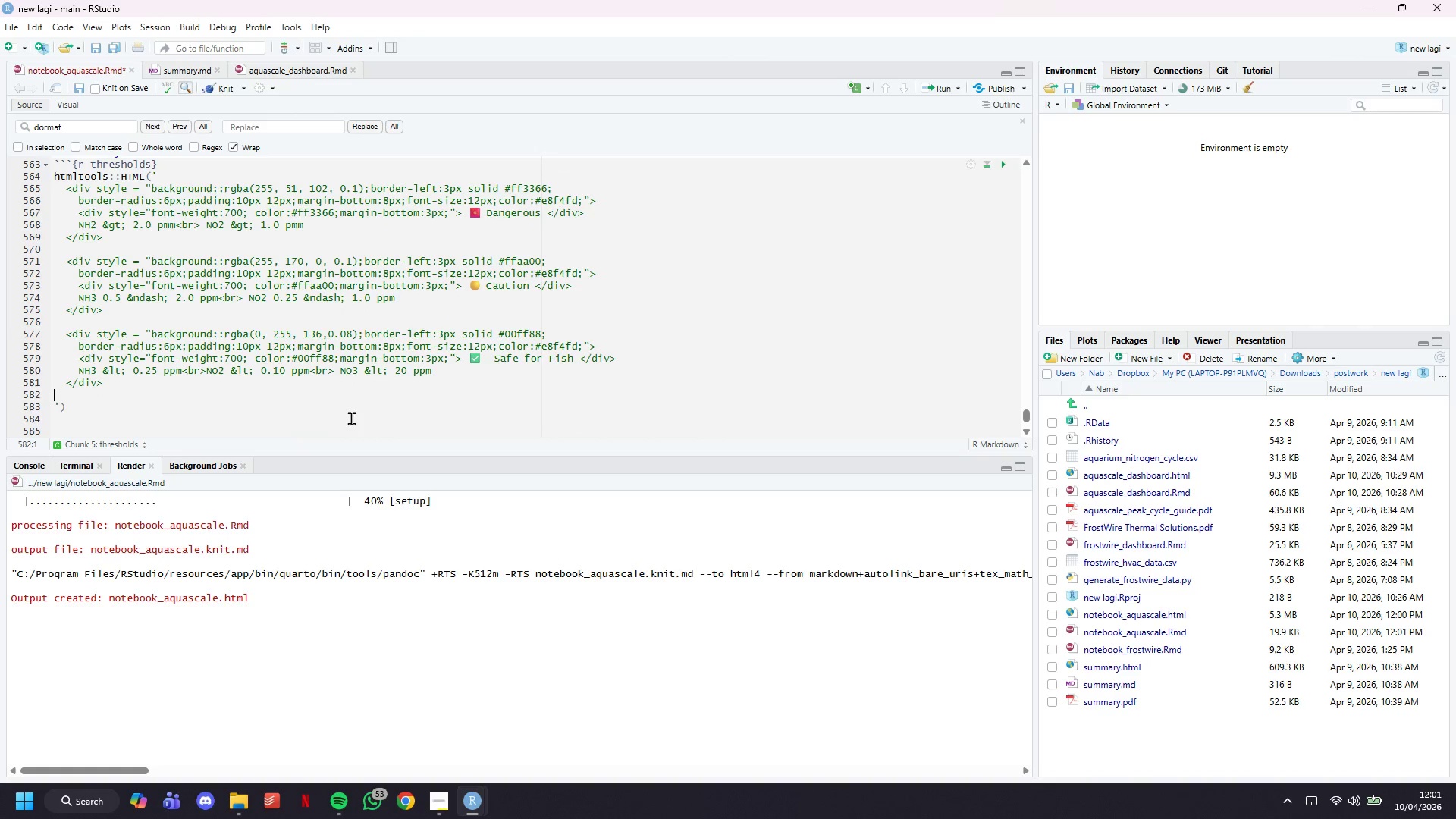 
key(Backspace)
 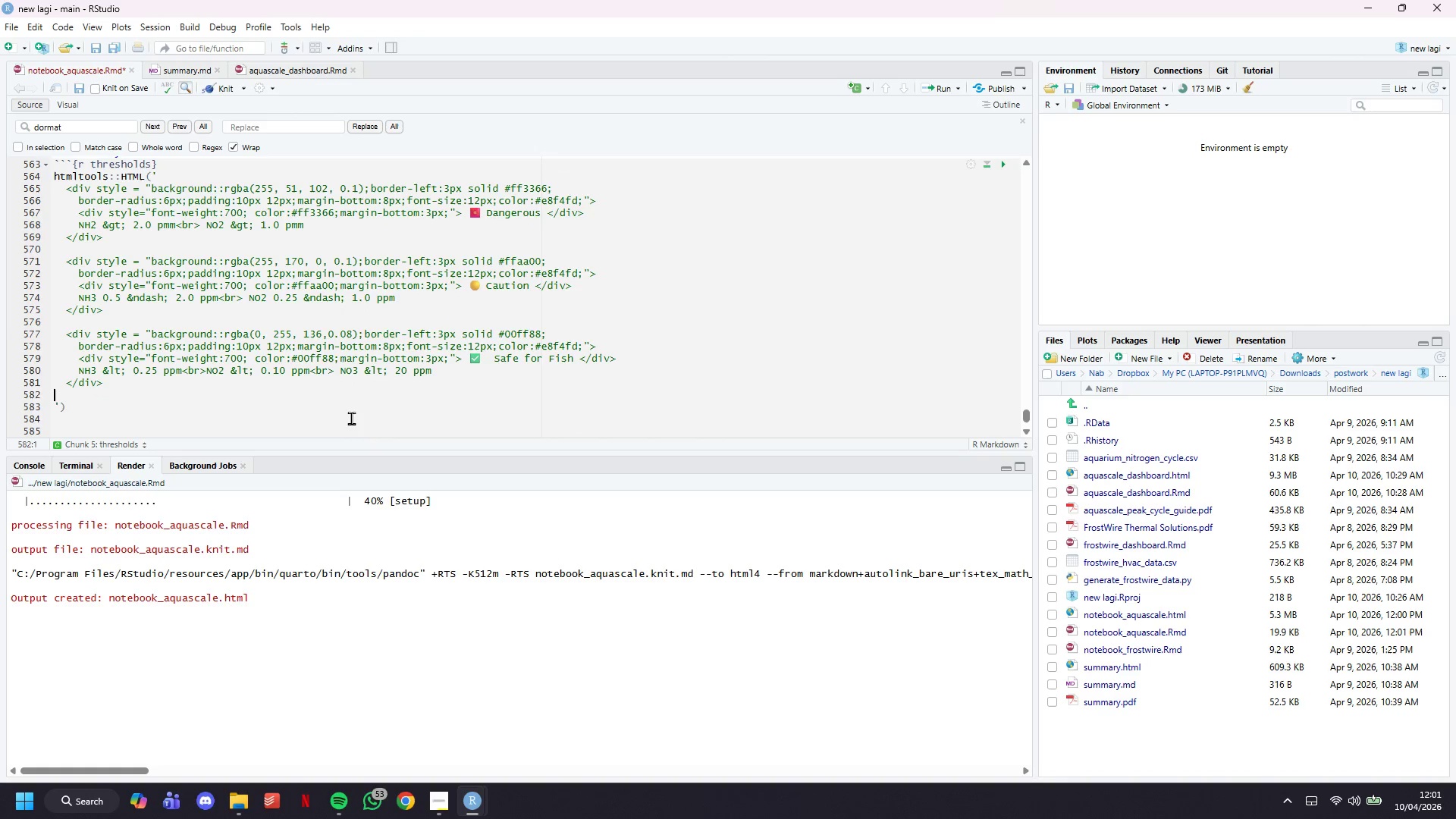 
key(Backspace)
 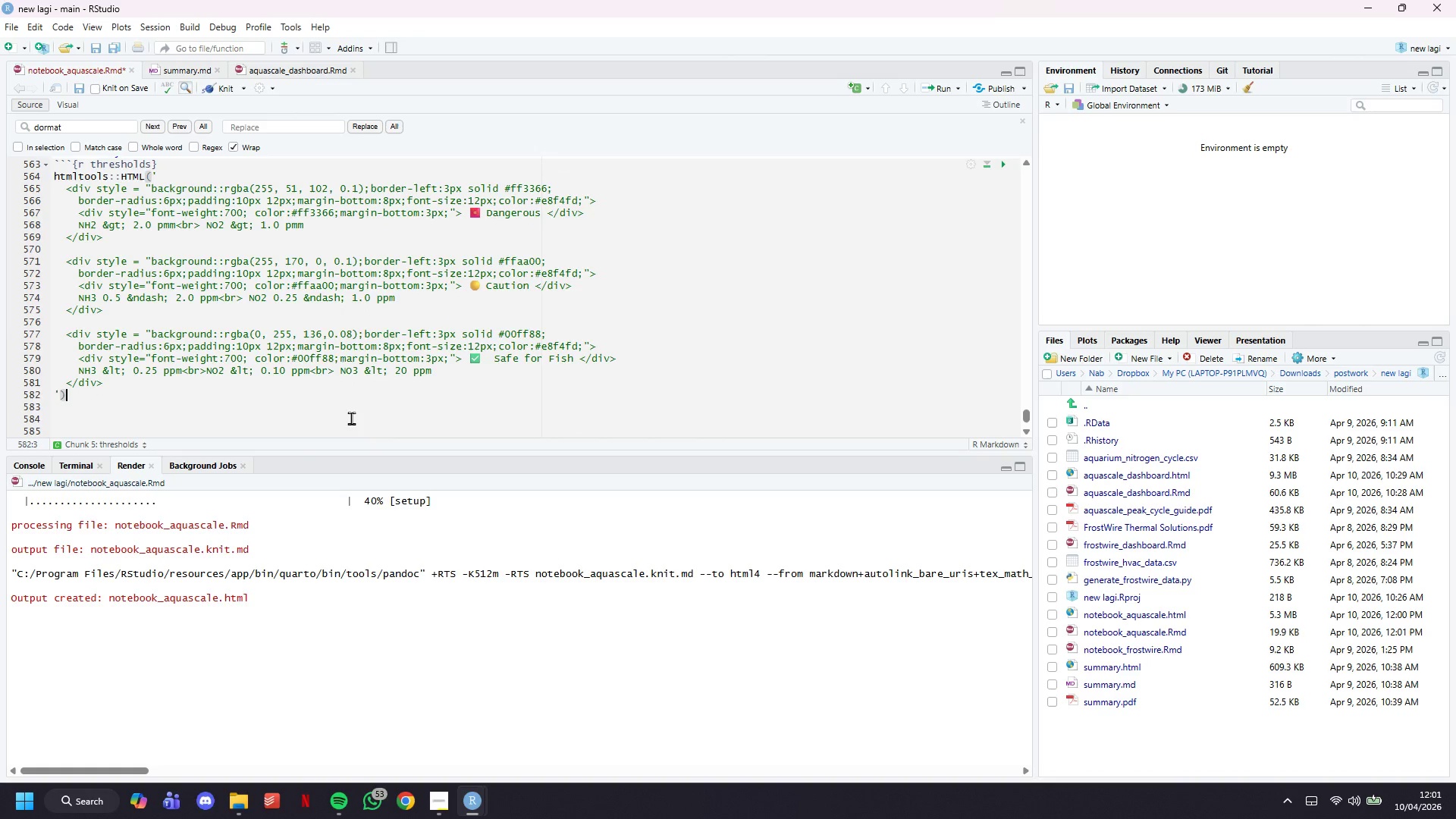 
key(ArrowDown)
 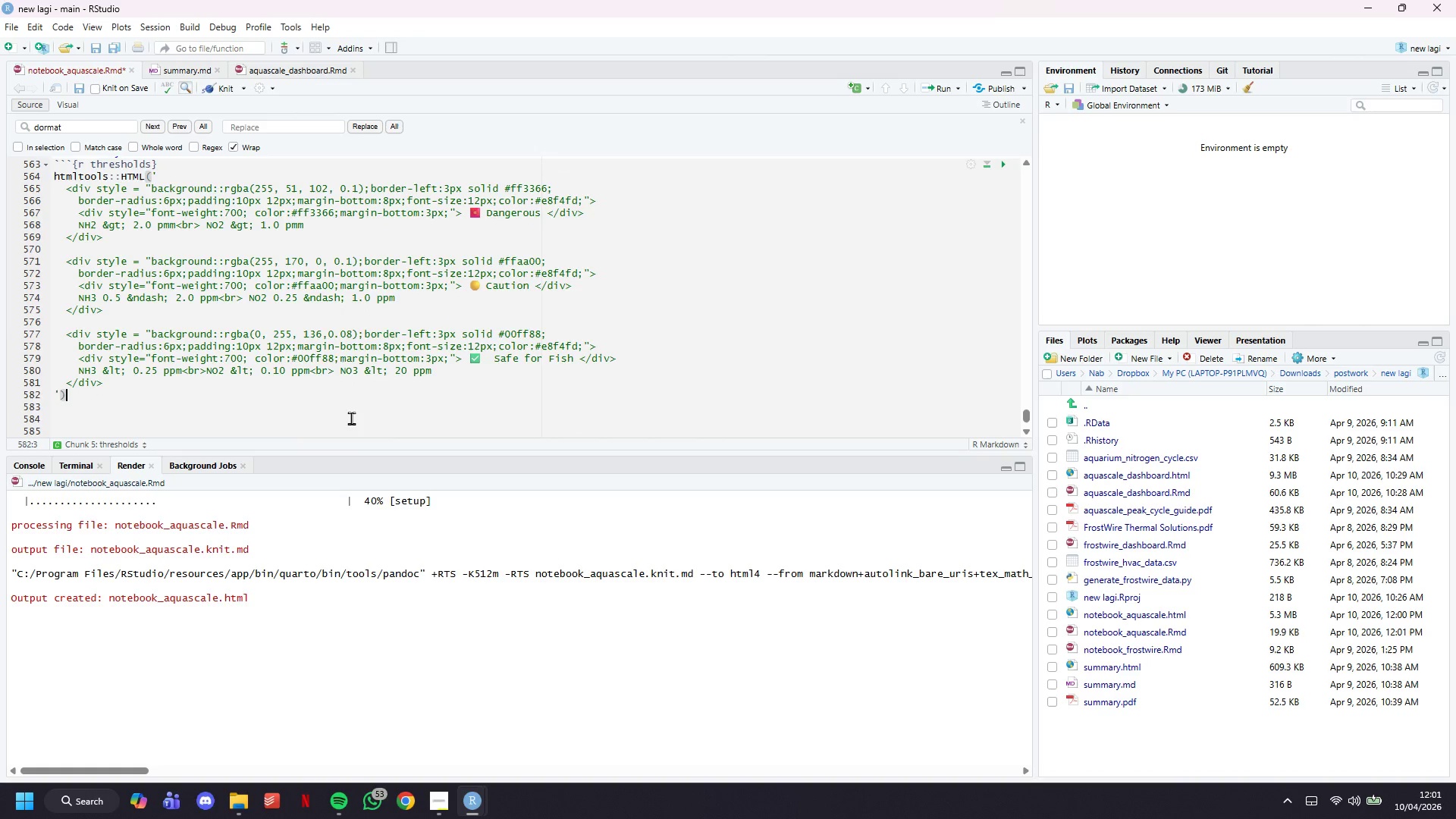 
key(Control+ControlLeft)
 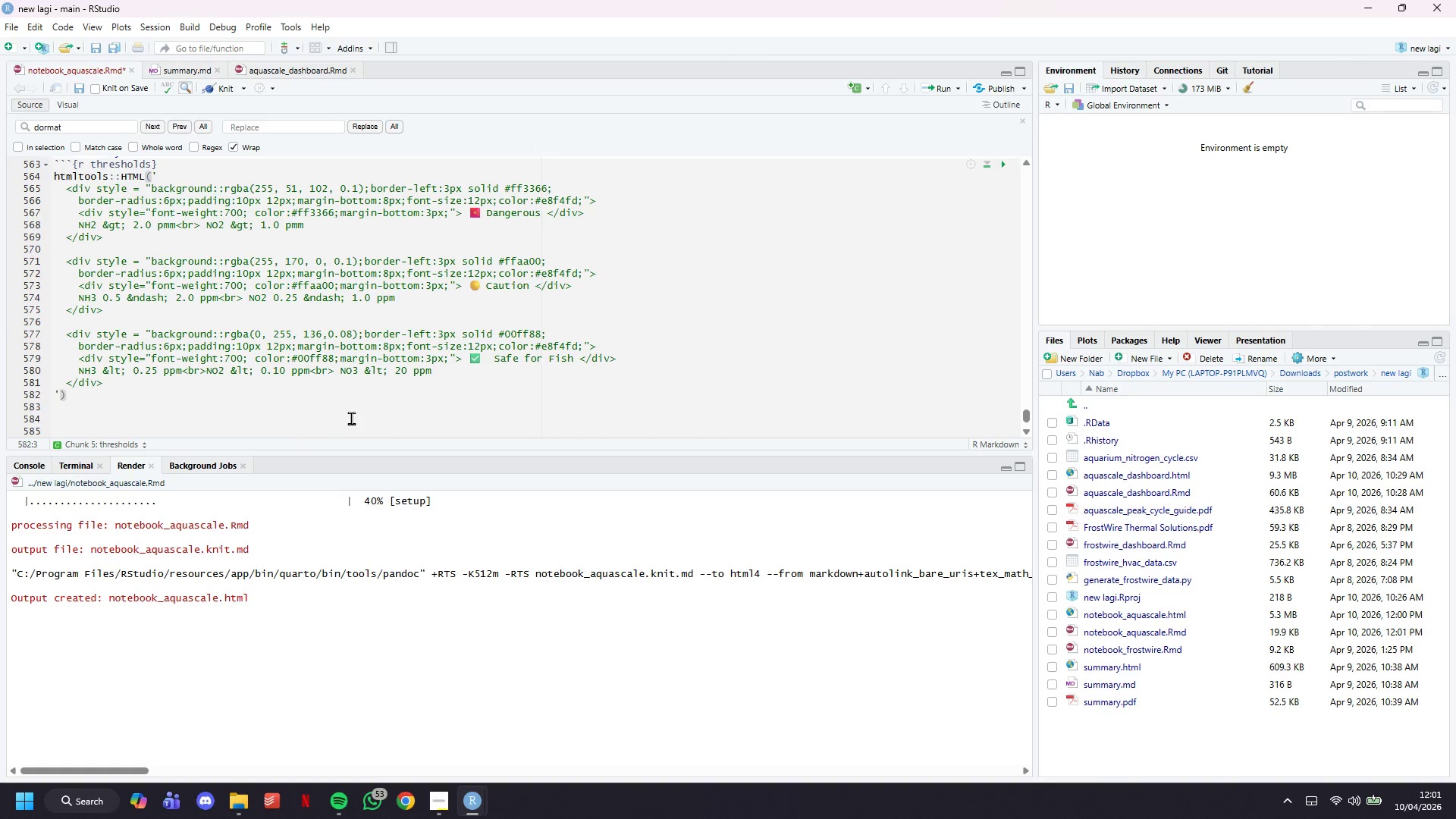 
key(ArrowDown)
 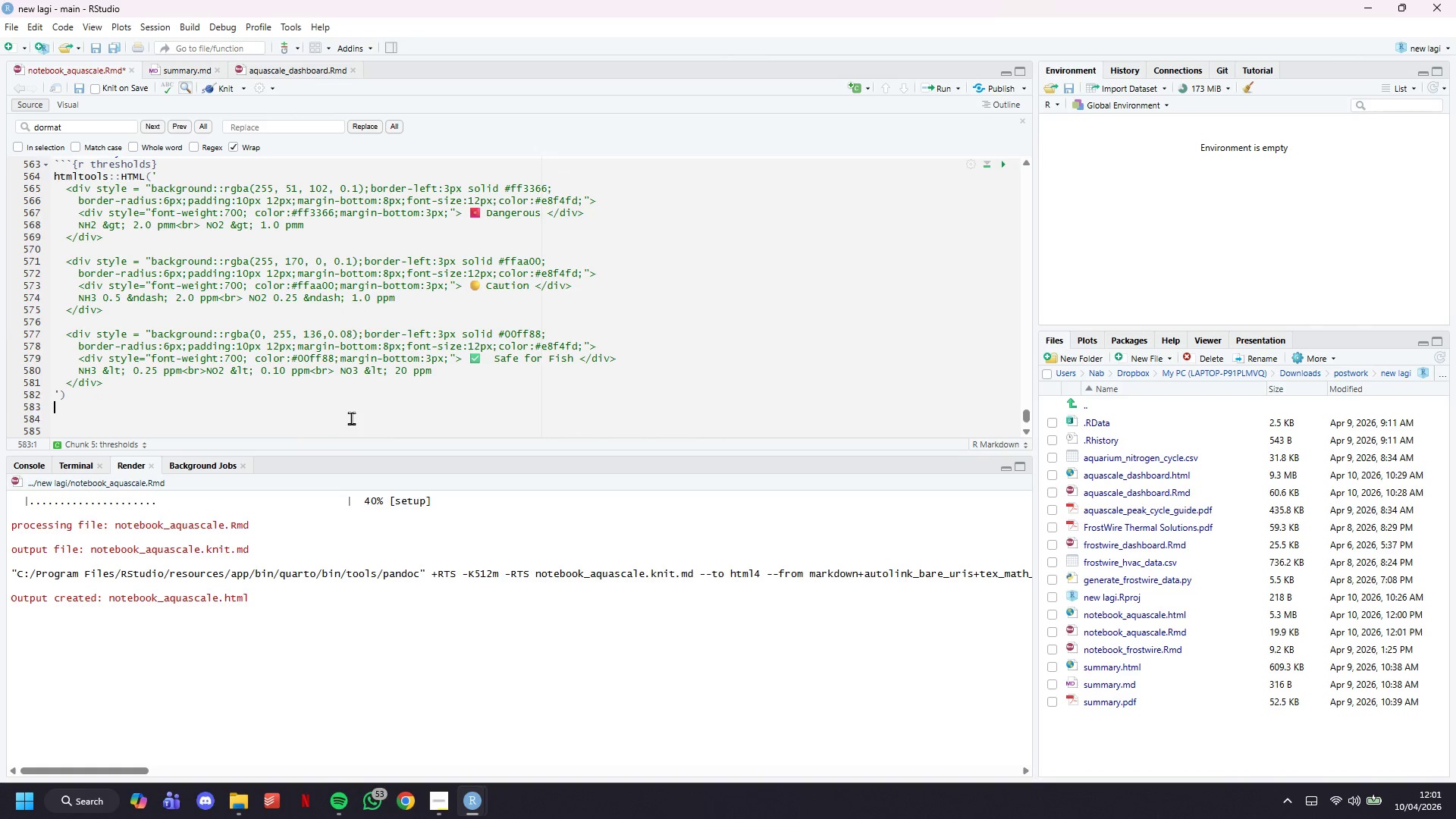 
key(ArrowDown)
 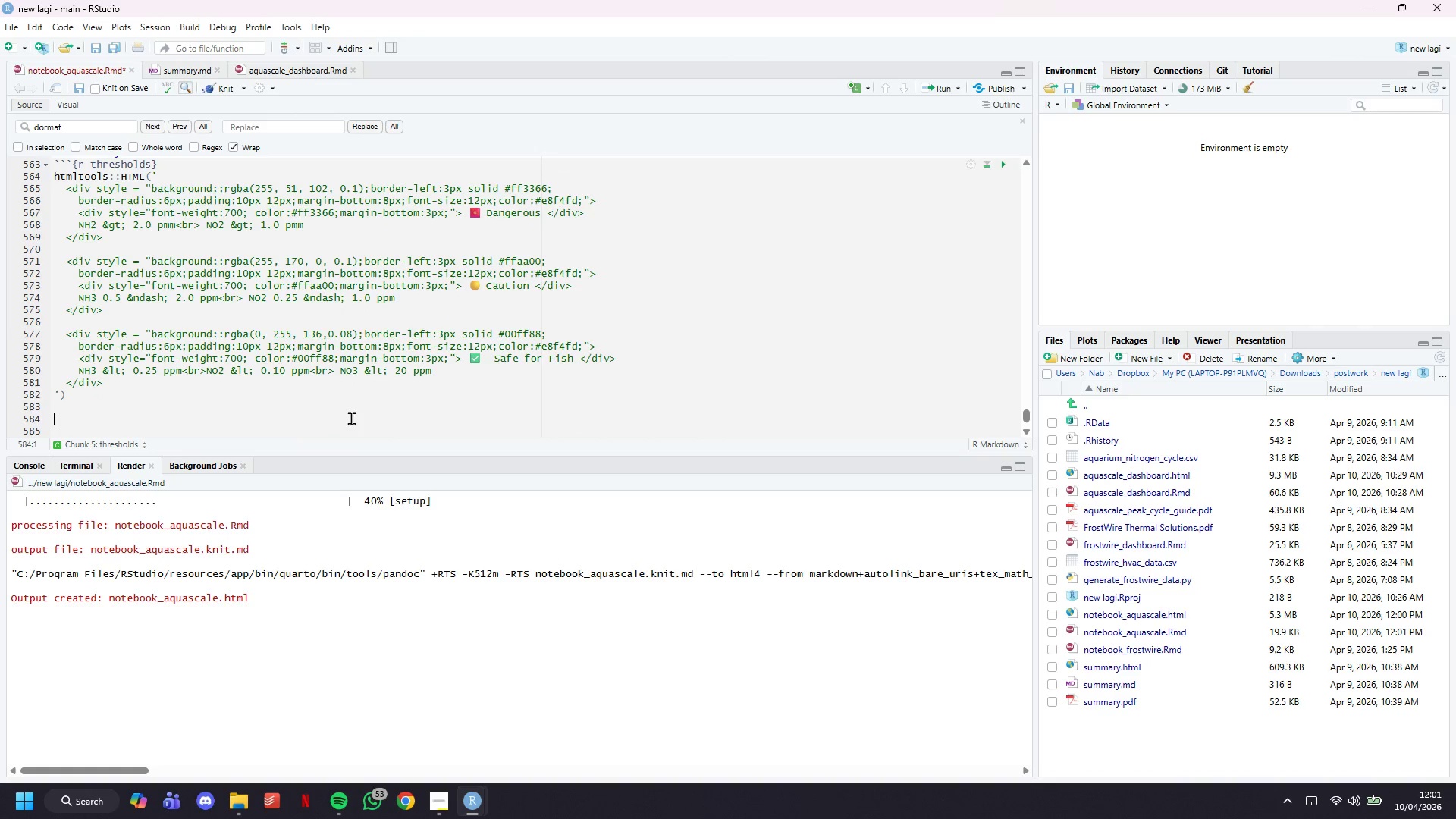 
key(ArrowDown)
 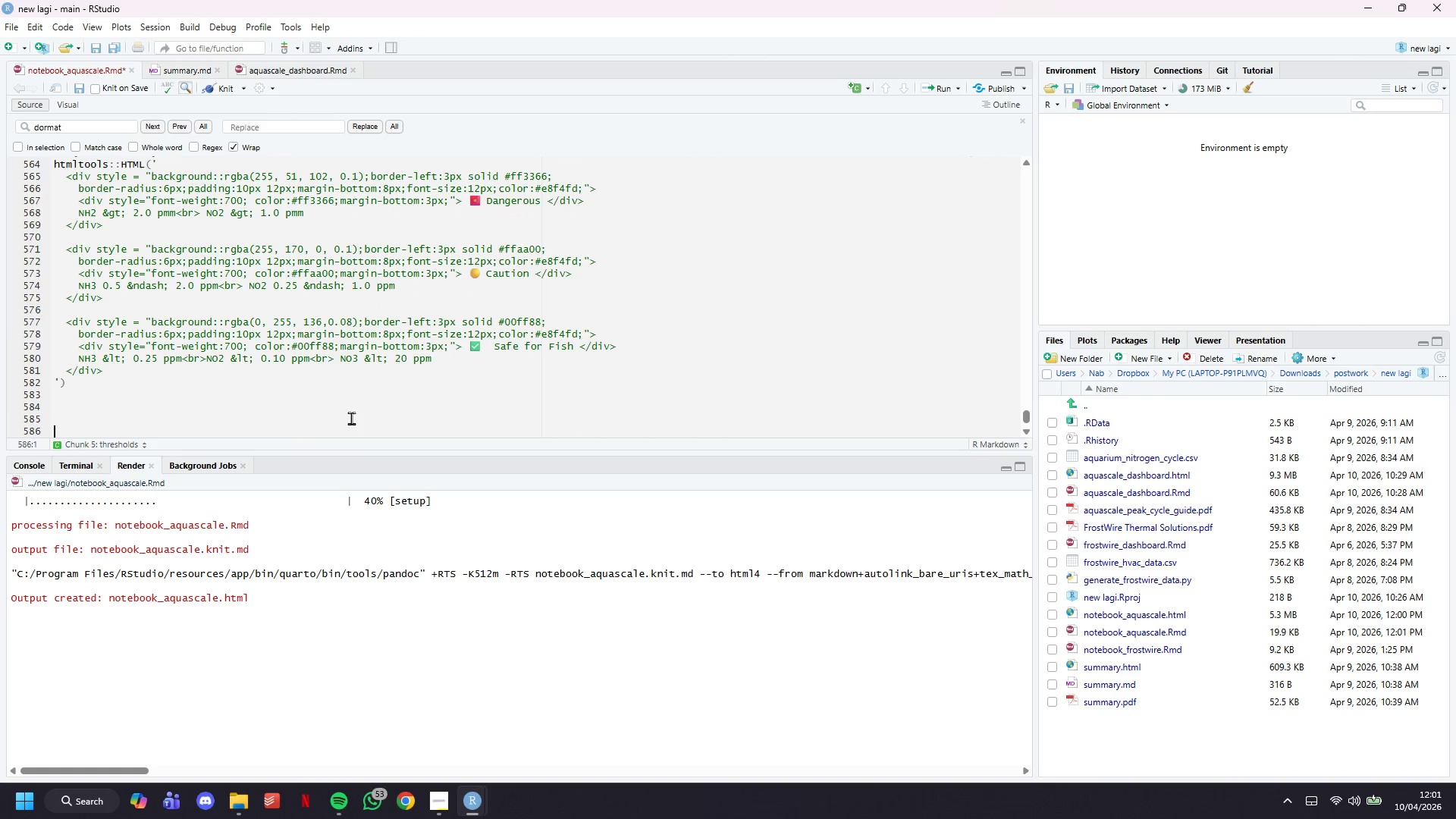 
key(ArrowDown)
 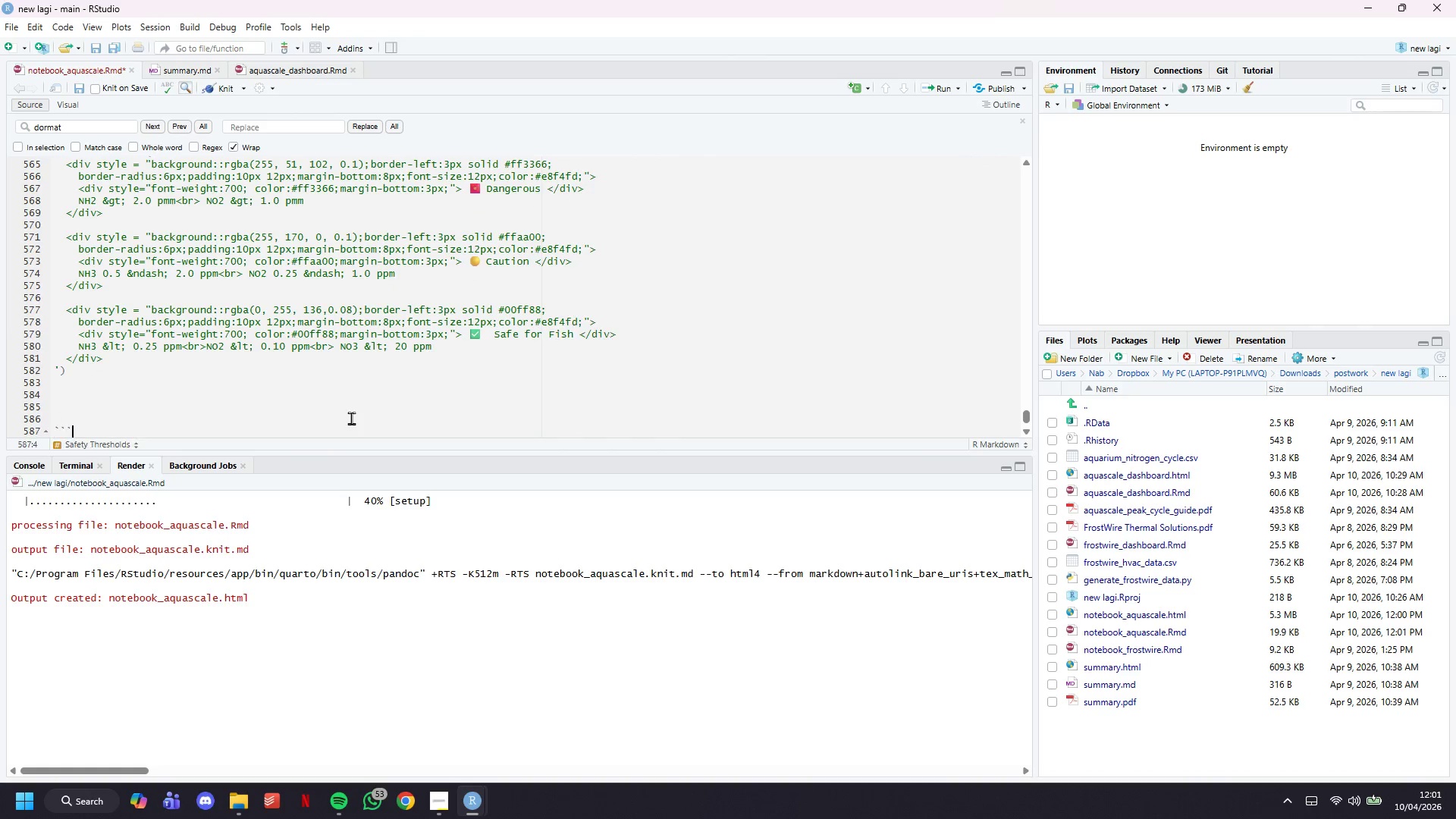 
key(ArrowDown)
 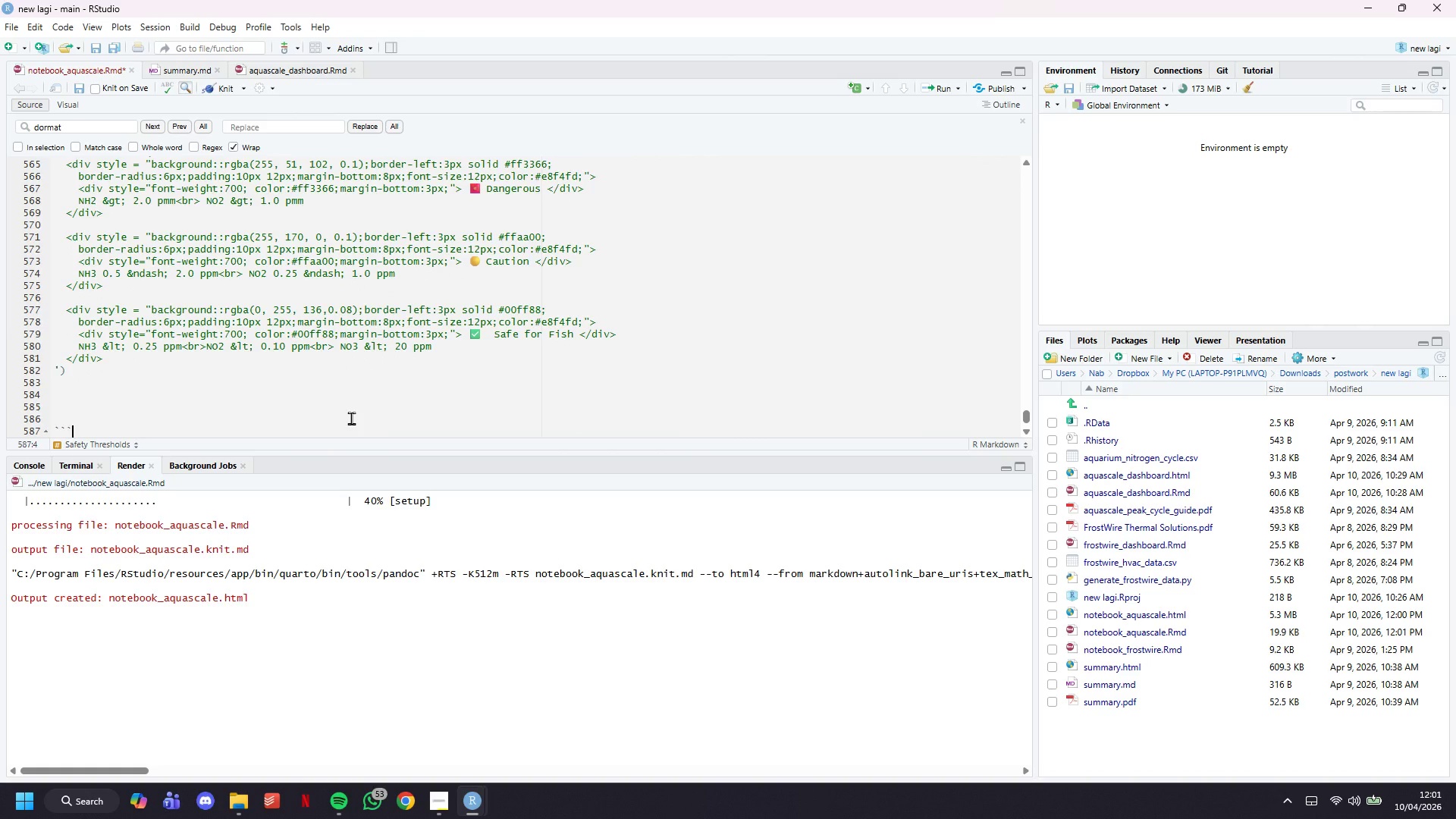 
key(ArrowDown)
 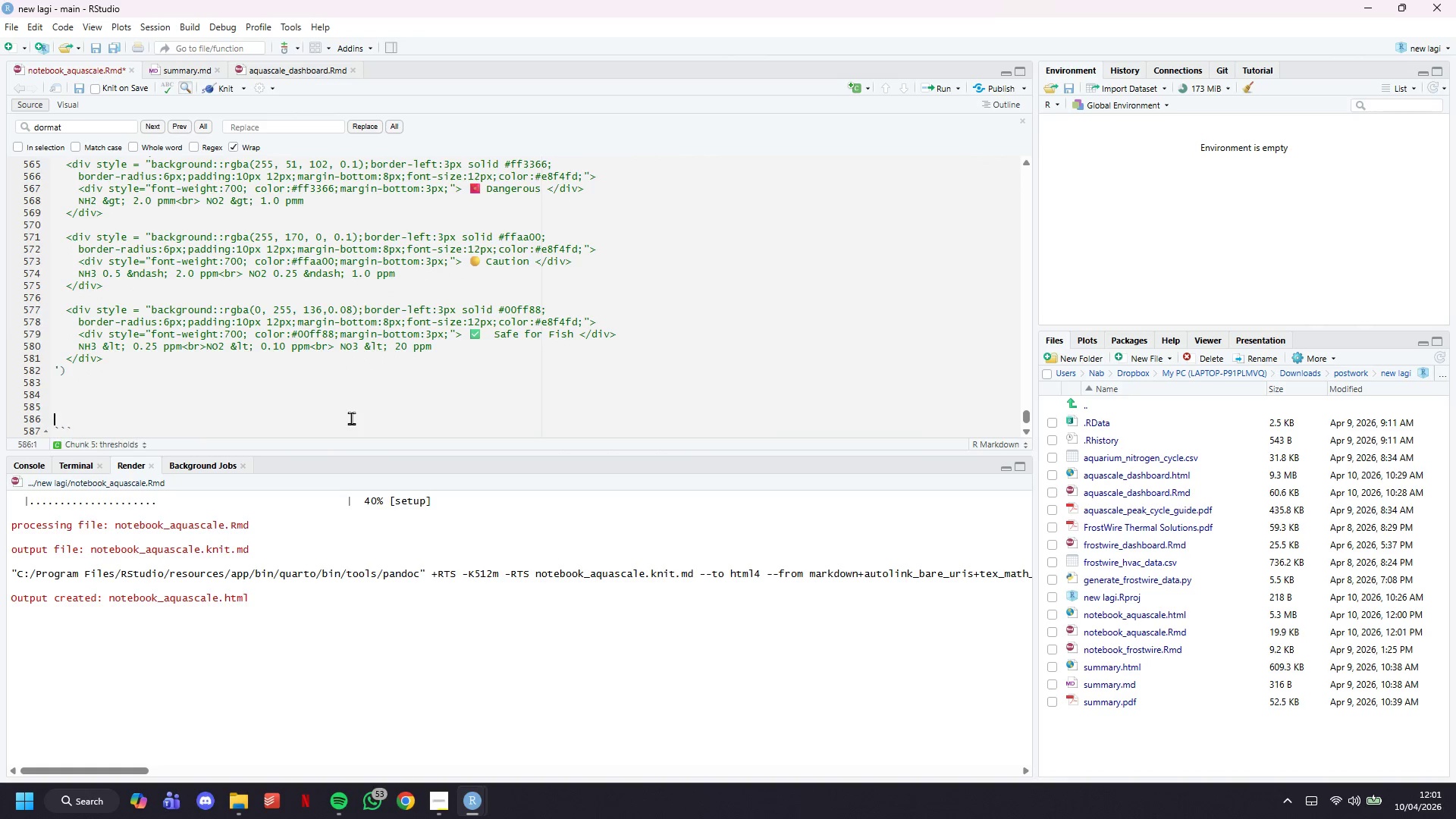 
key(ArrowUp)
 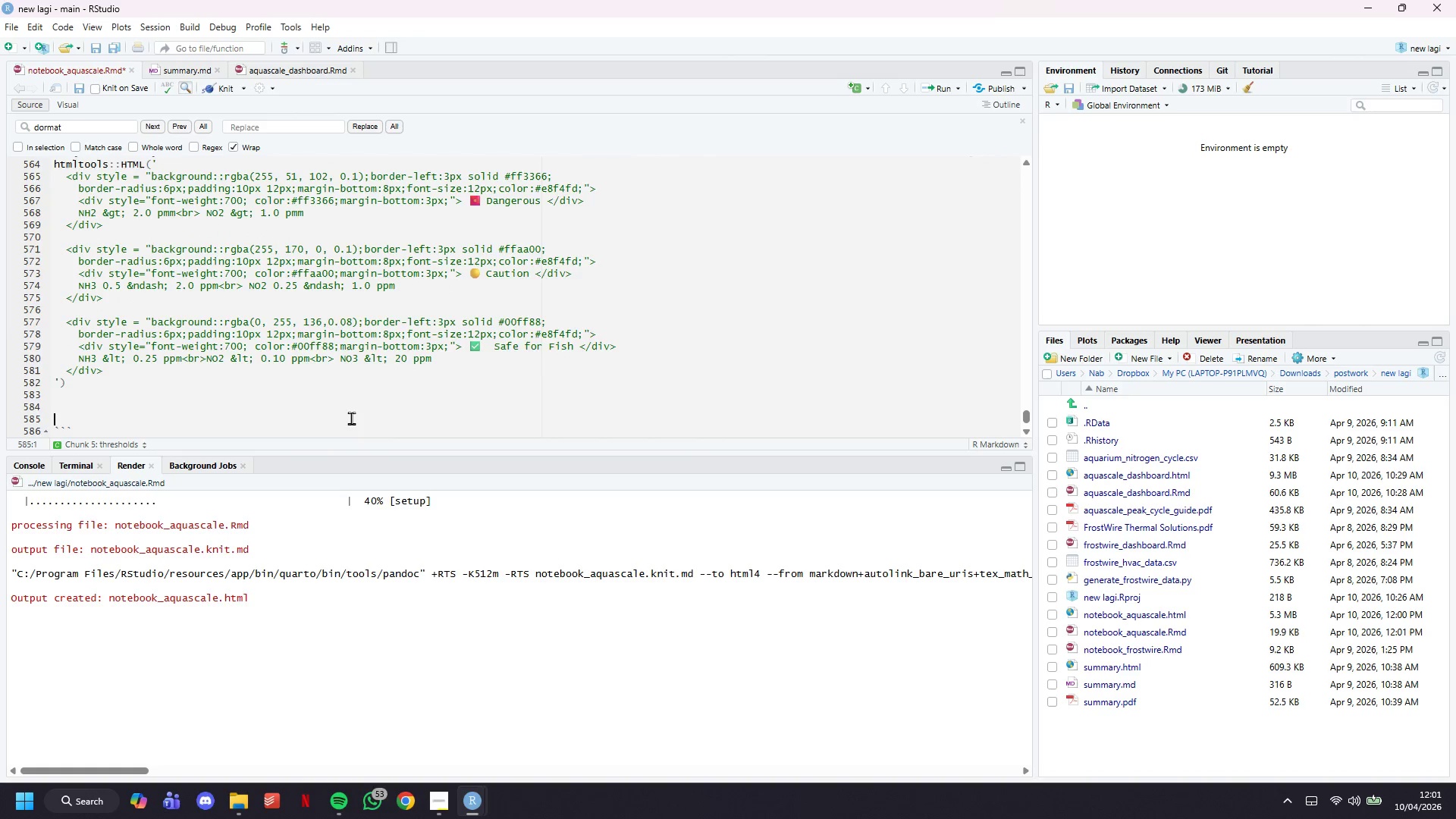 
key(Backspace)
 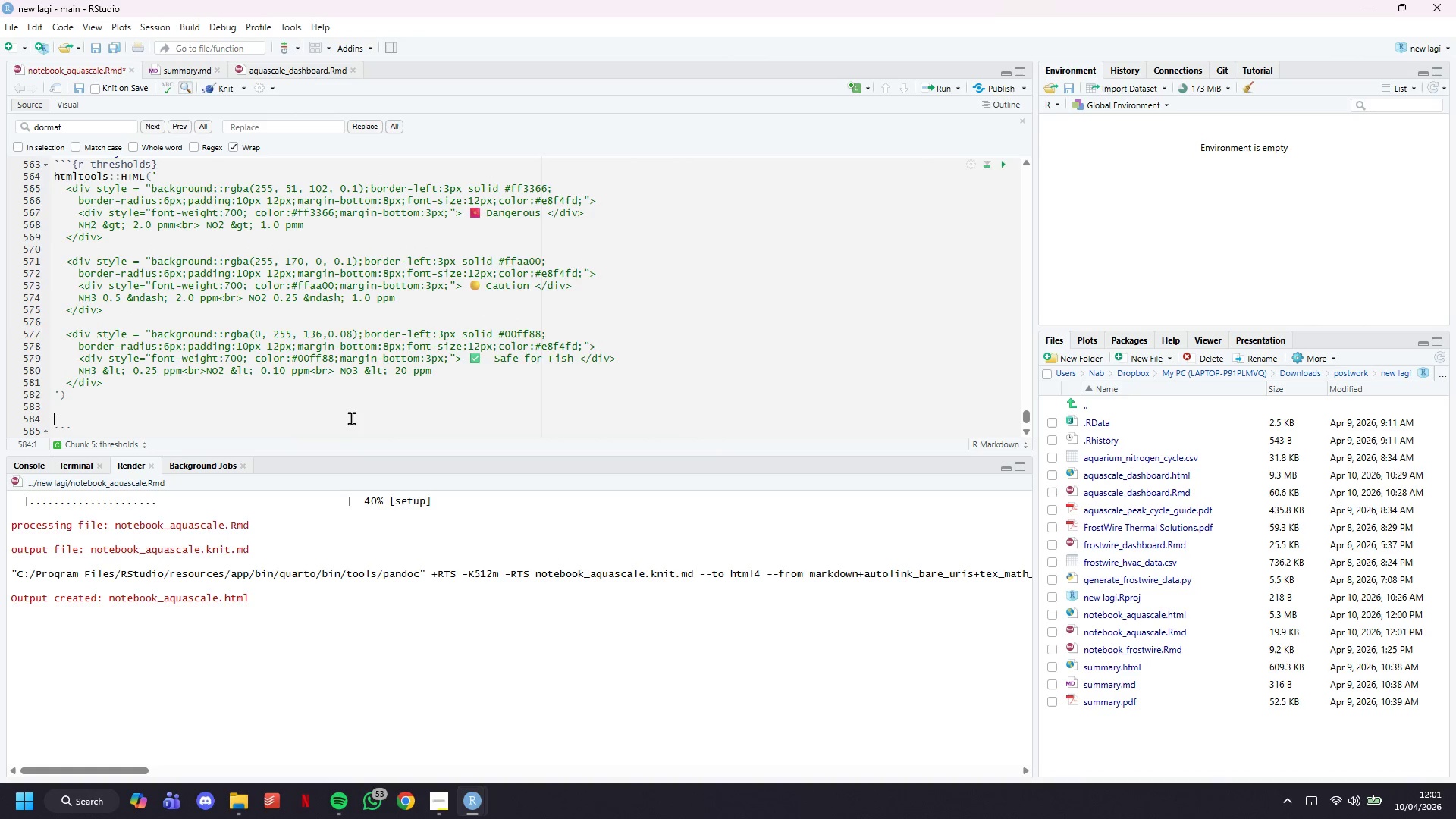 
key(Backspace)
 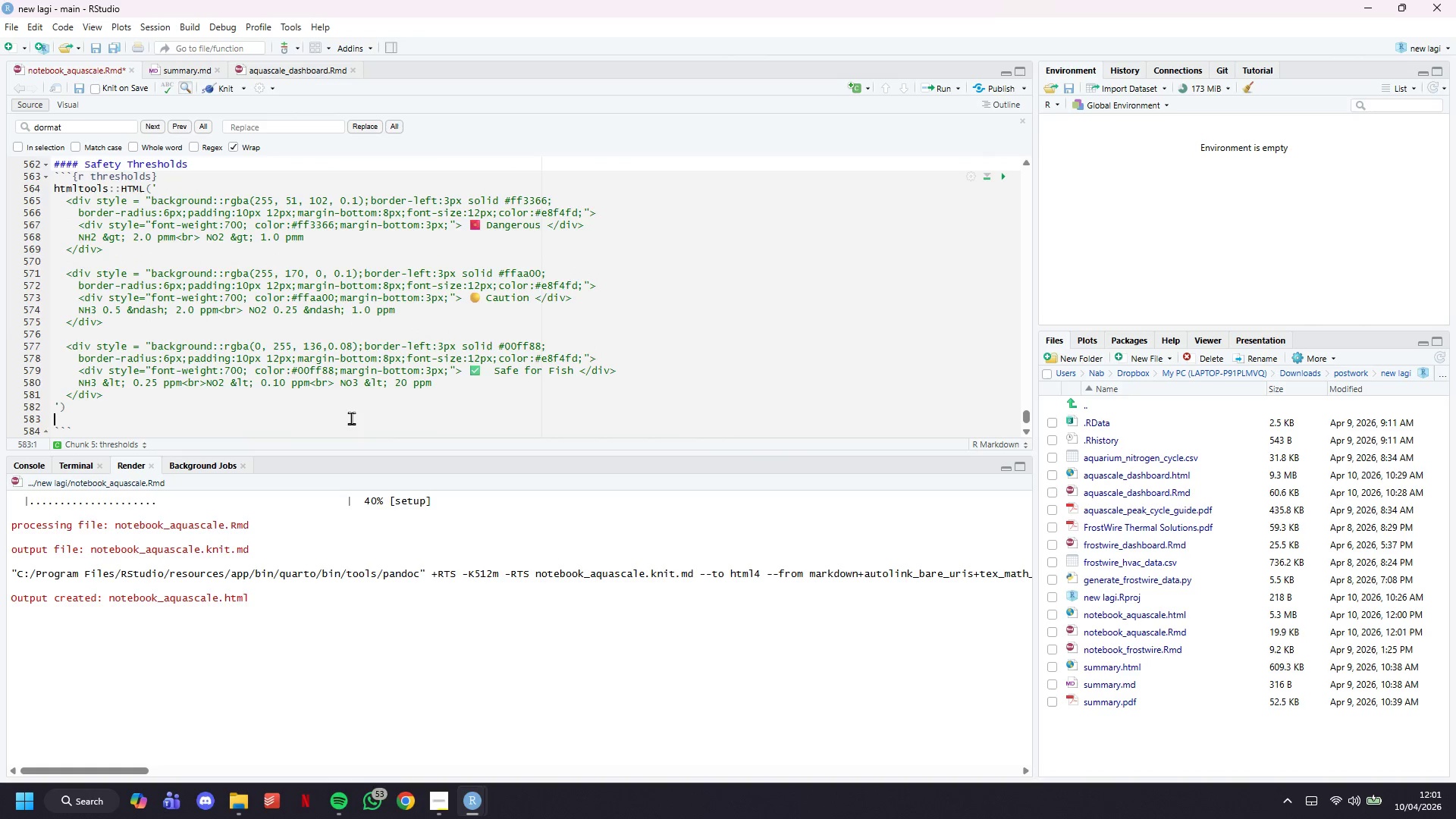 
key(Backspace)
 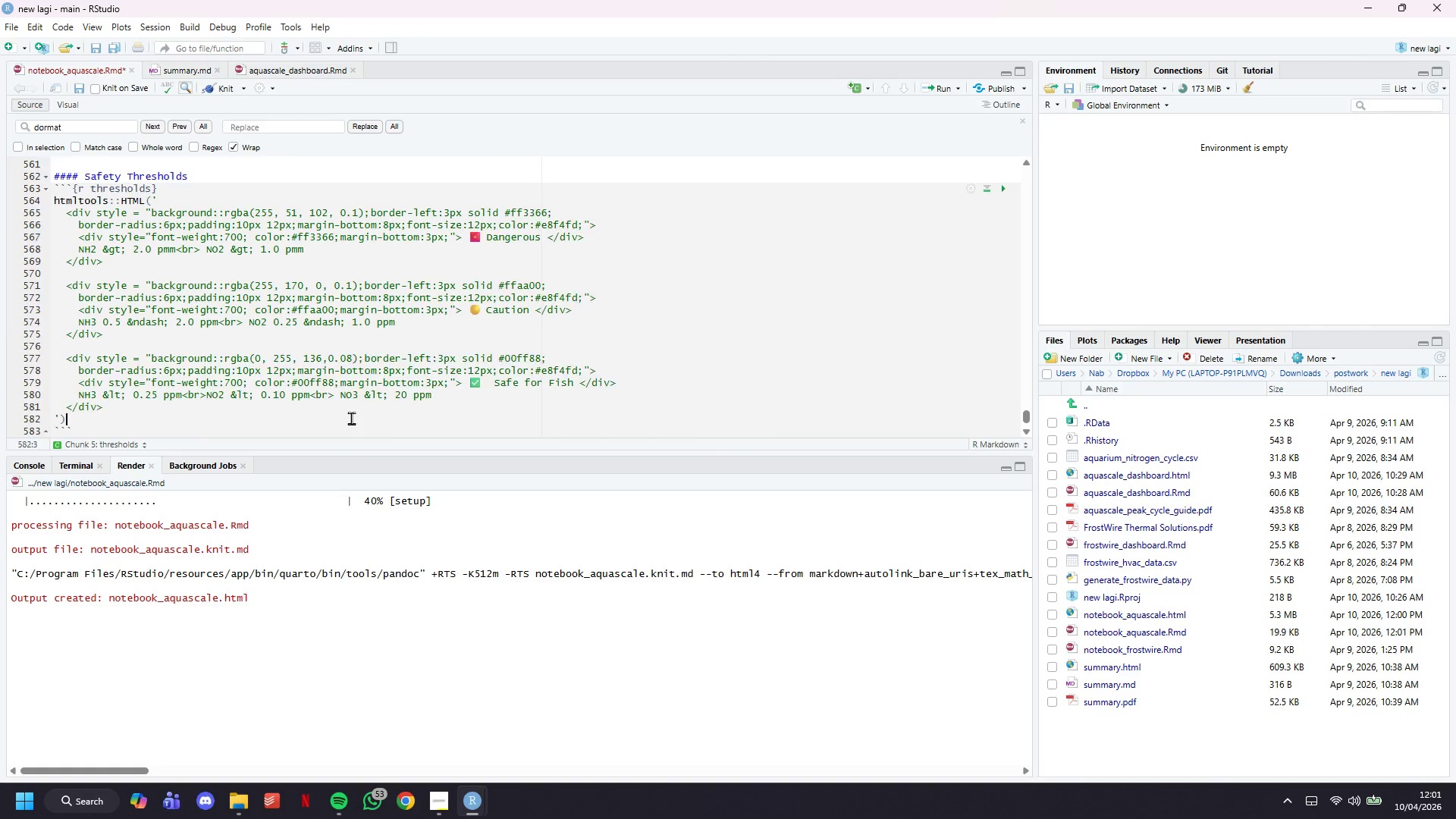 
key(Backspace)
 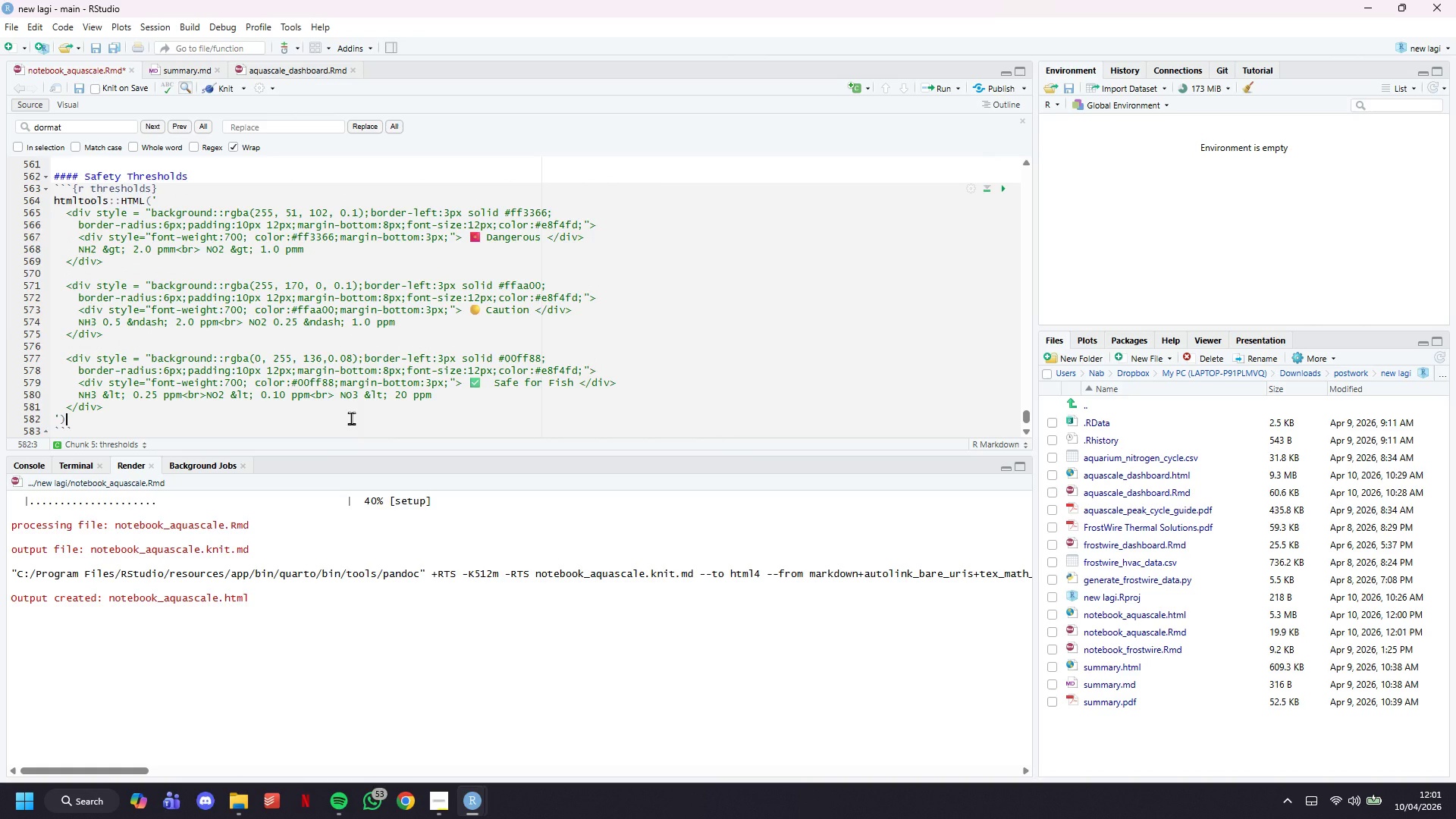 
key(Control+S)
 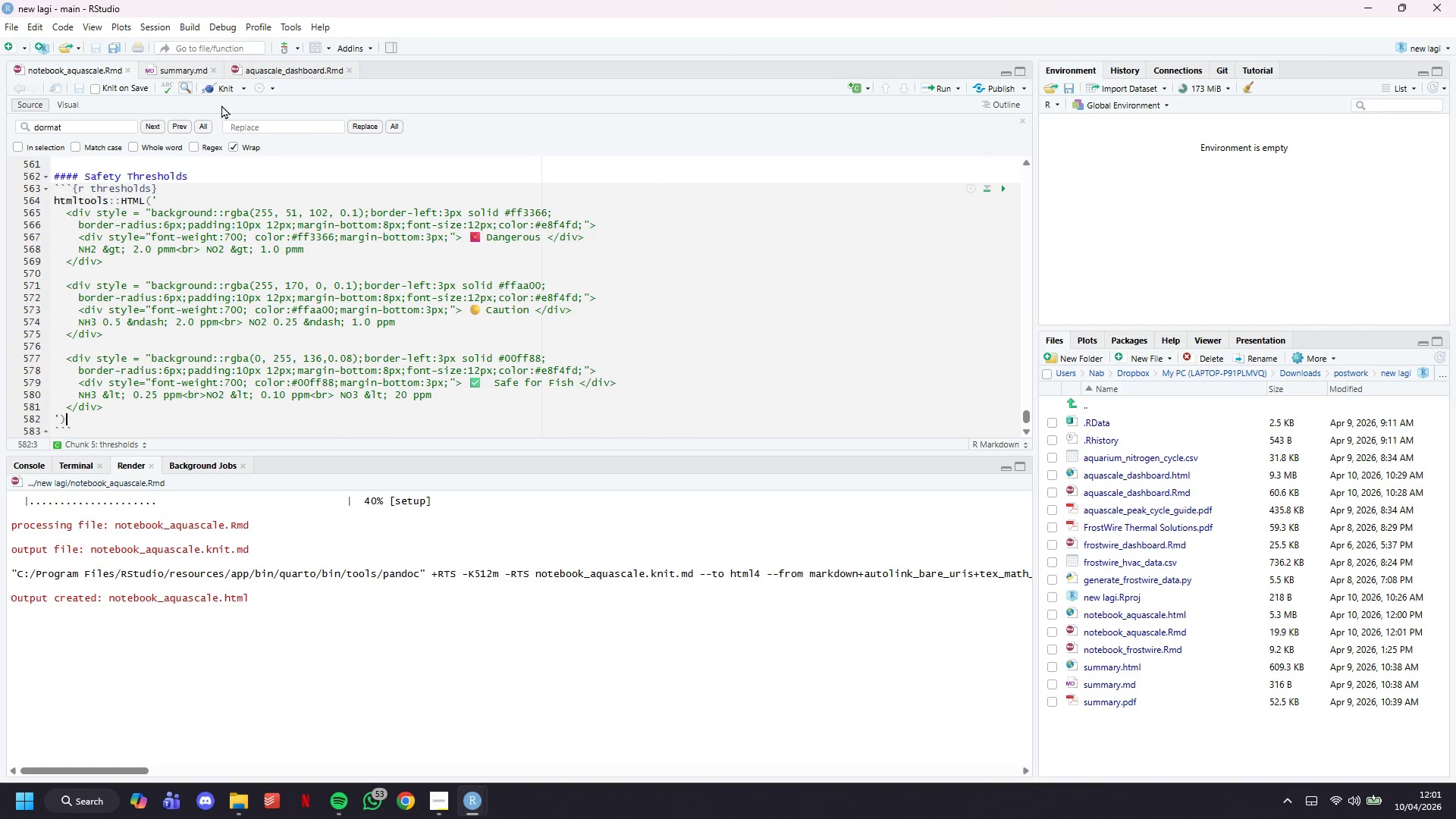 
left_click([220, 80])
 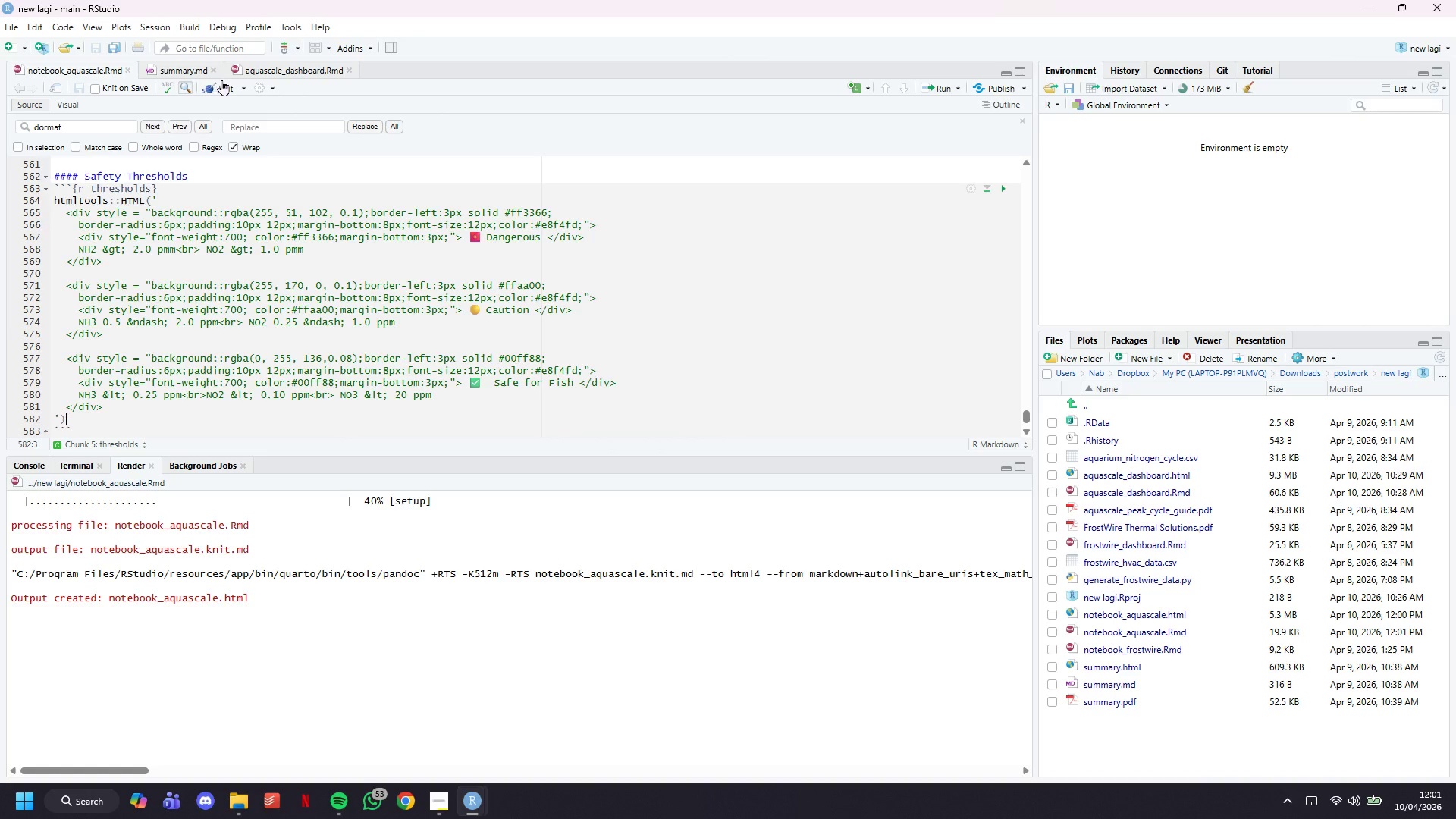 
left_click([224, 83])
 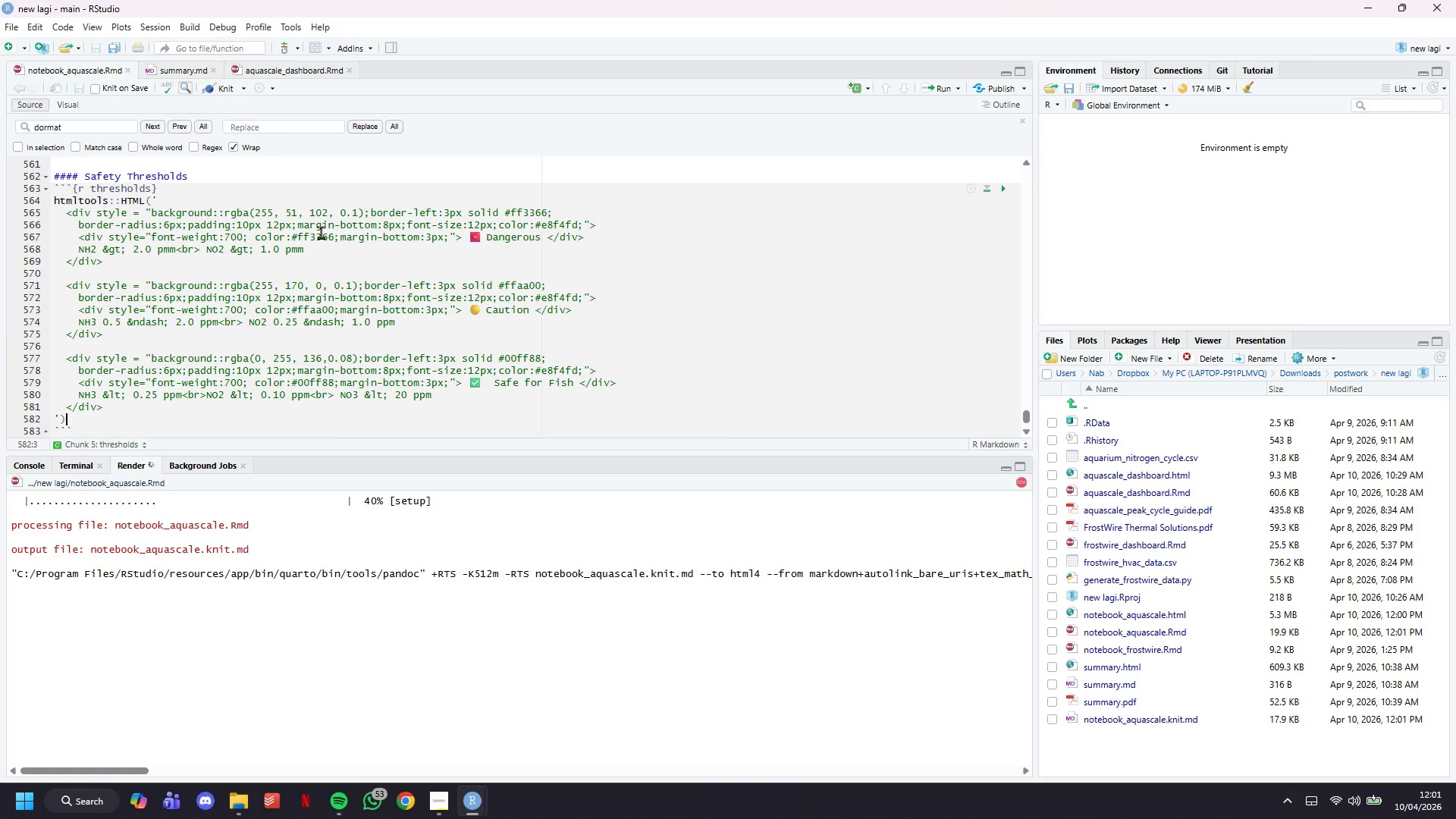 
wait(14.47)
 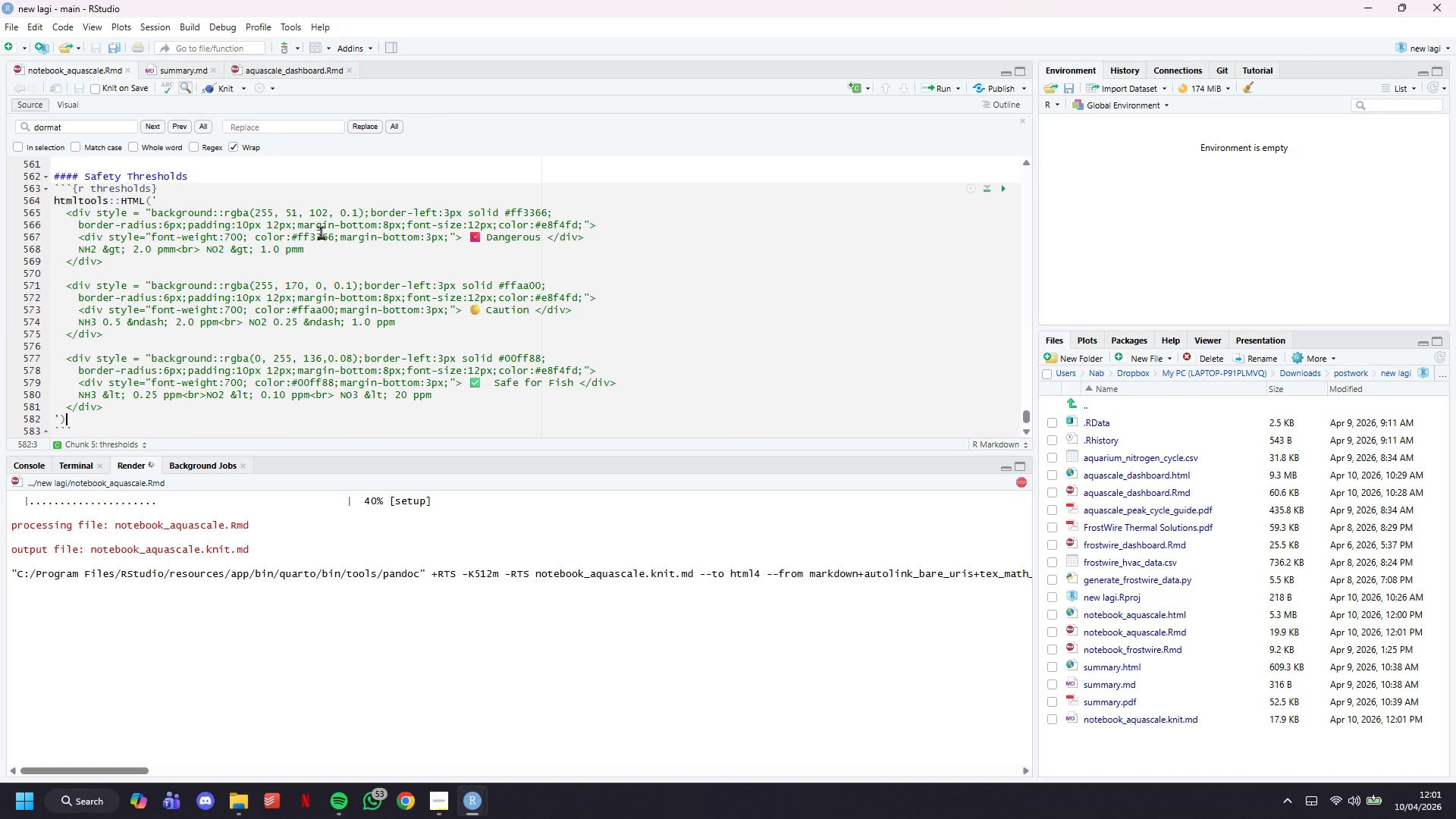 
scroll: coordinate [370, 303], scroll_direction: down, amount: 6.0
 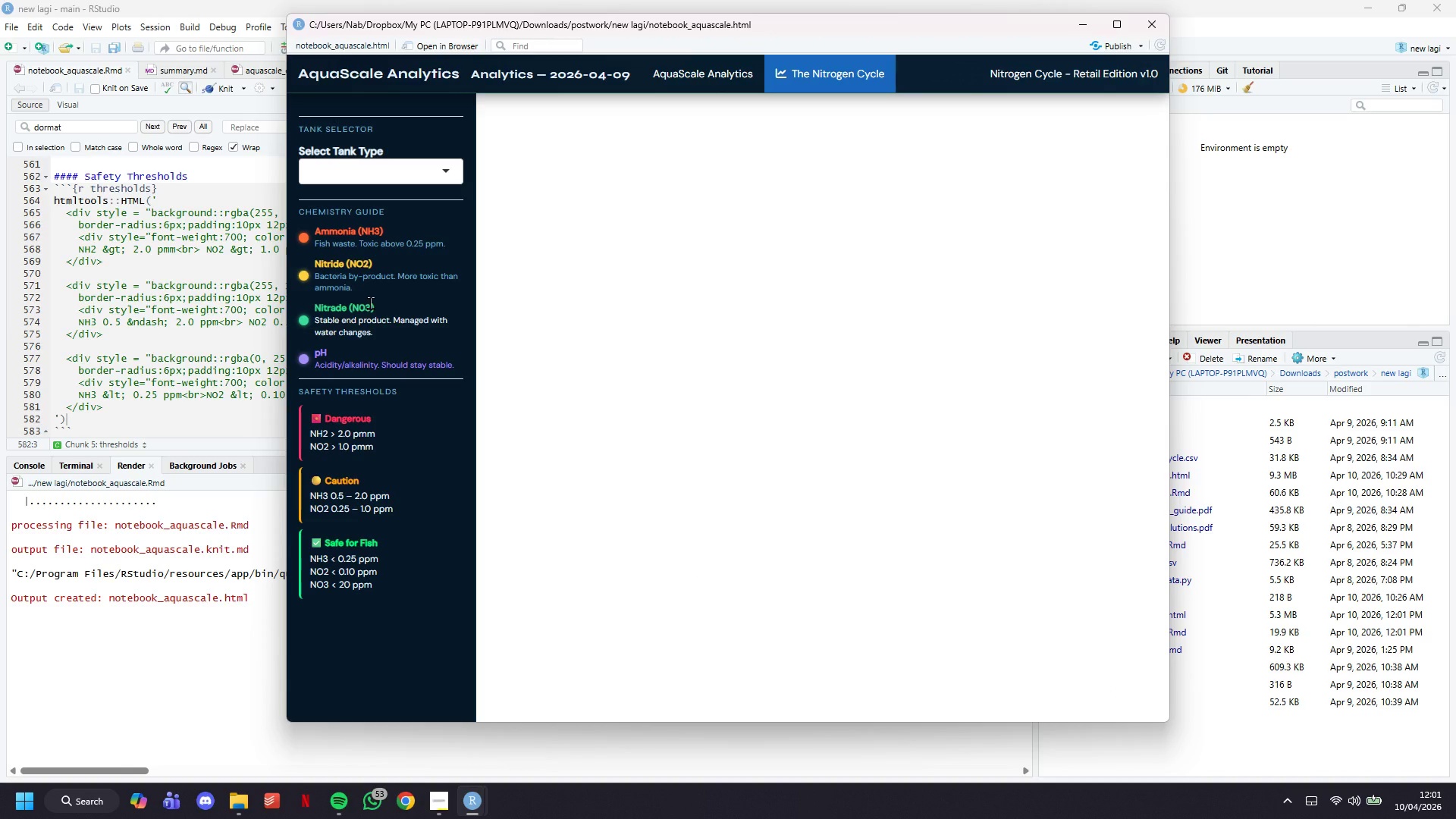 
wait(5.56)
 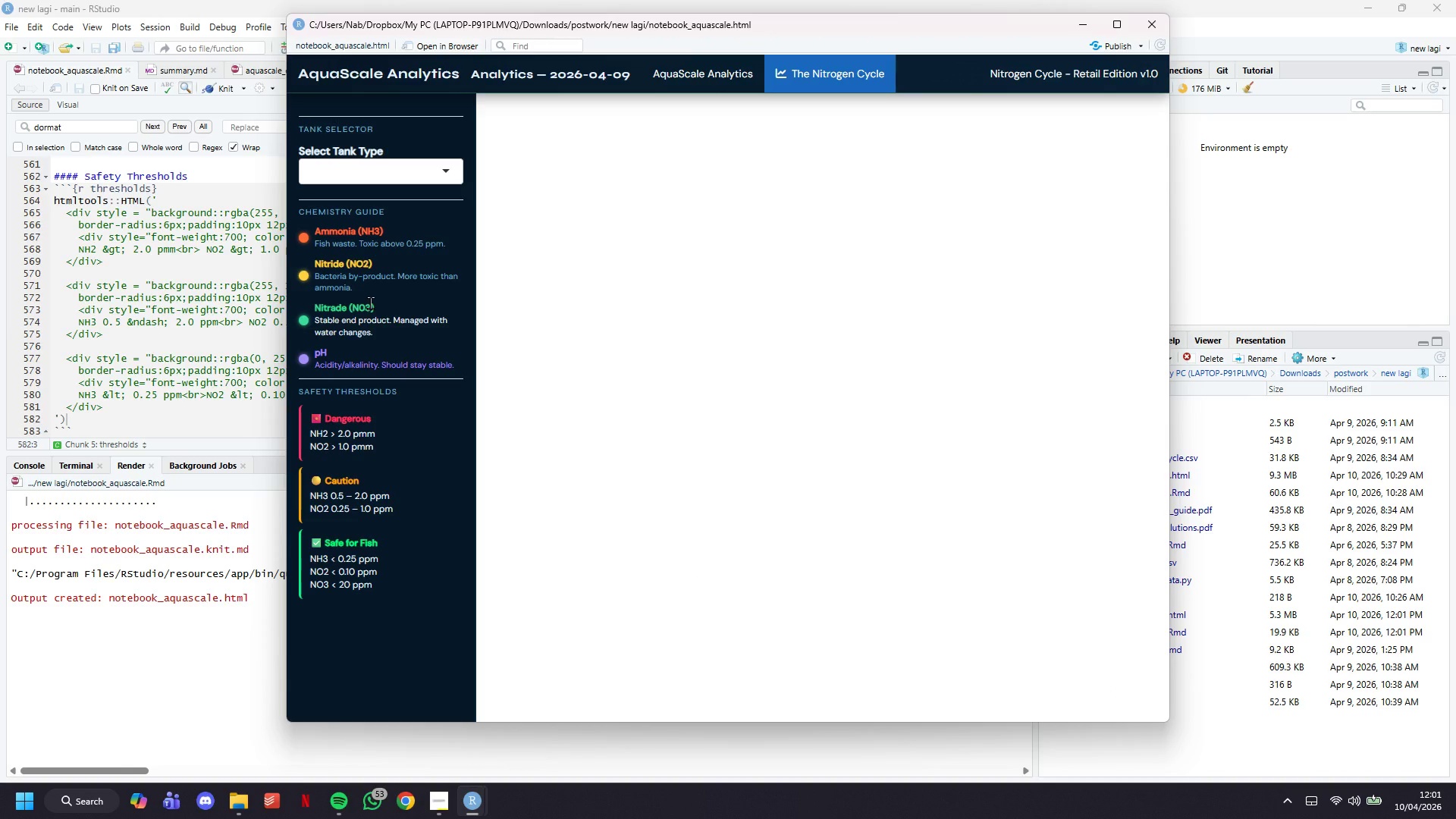 
left_click([715, 74])
 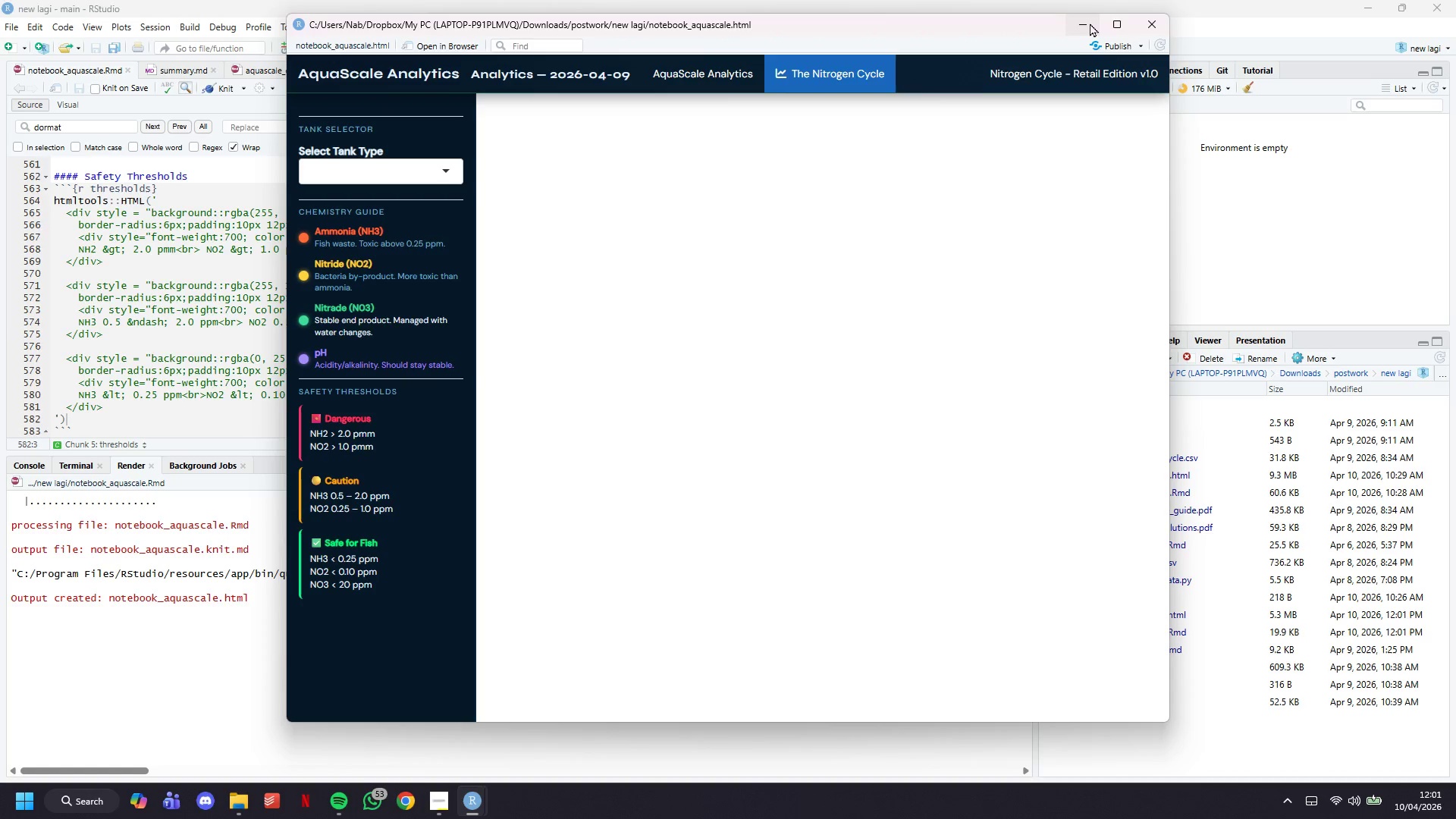 
left_click([1088, 23])
 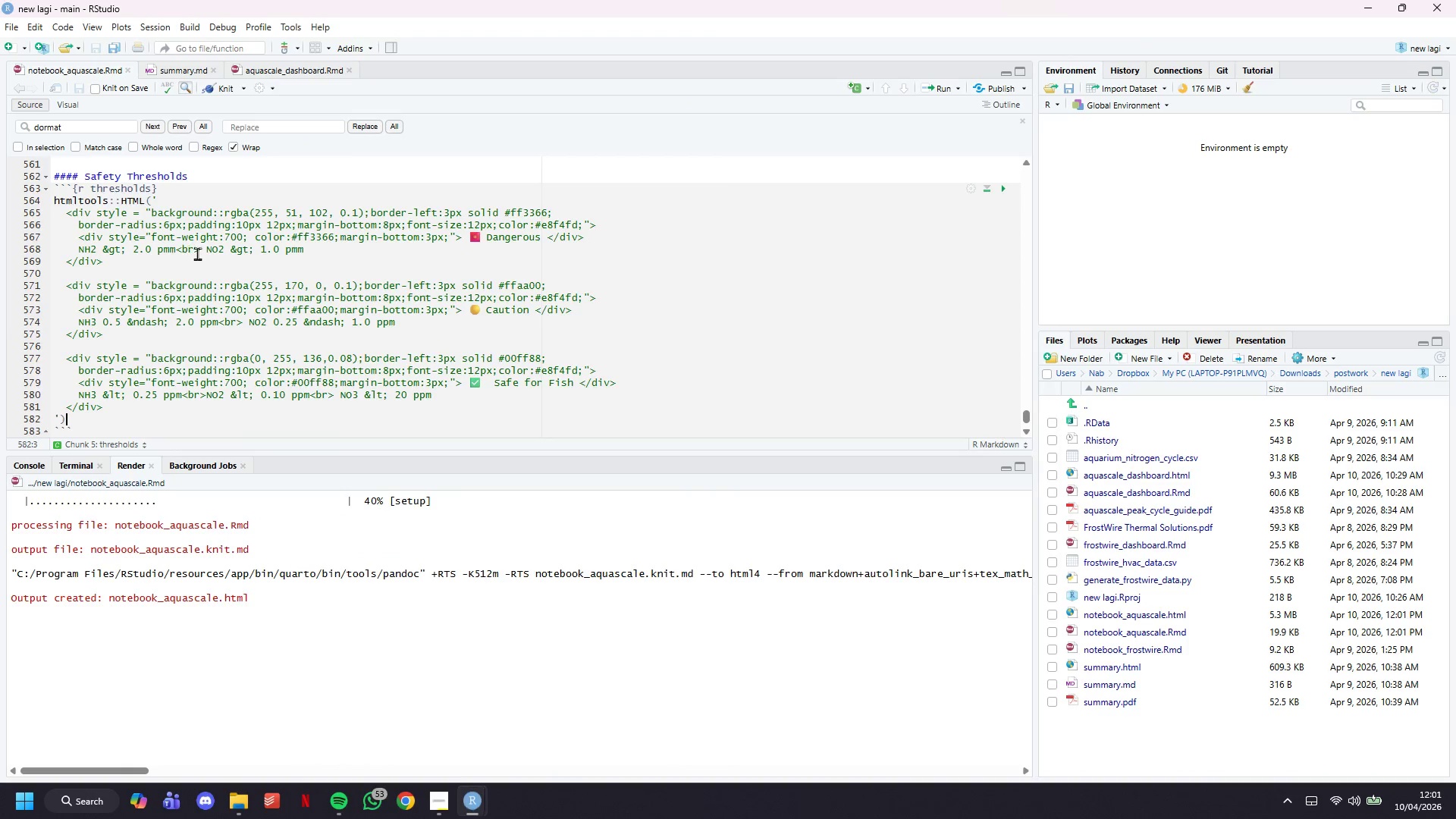 
scroll: coordinate [204, 255], scroll_direction: down, amount: 6.0
 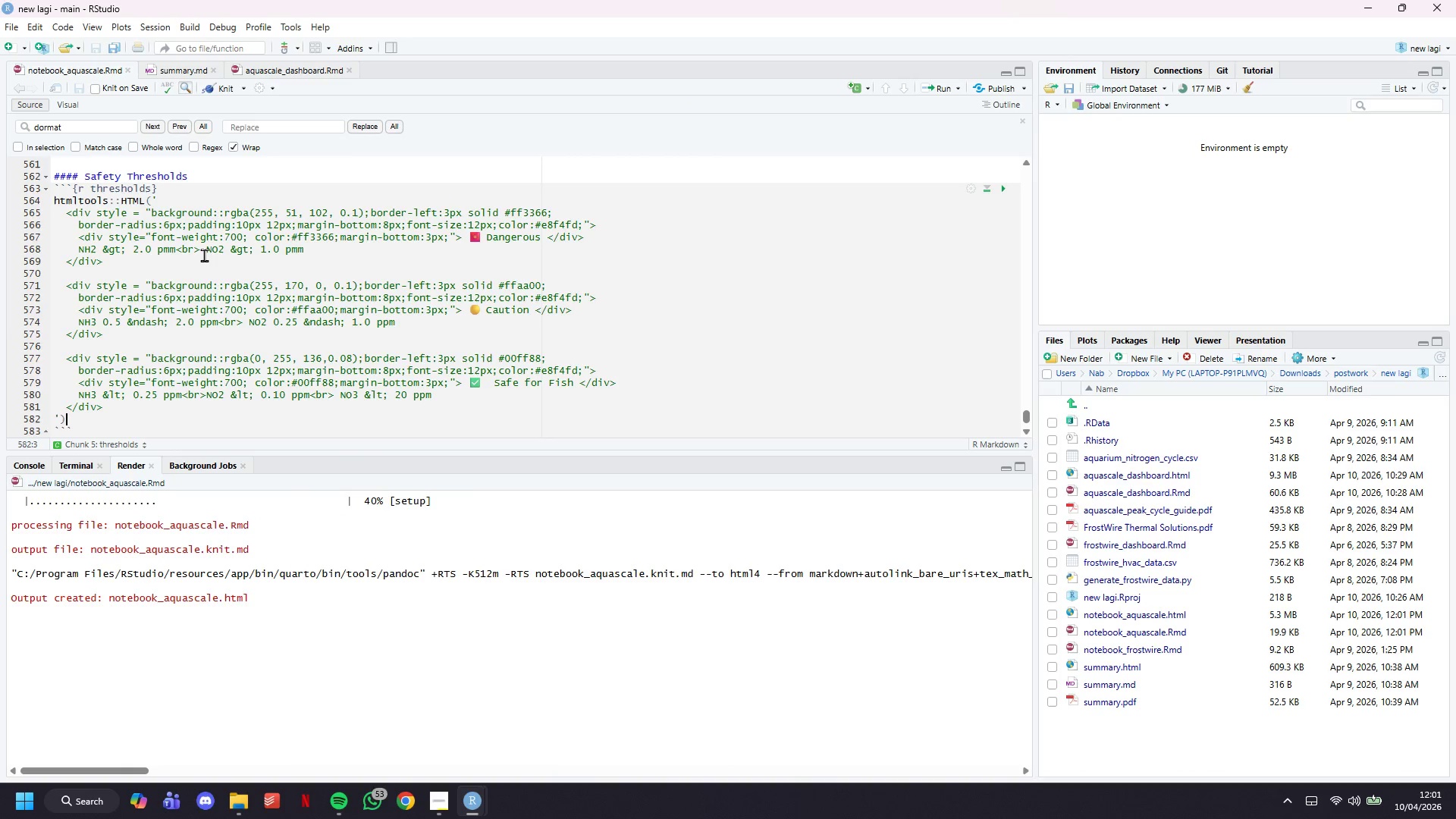 
wait(5.42)
 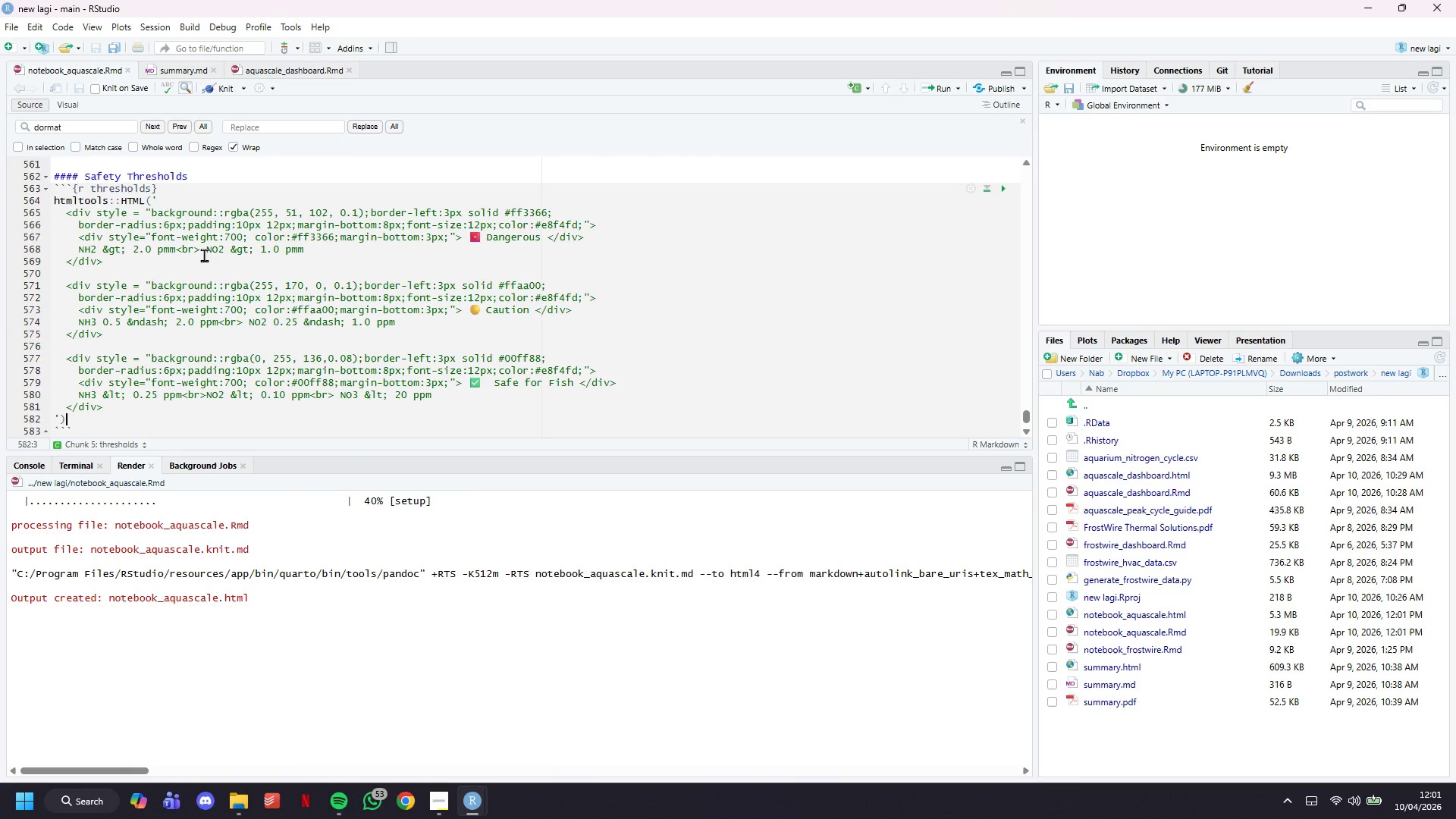 
scroll: coordinate [206, 313], scroll_direction: down, amount: 8.0
 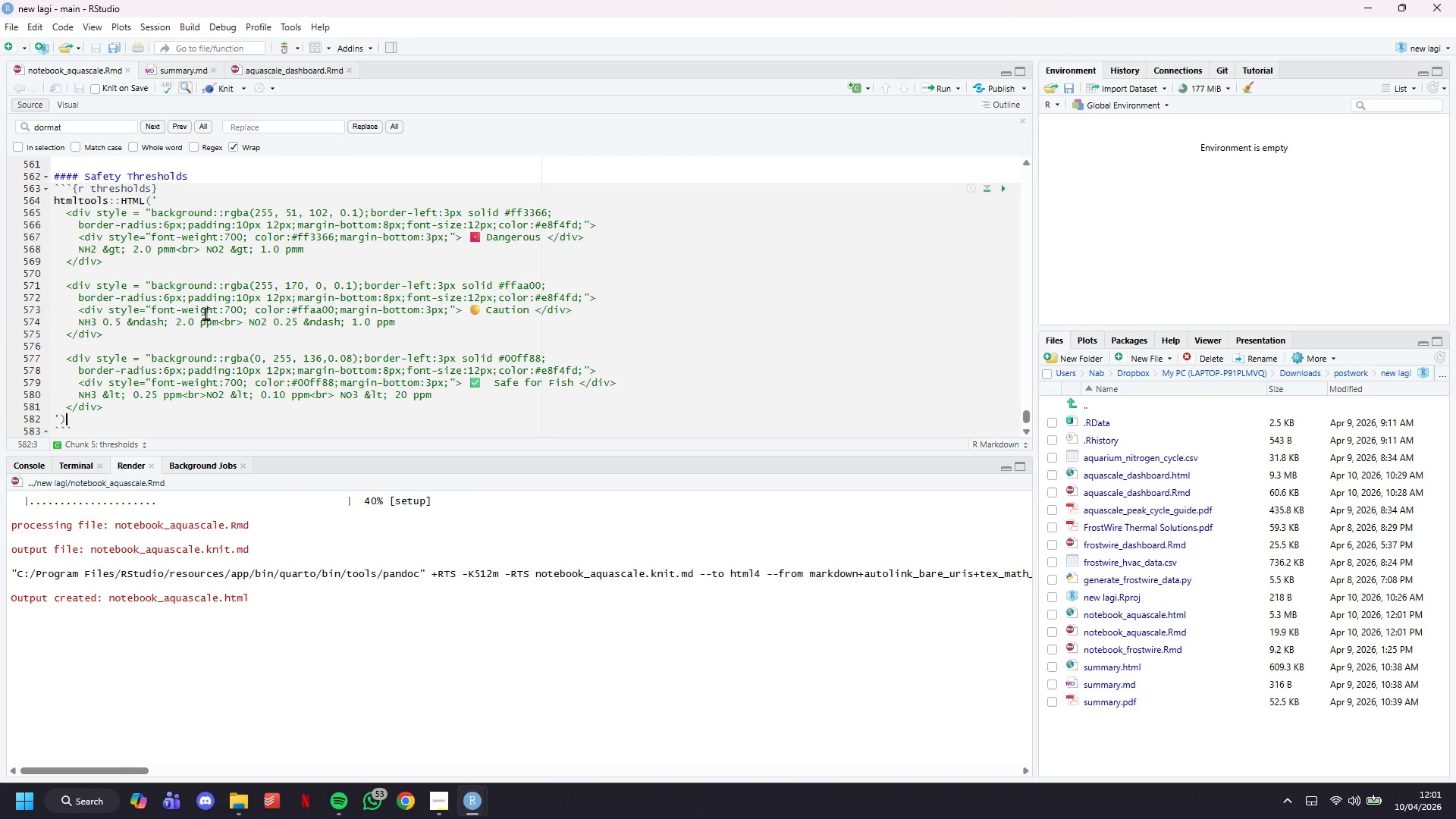 
key(ArrowDown)
 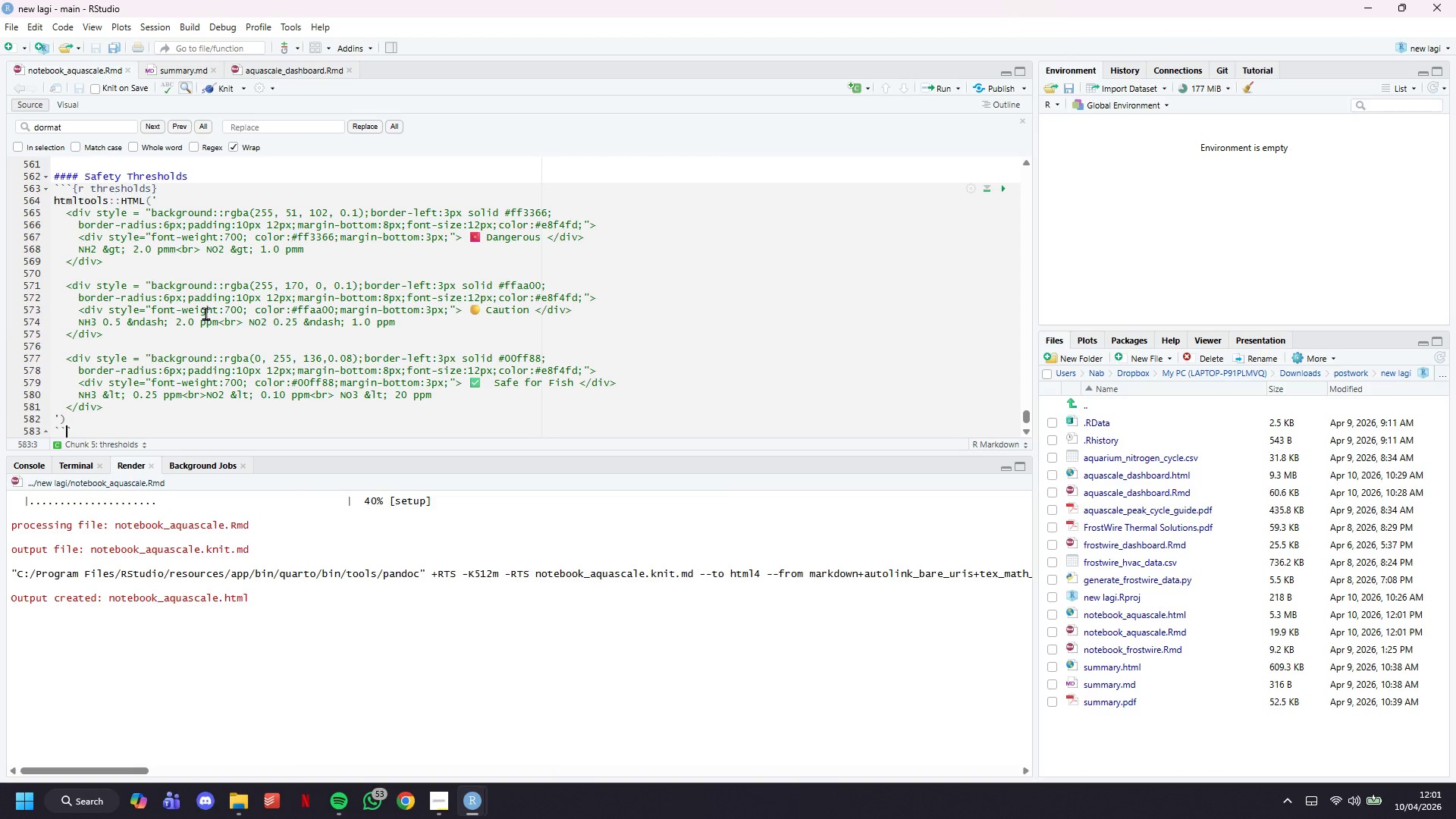 
key(ArrowRight)
 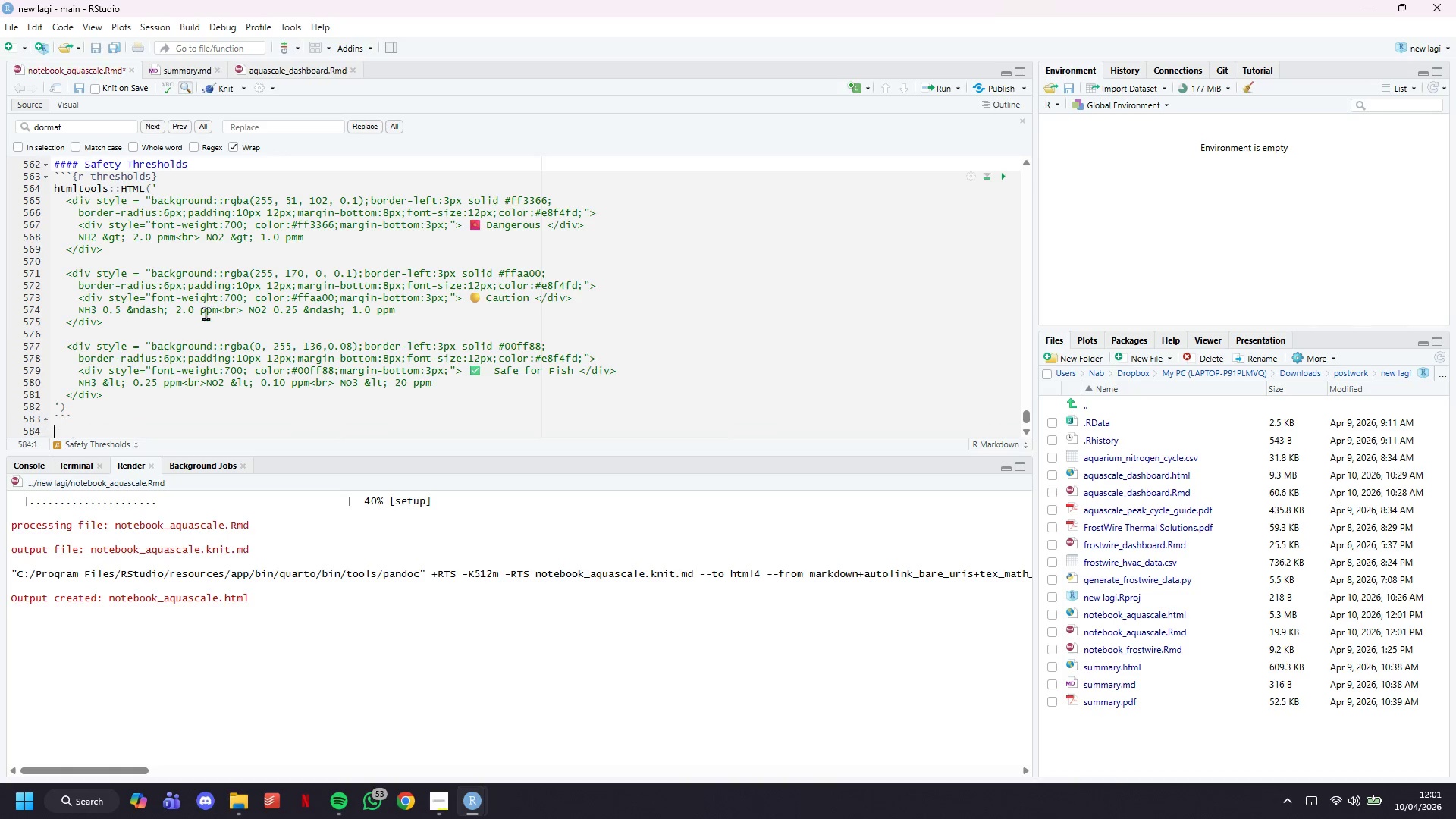 
key(Enter)
 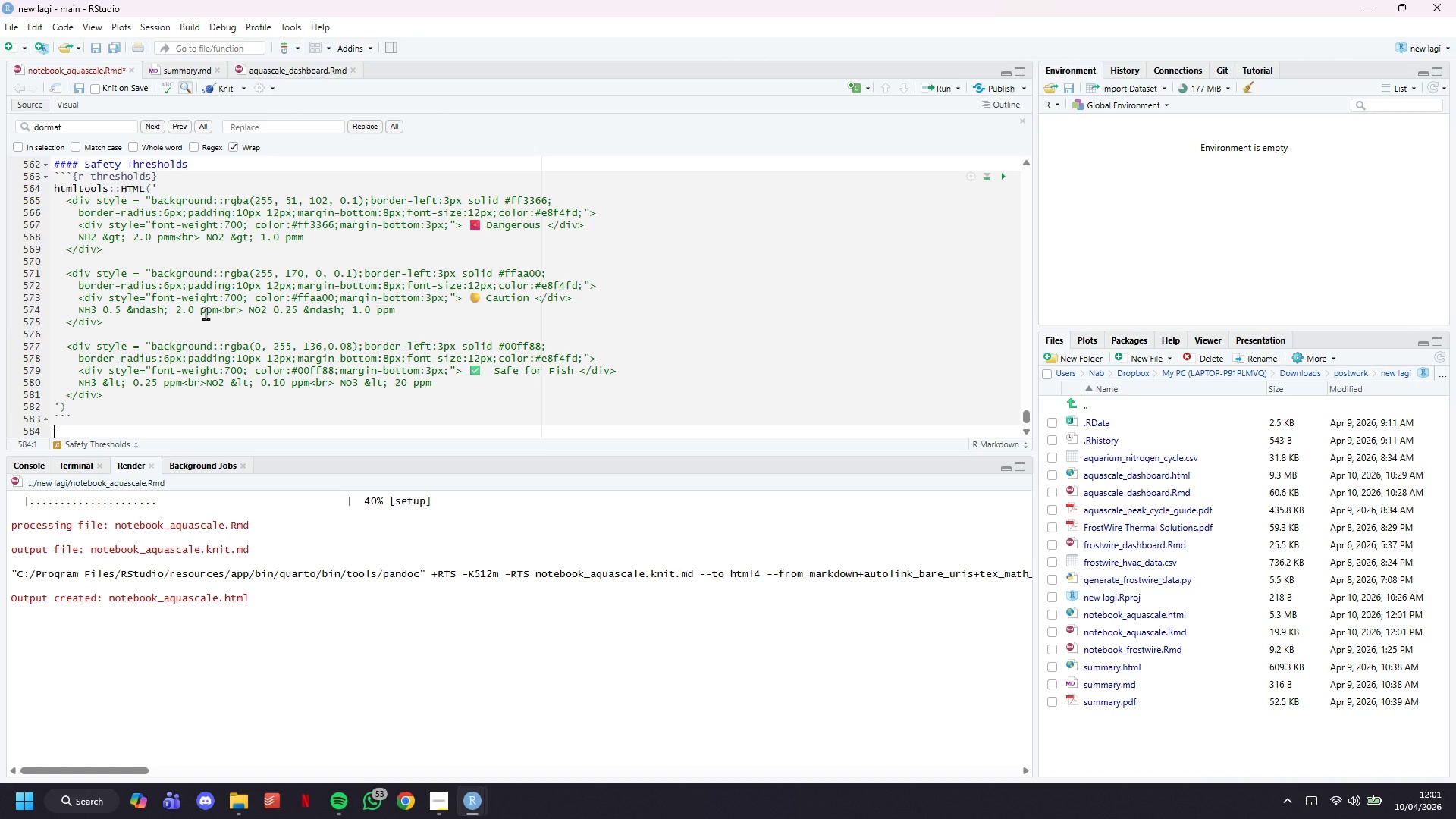 
key(Enter)
 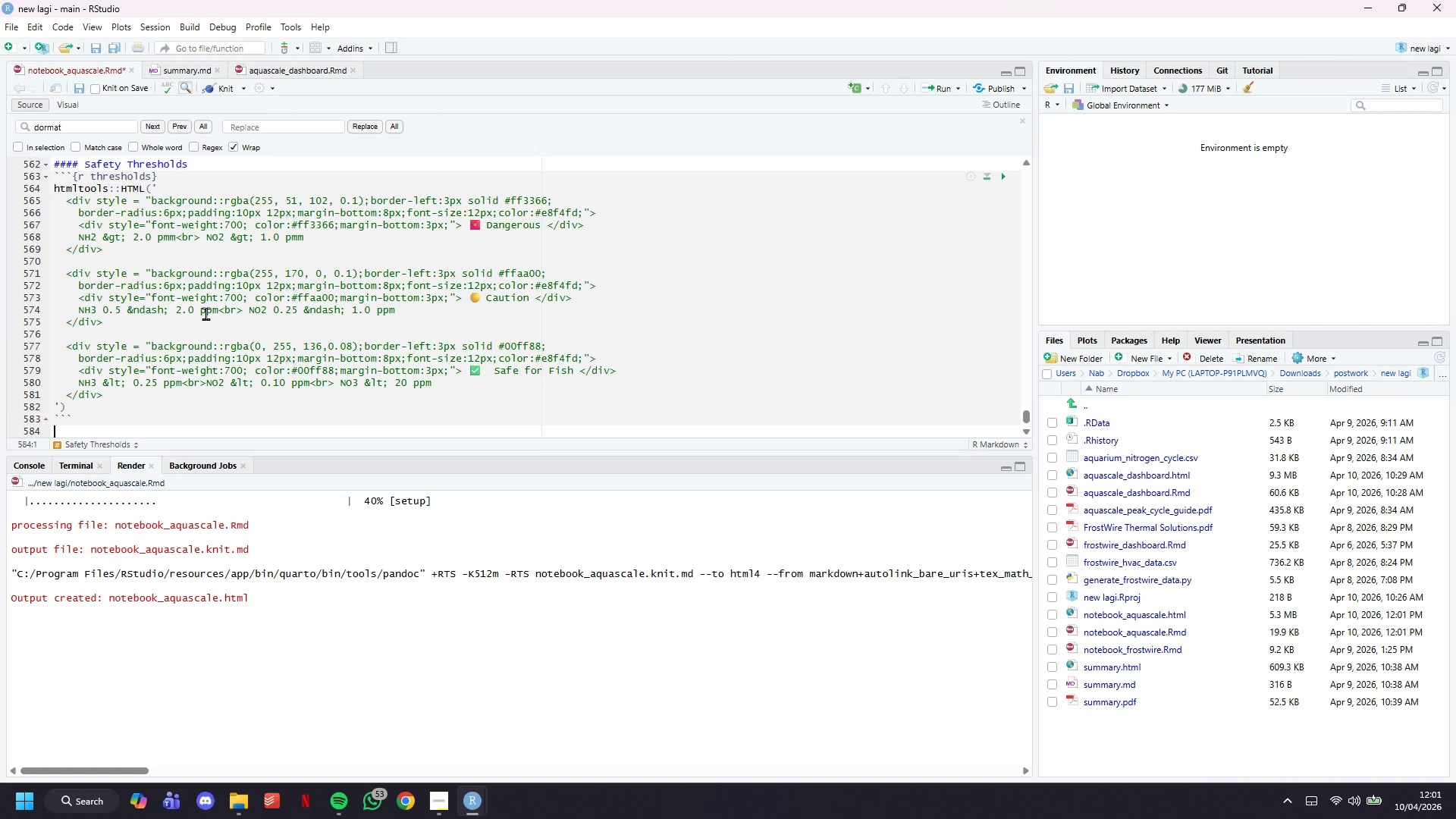 
key(Enter)
 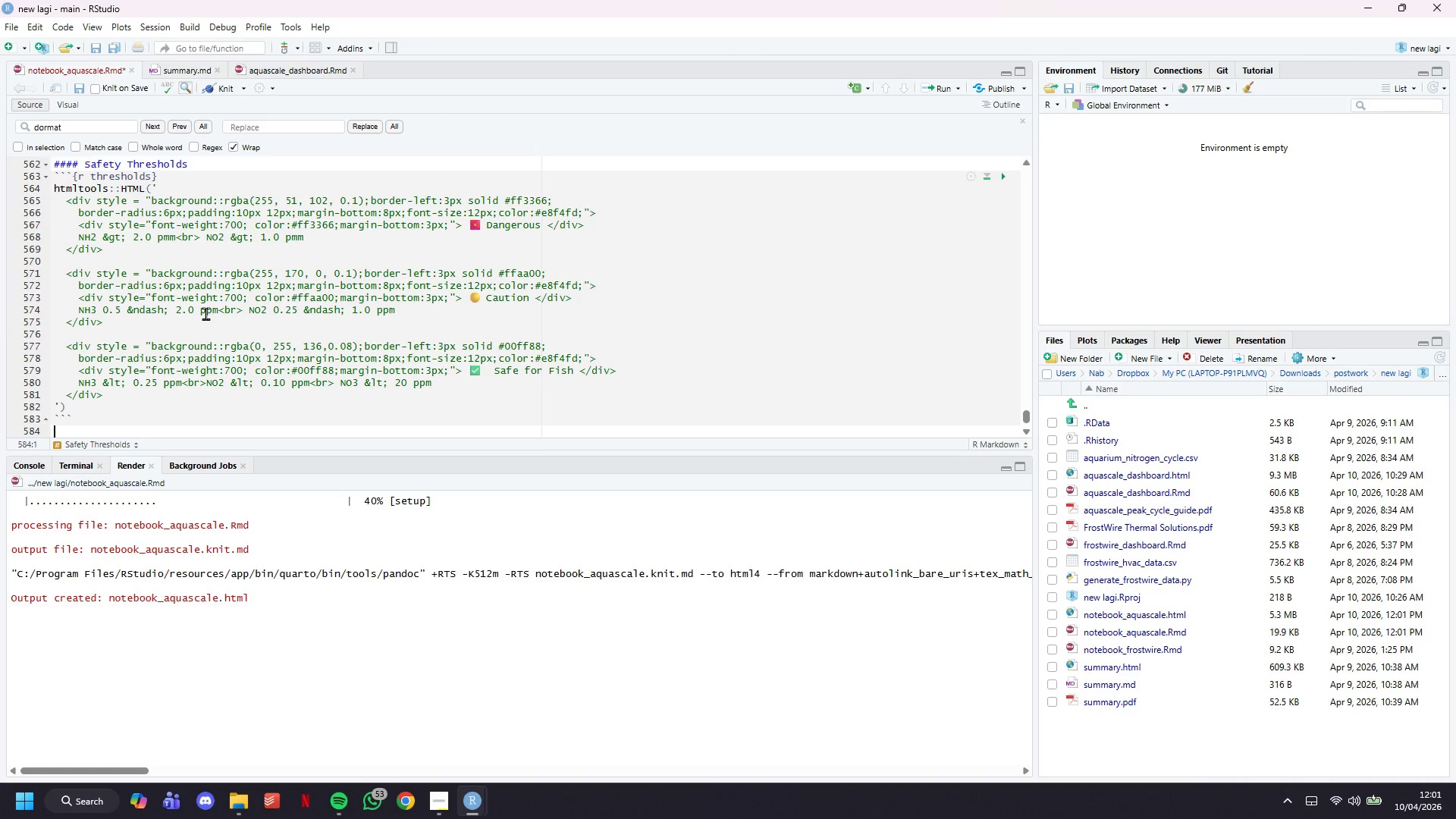 
key(Enter)
 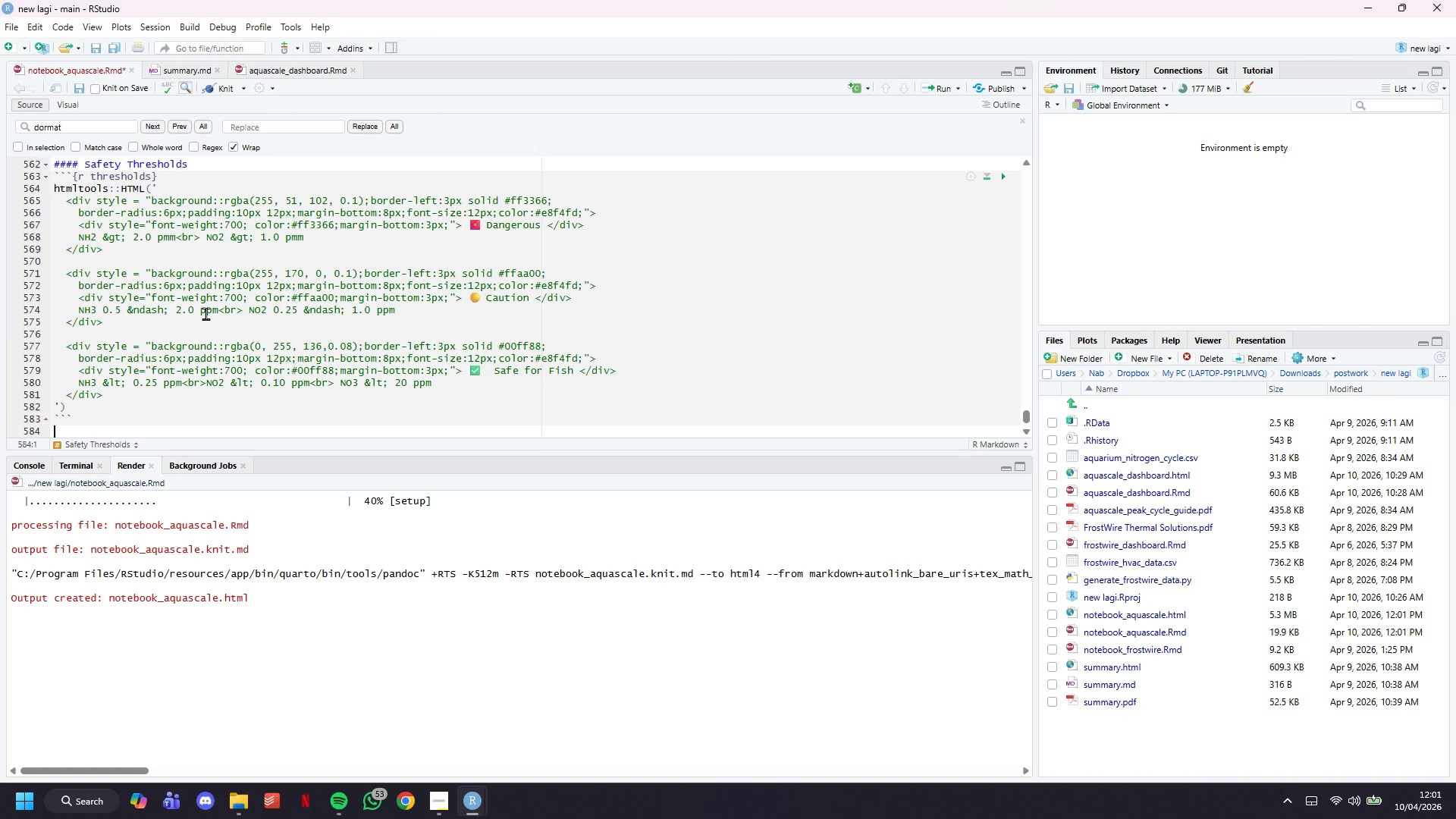 
key(Enter)
 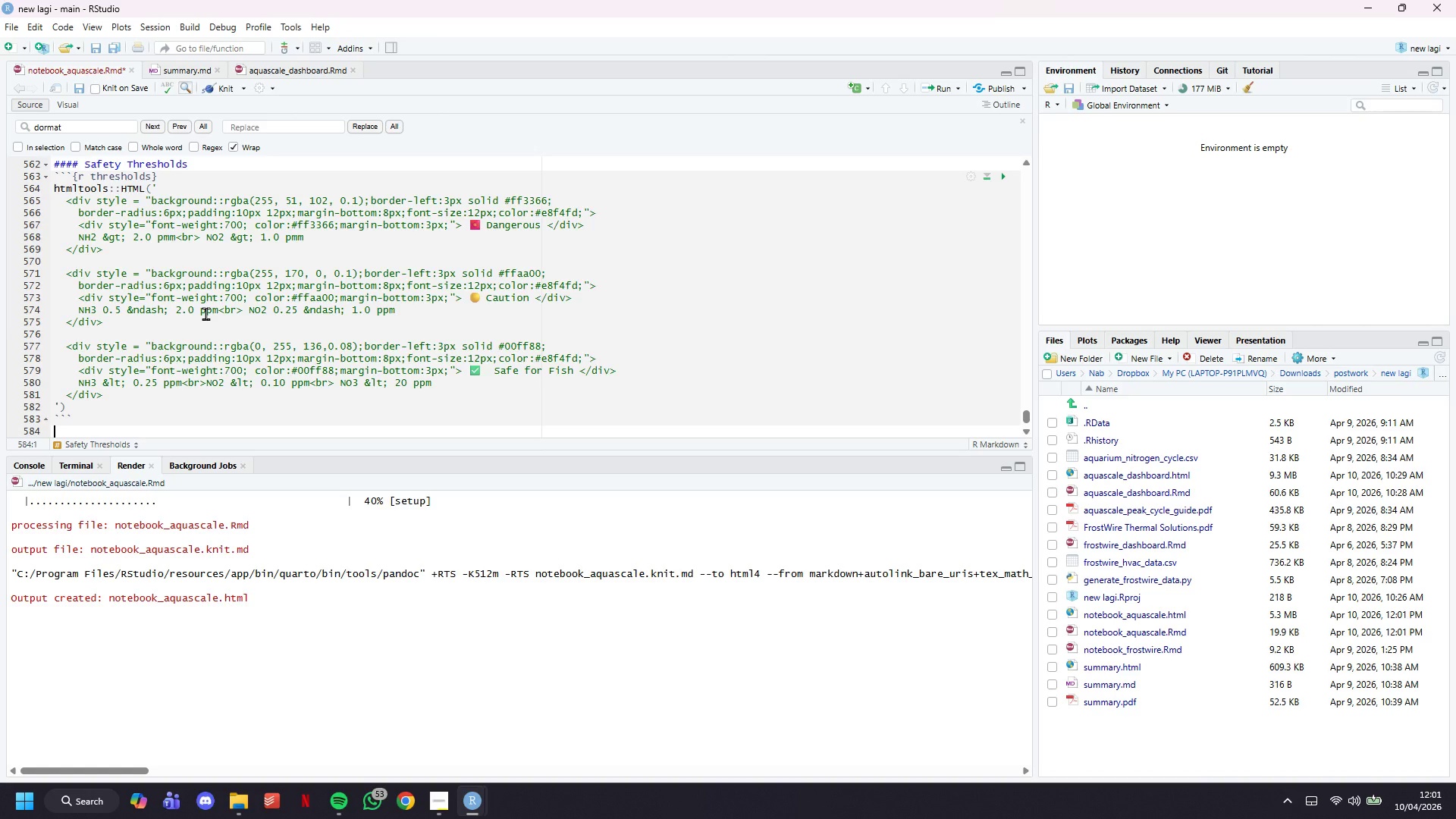 
key(Enter)
 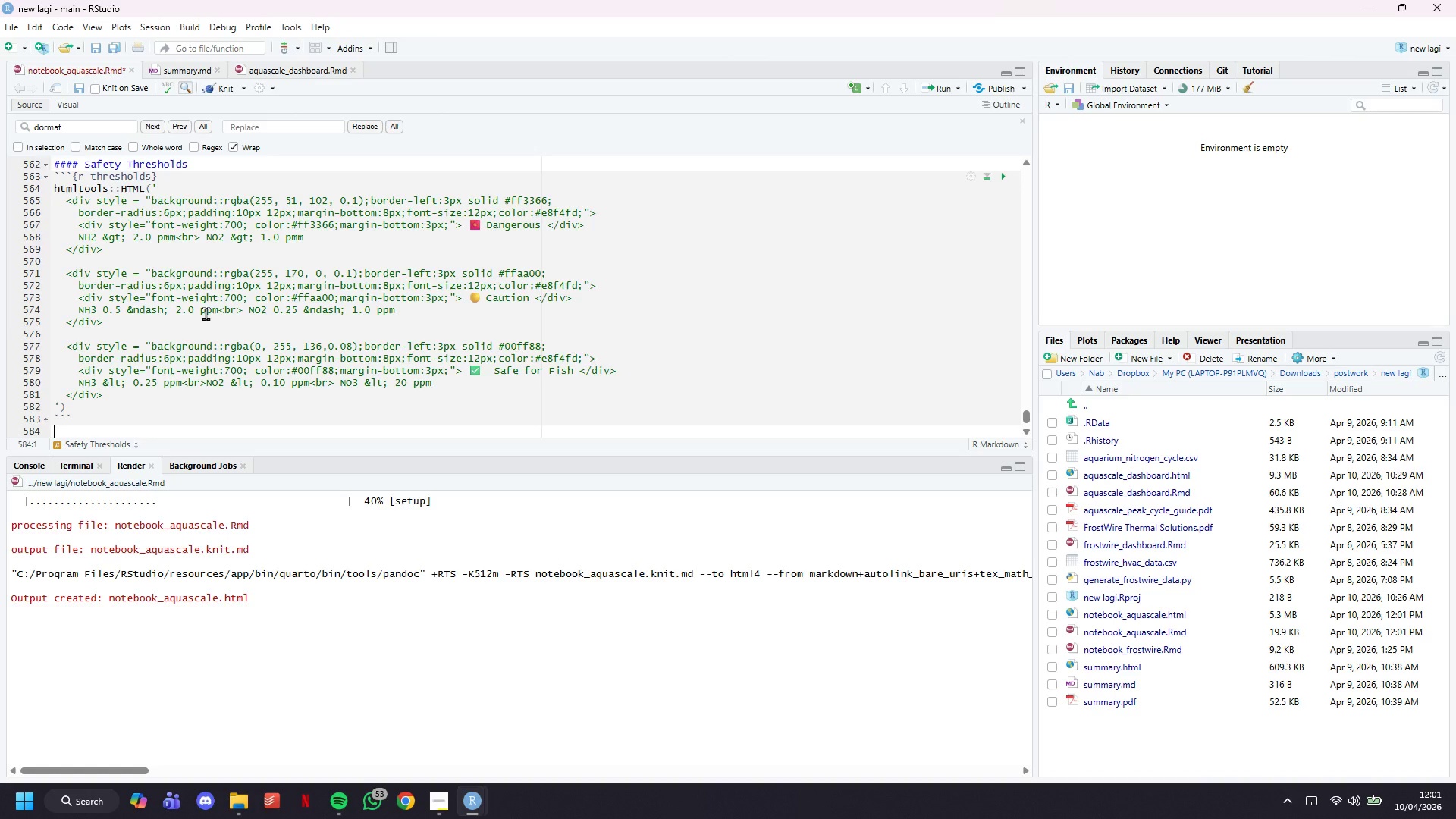 
key(Enter)
 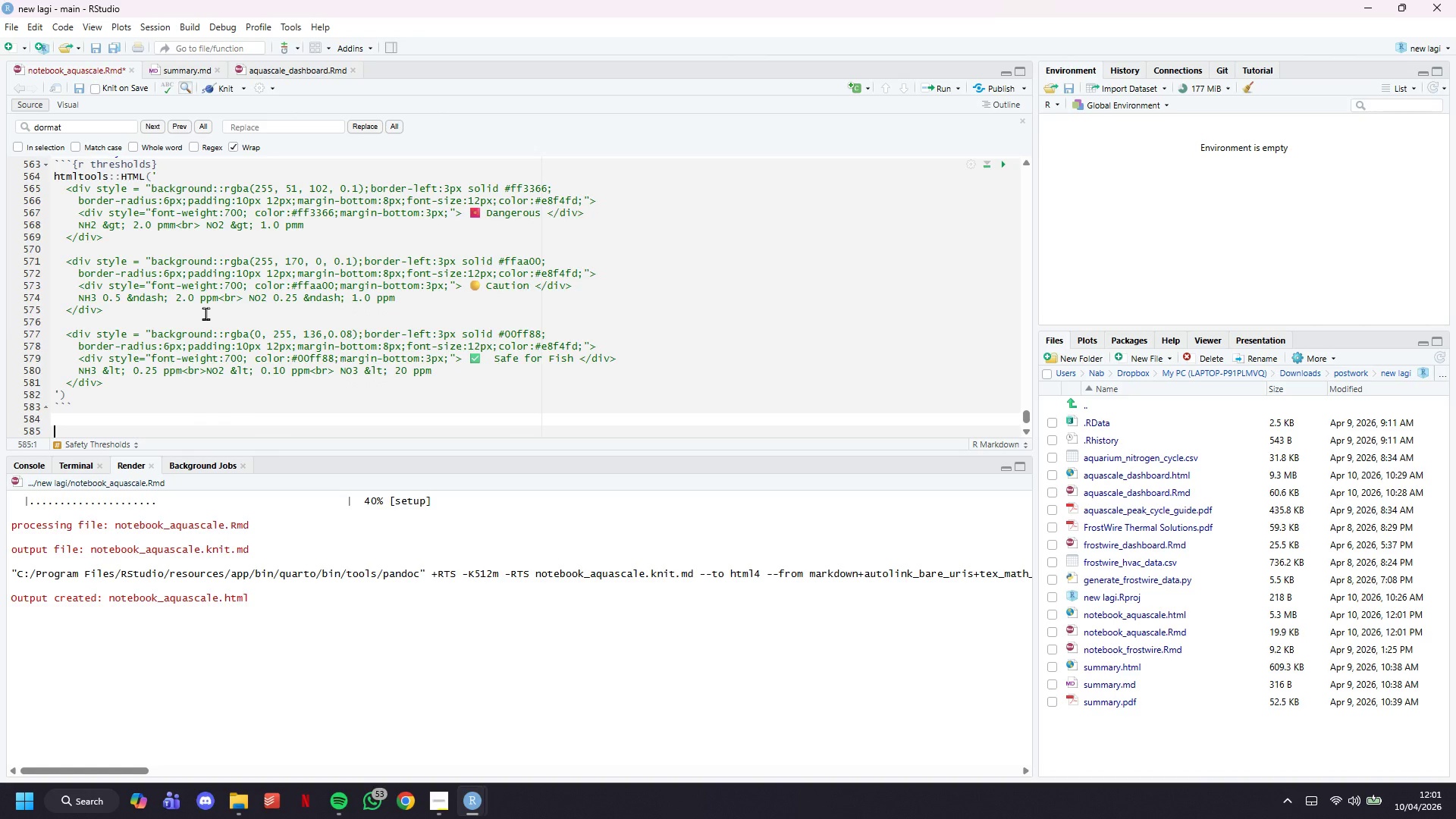 
key(Backspace)
key(Backspace)
key(Backspace)
key(Backspace)
type(## Row 1 - KPIs {data-height=120)
 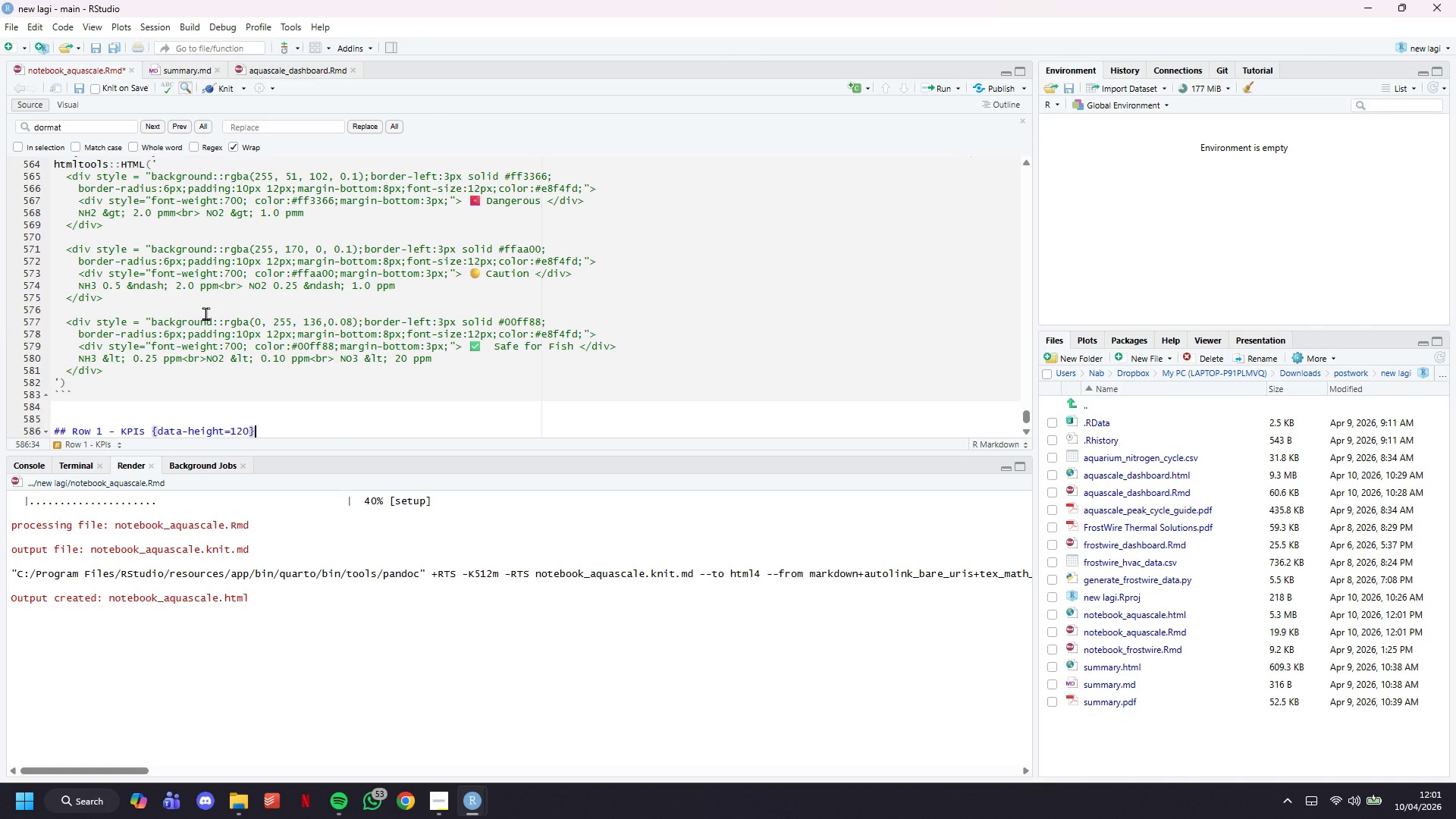 
 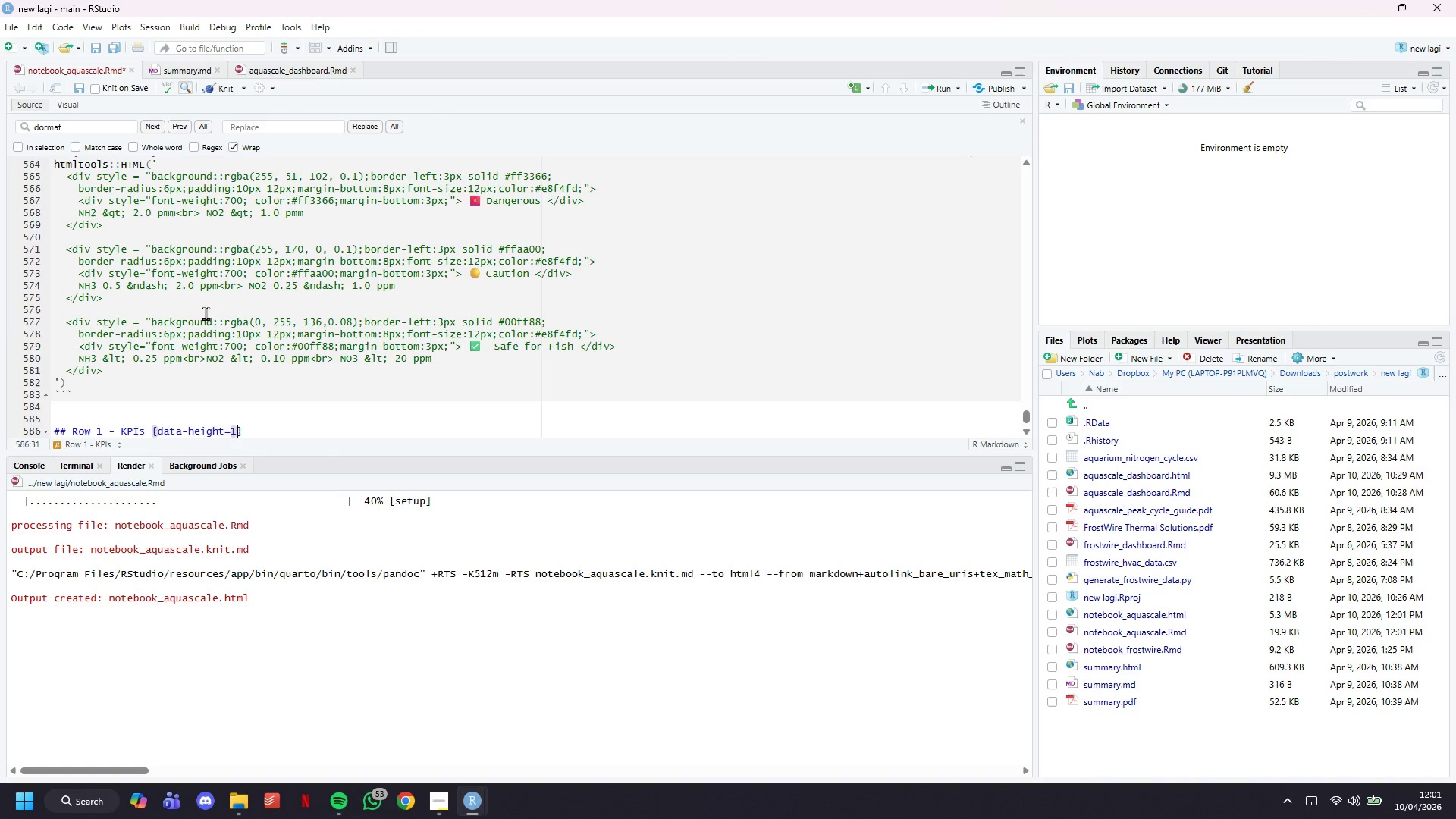 
key(ArrowRight)
 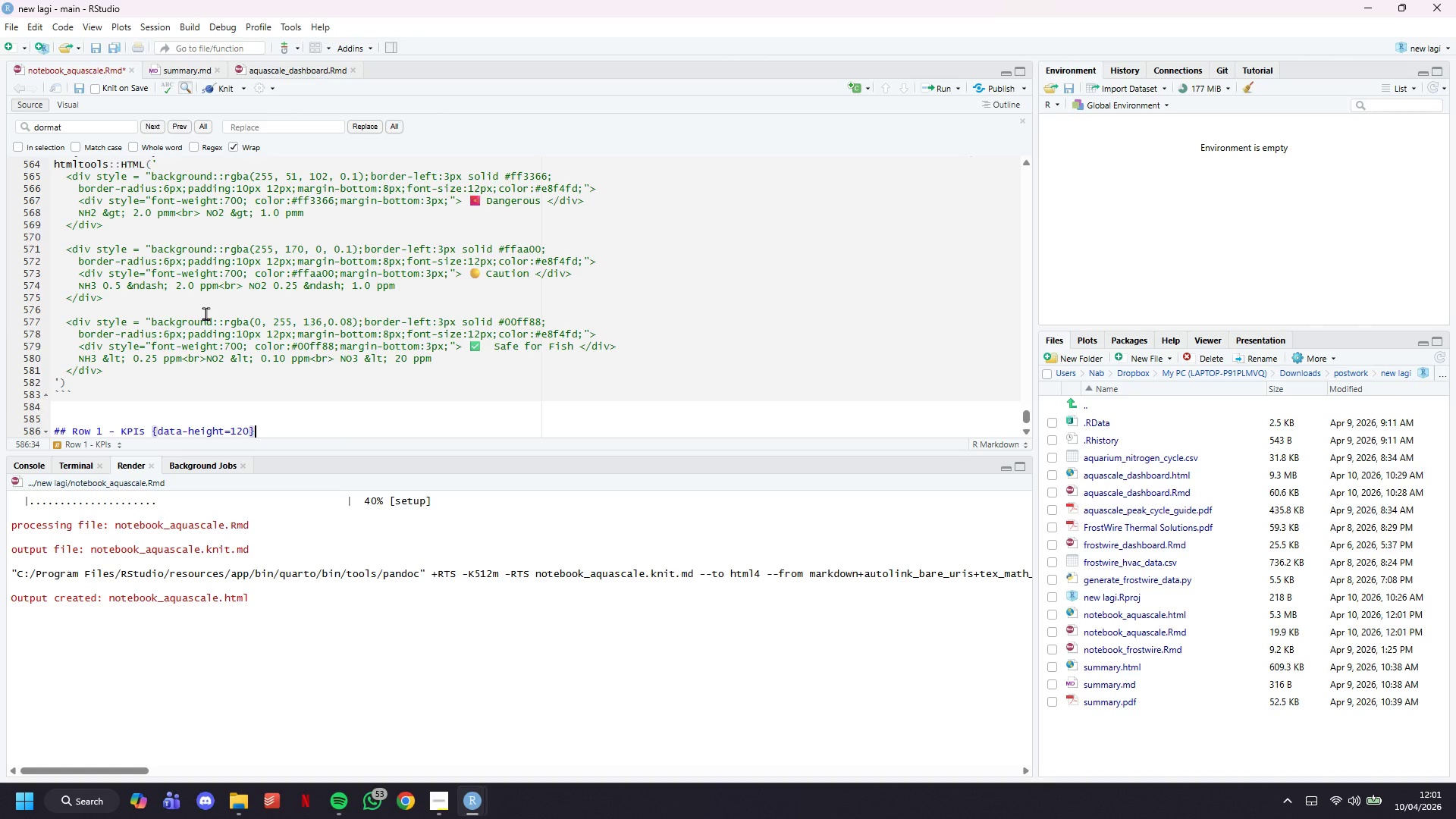 
key(ArrowDown)
 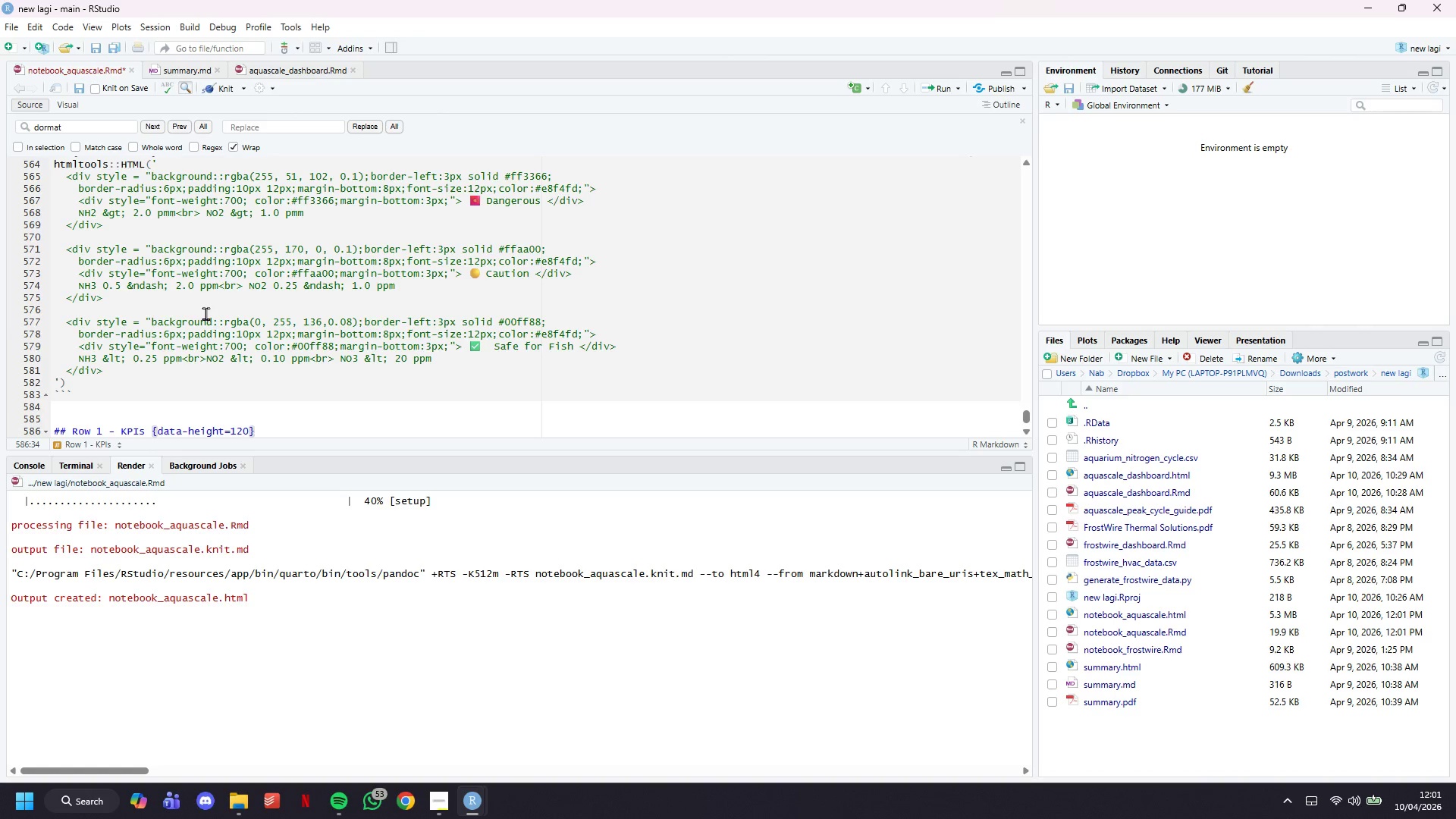 
key(Enter)
 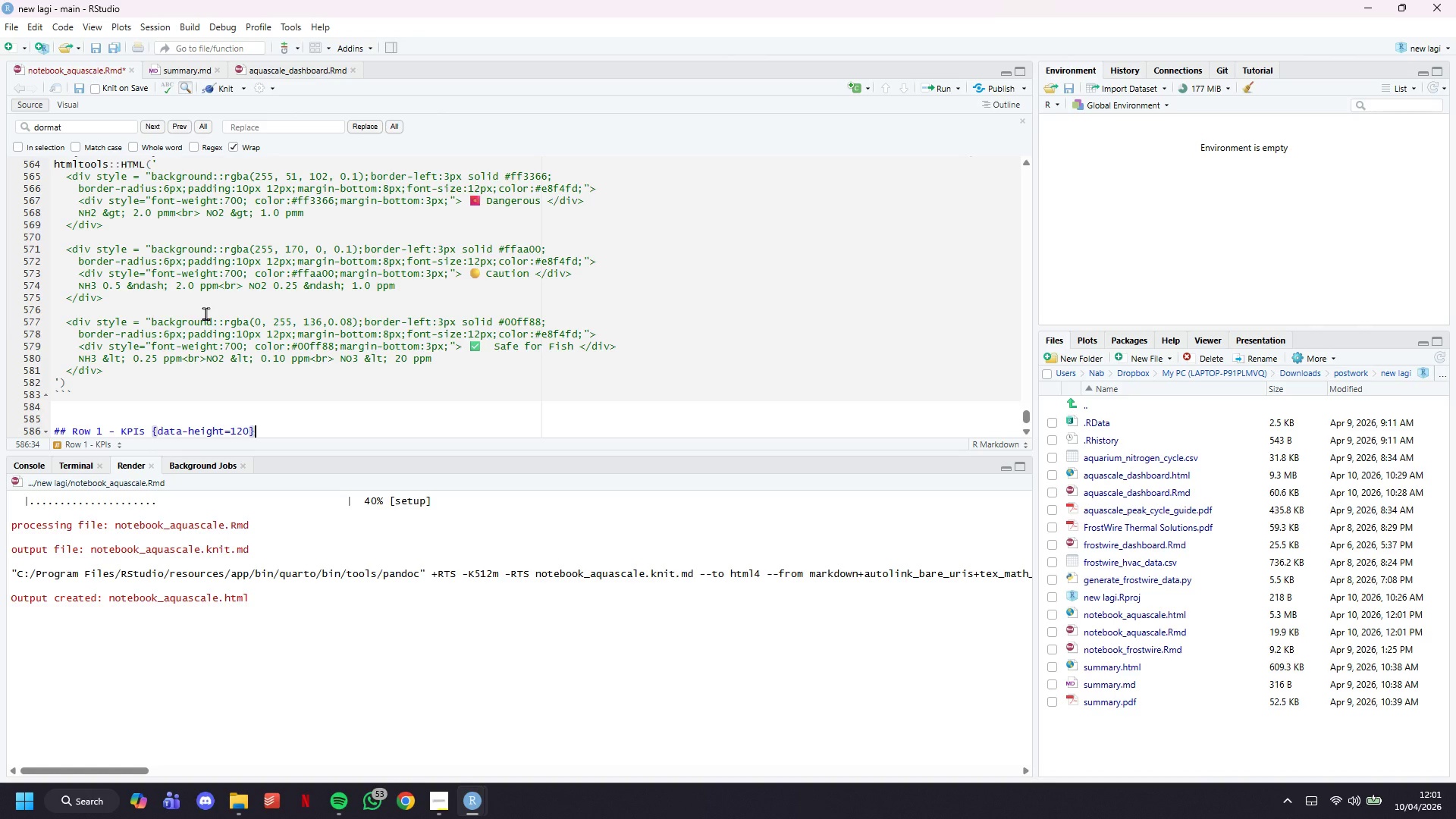 
key(Enter)
 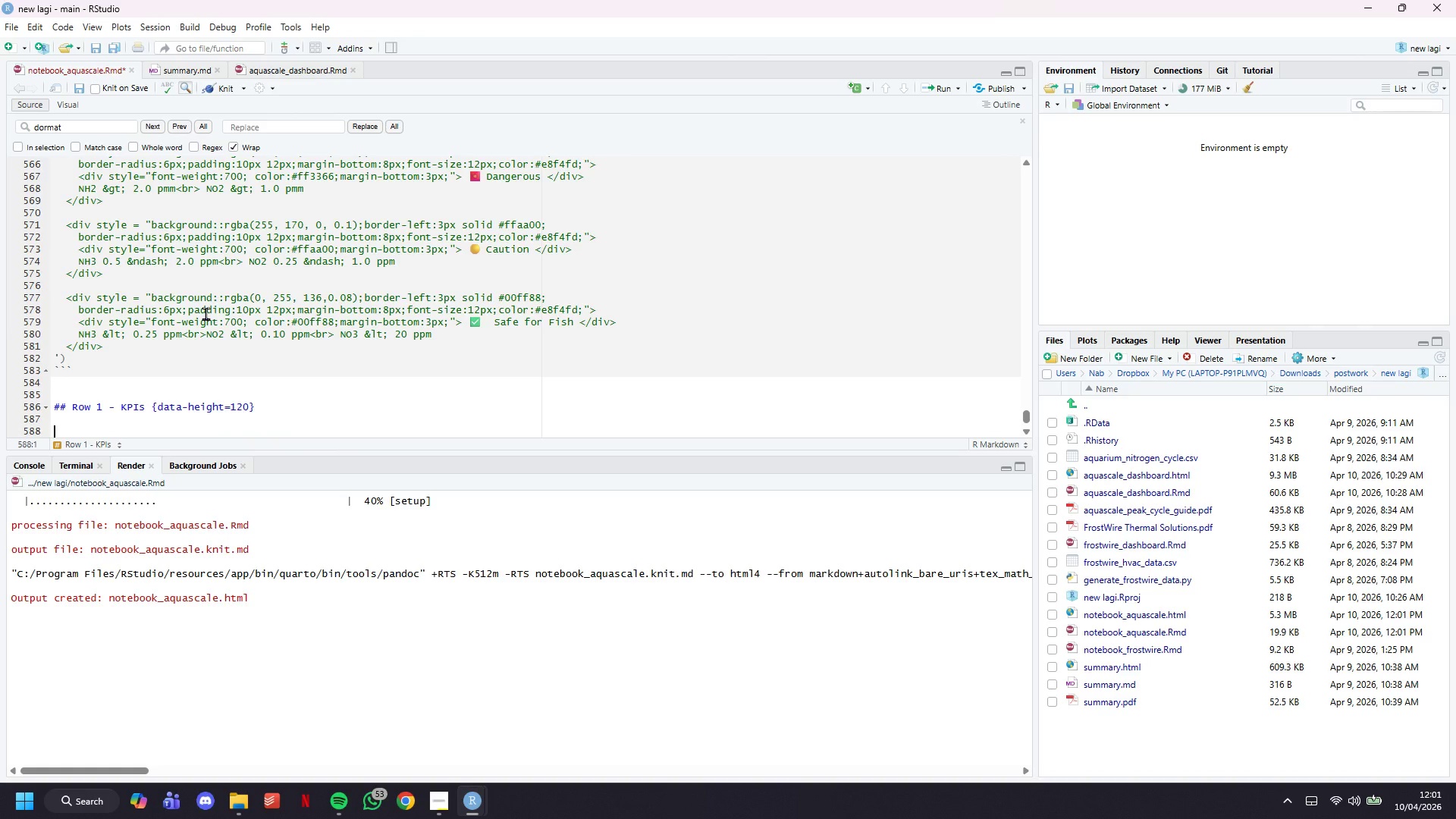 
key(Control+S)
 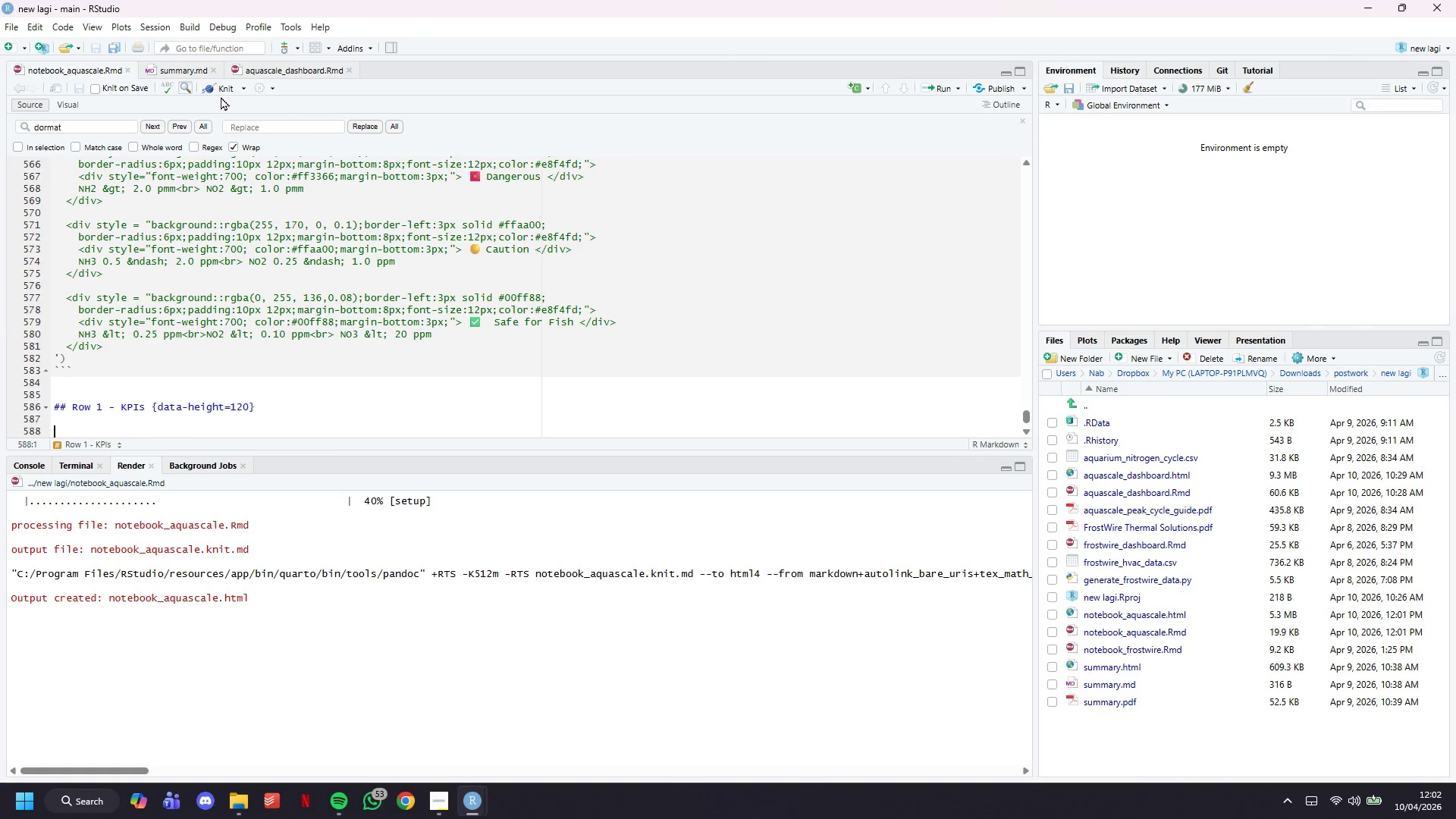 
scroll: coordinate [196, 266], scroll_direction: down, amount: 4.0
 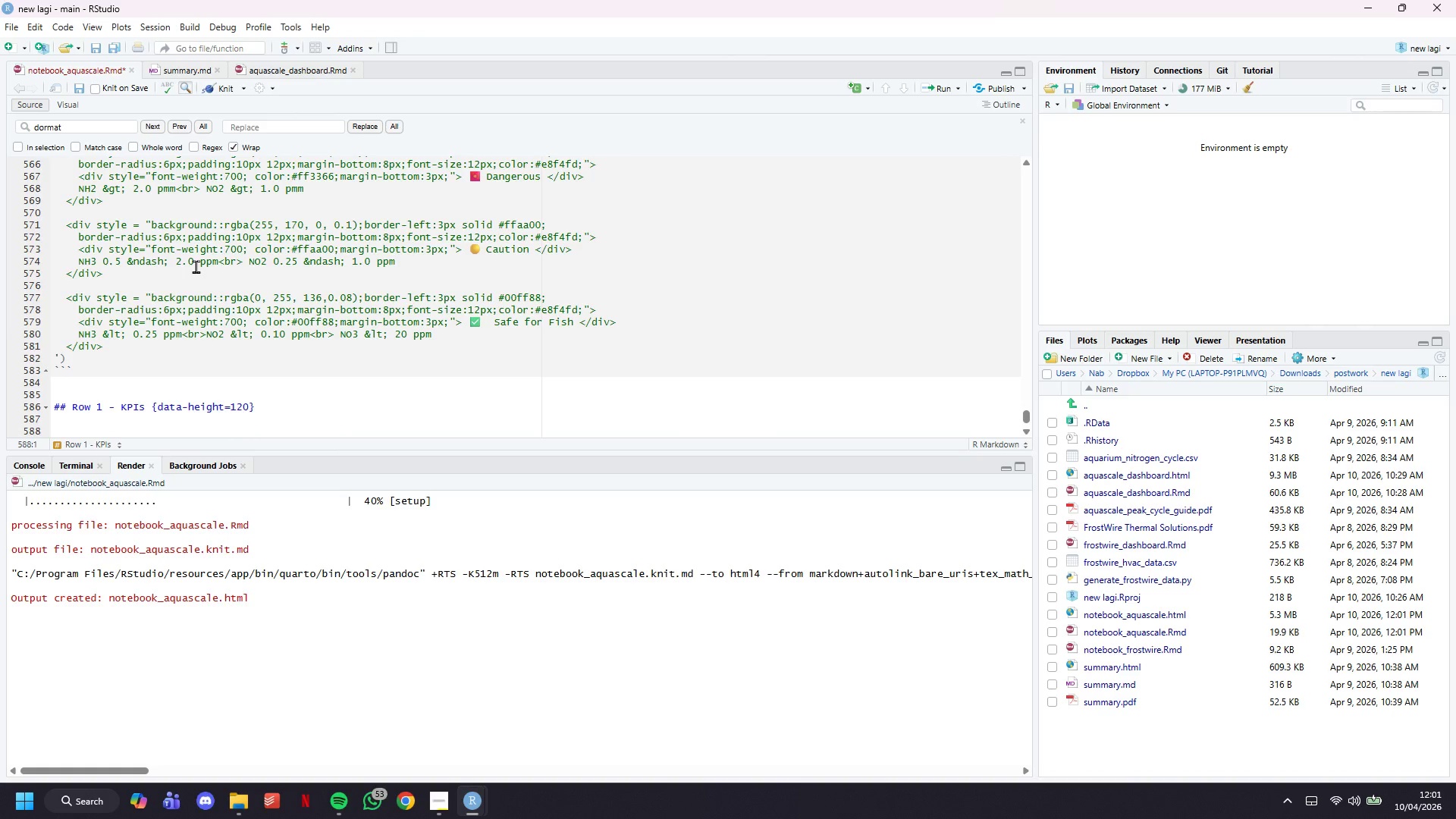 
double_click([221, 90])
 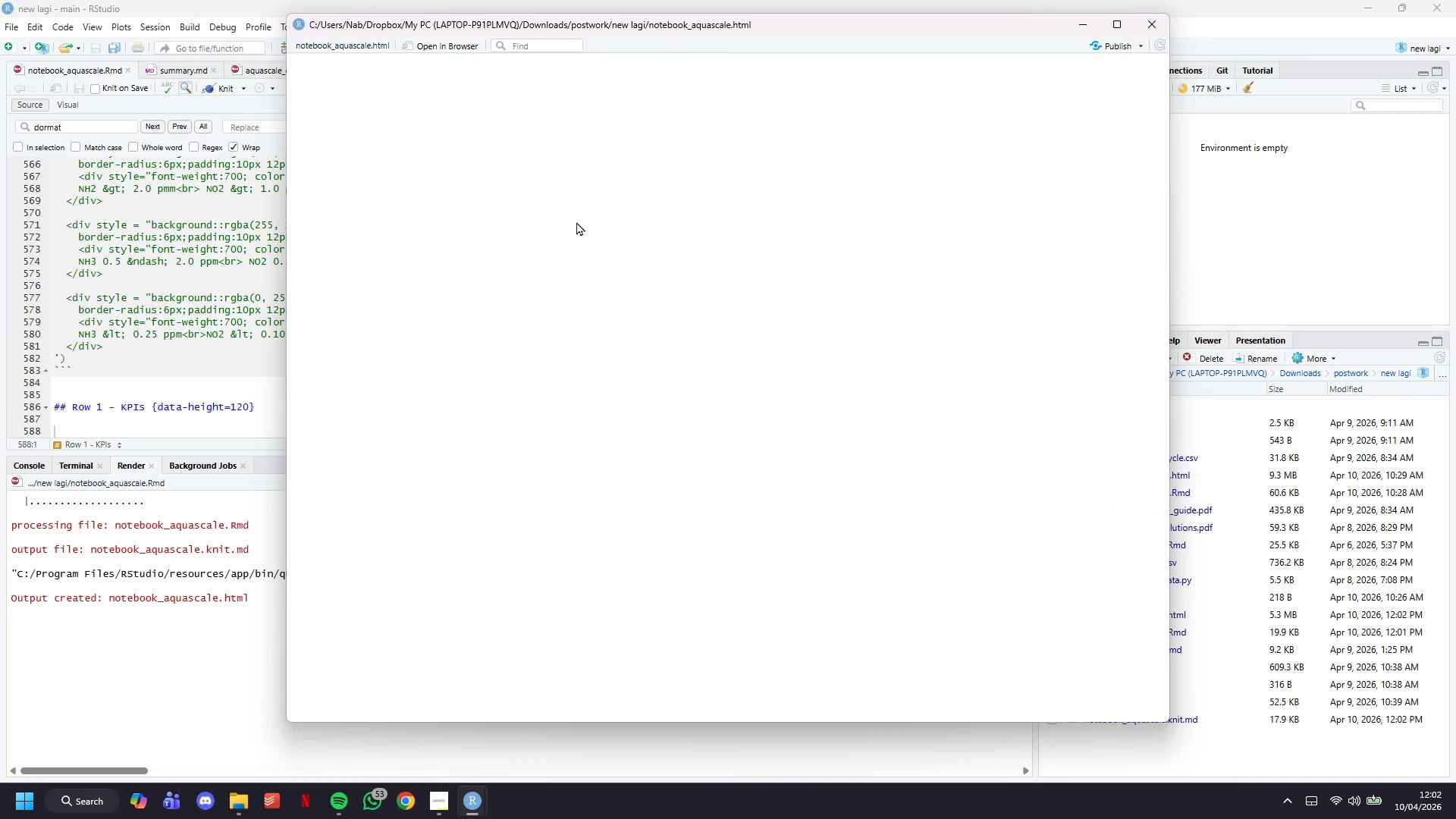 
wait(16.77)
 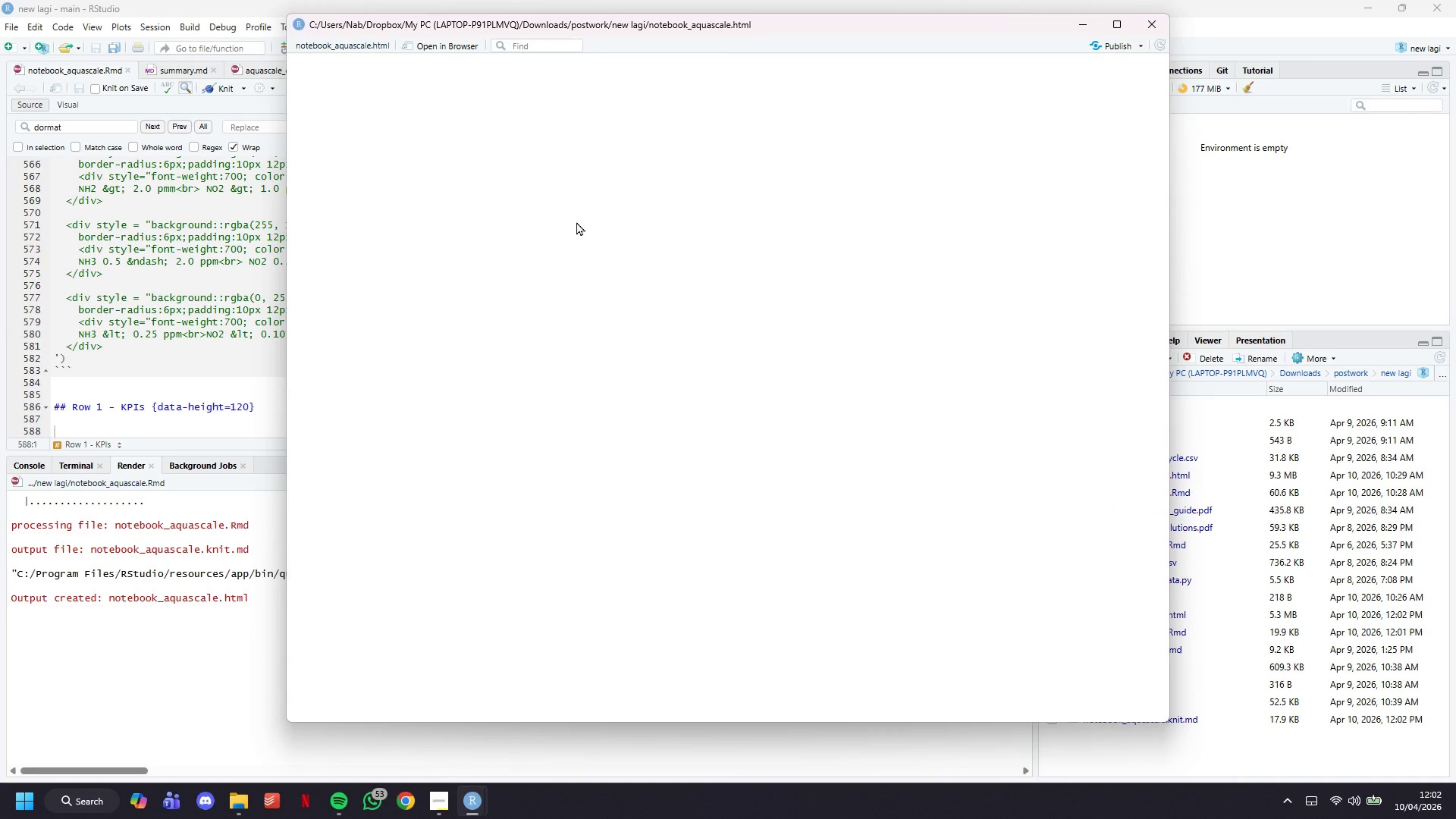 
left_click([224, 334])
 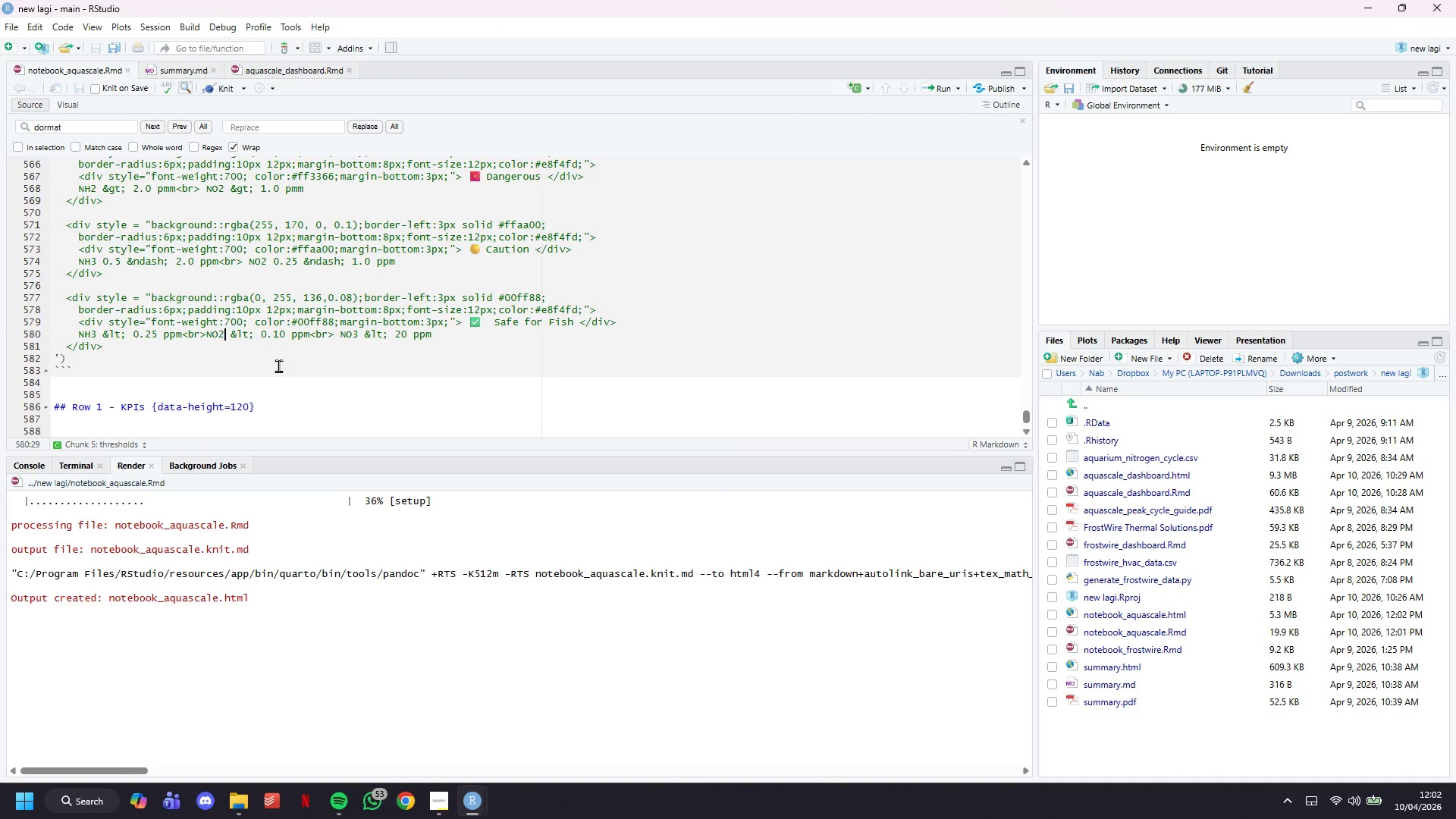 
scroll: coordinate [281, 366], scroll_direction: down, amount: 5.0
 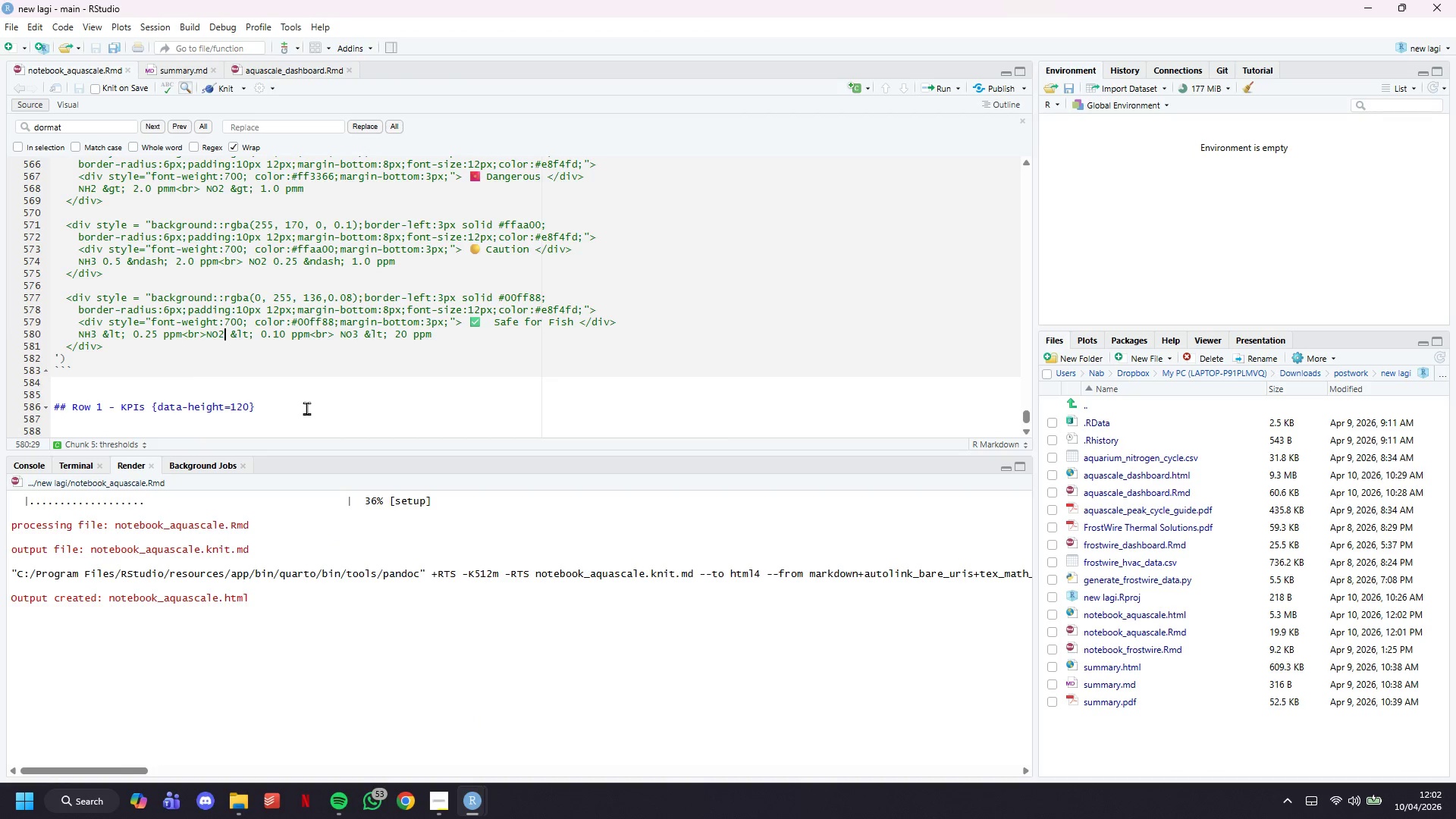 
left_click([306, 408])
 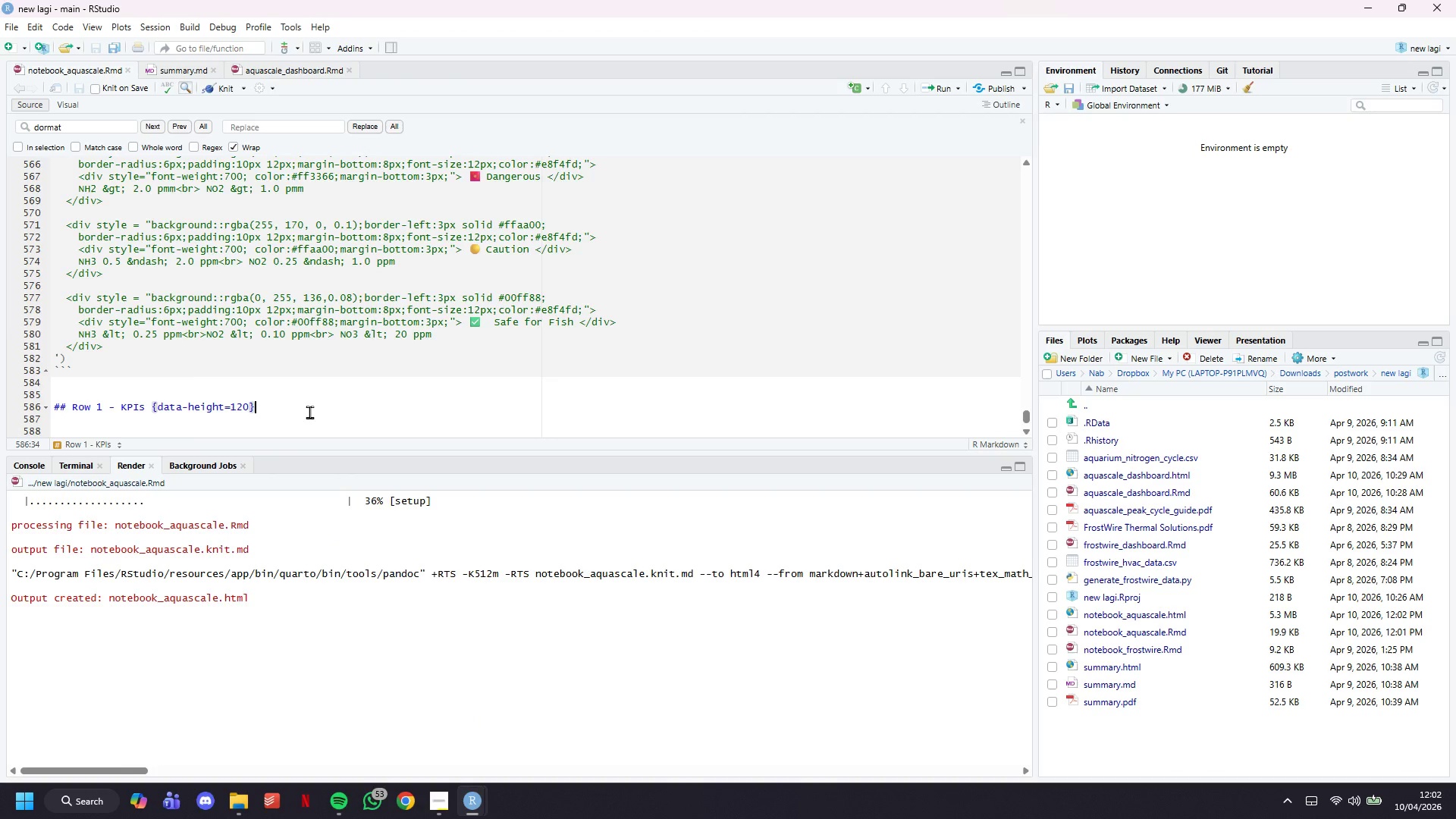 
key(Enter)
 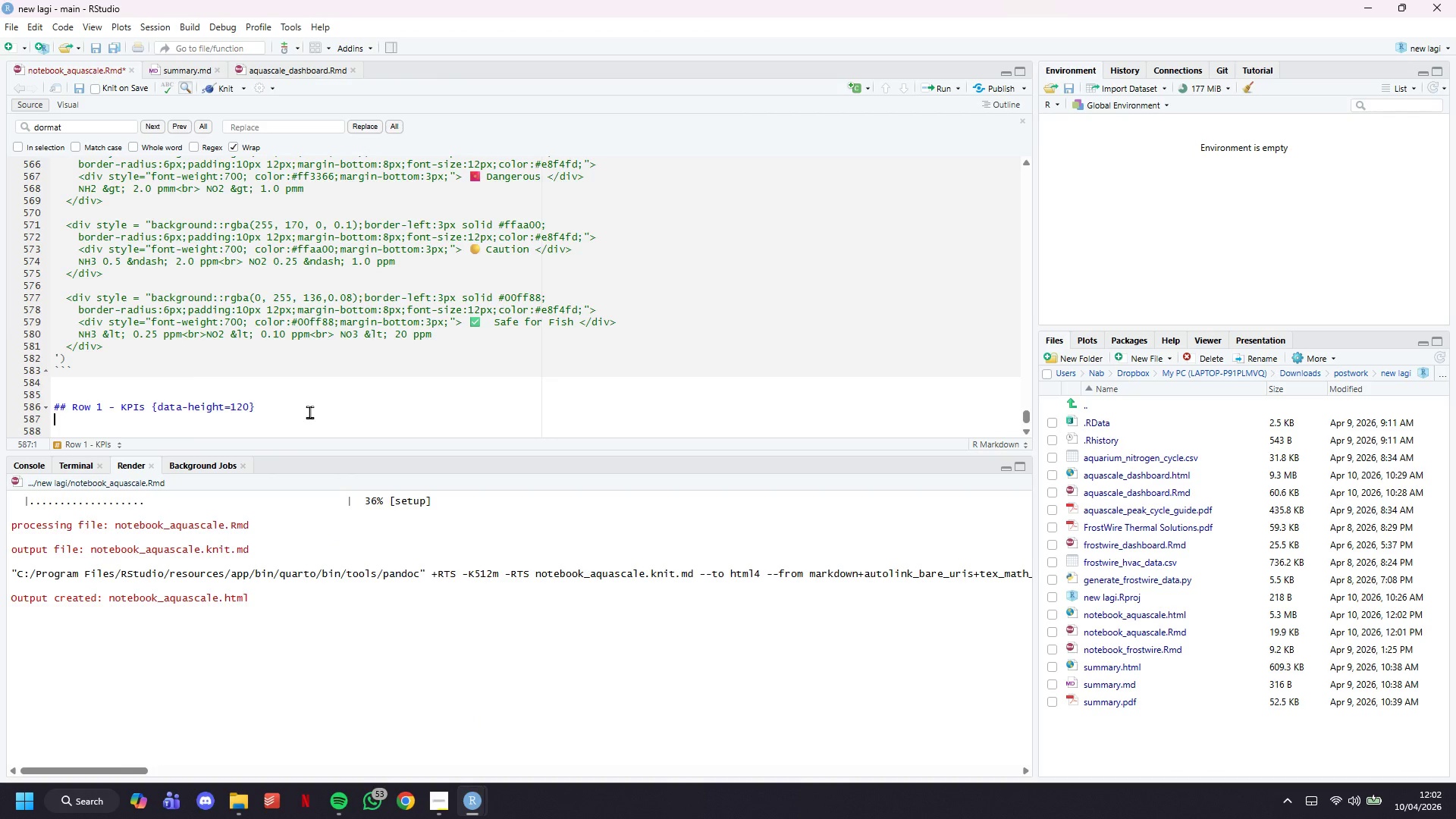 
type(### Freshwar)
key(Backspace)
type(tyer)
key(Backspace)
key(Backspace)
key(Backspace)
key(Backspace)
type(ter - Safe Day {/)
key(Backspace)
type(.value-box)
 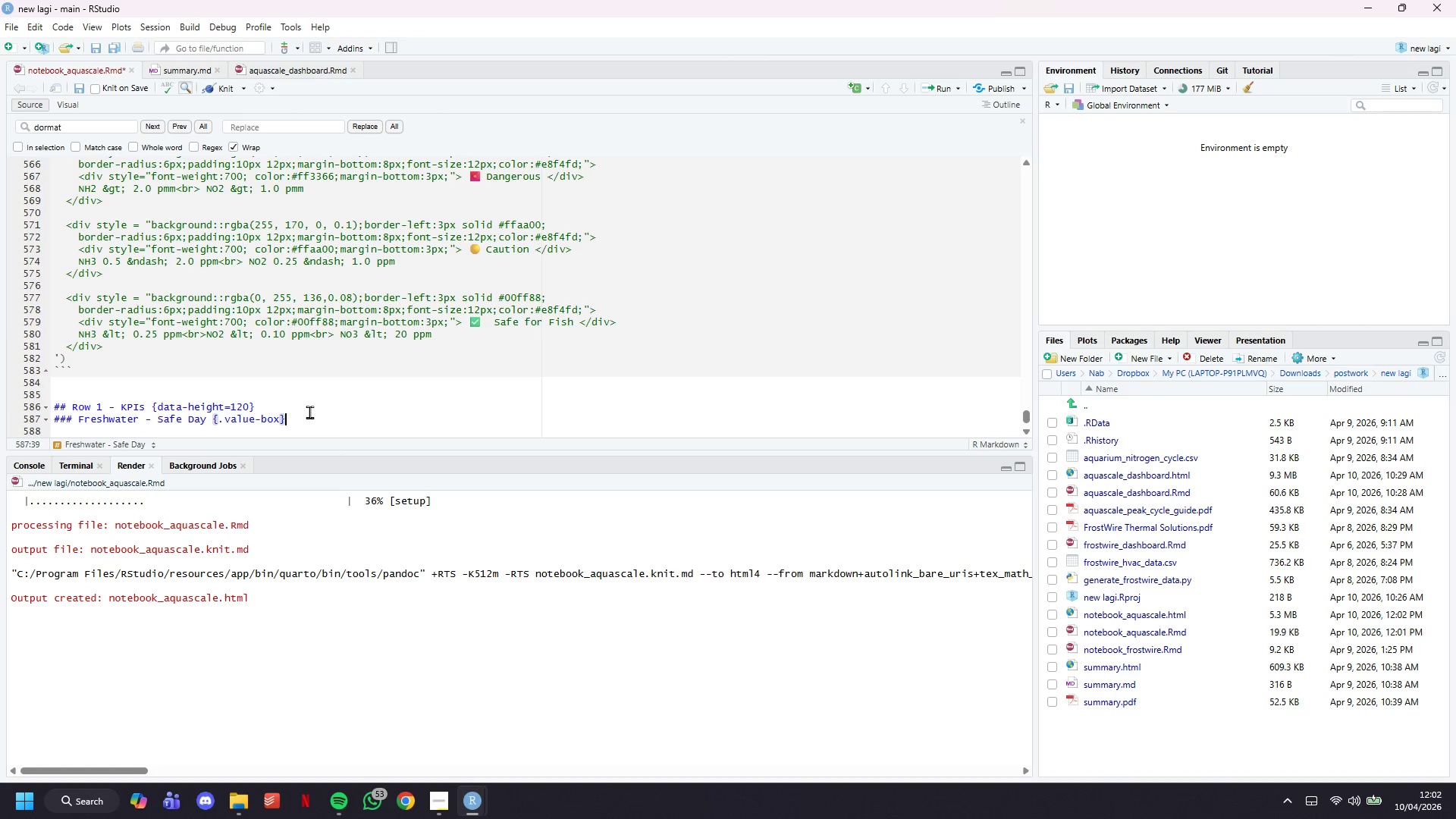 
 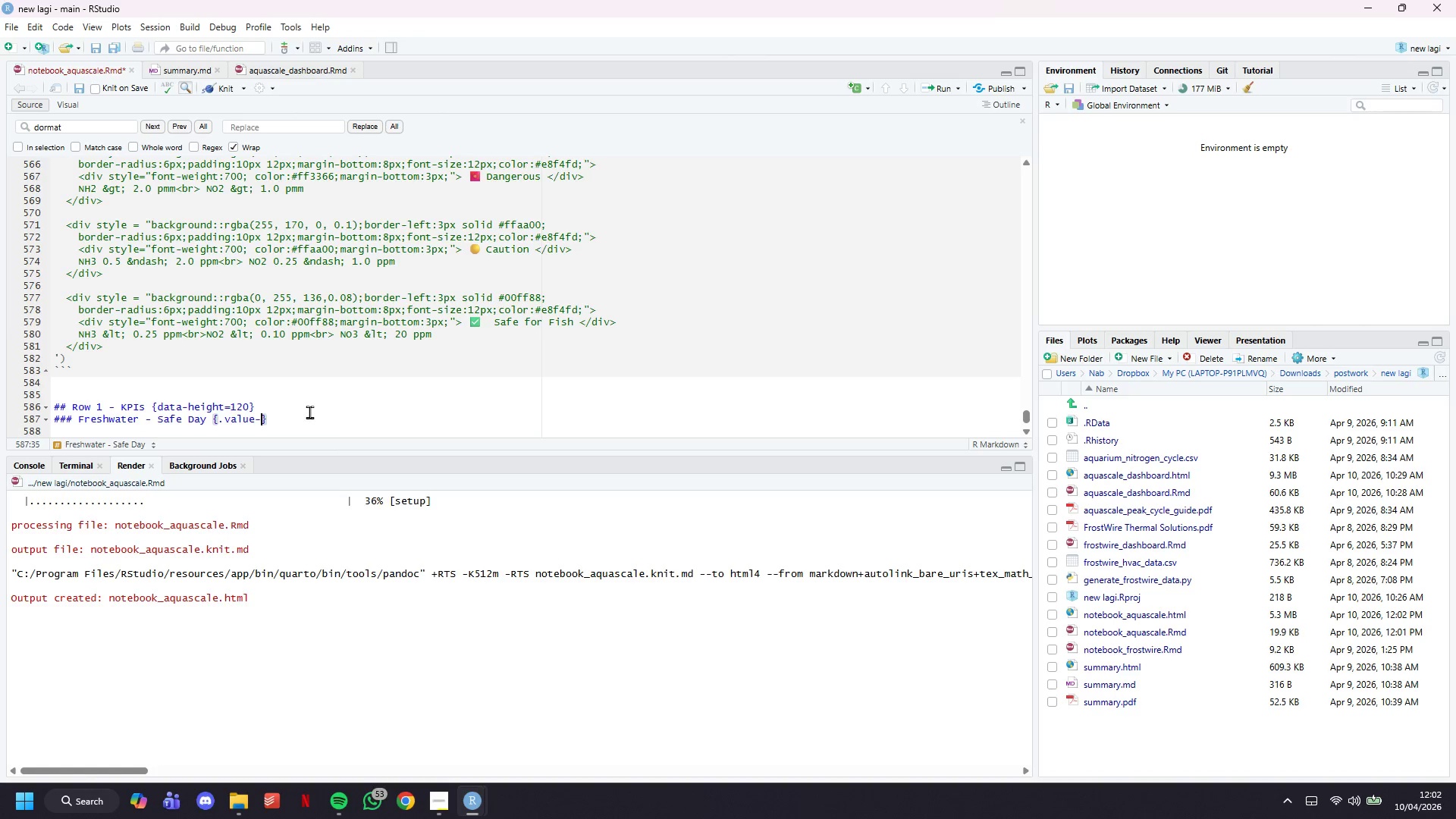 
key(ArrowRight)
 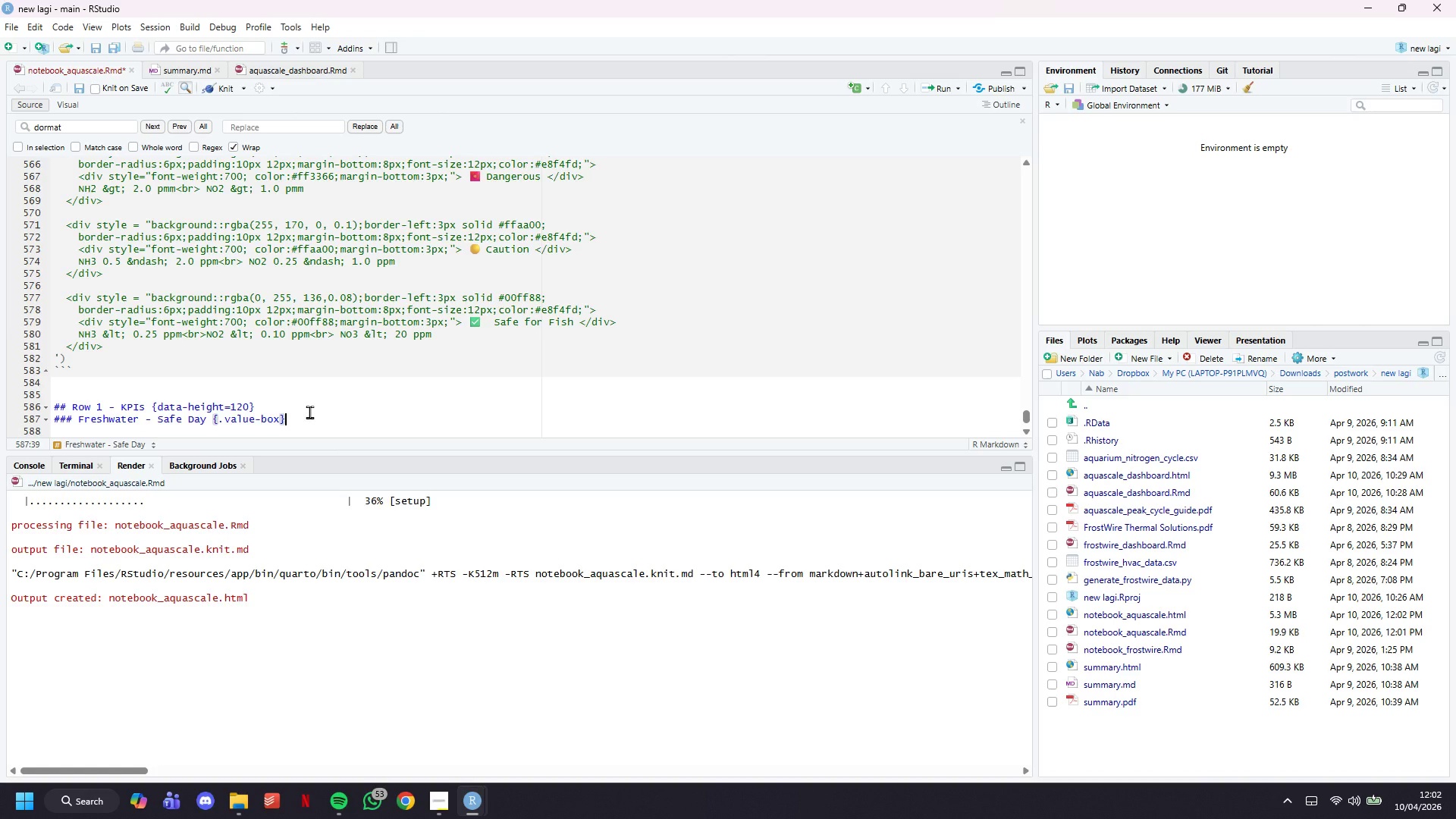 
key(Enter)
 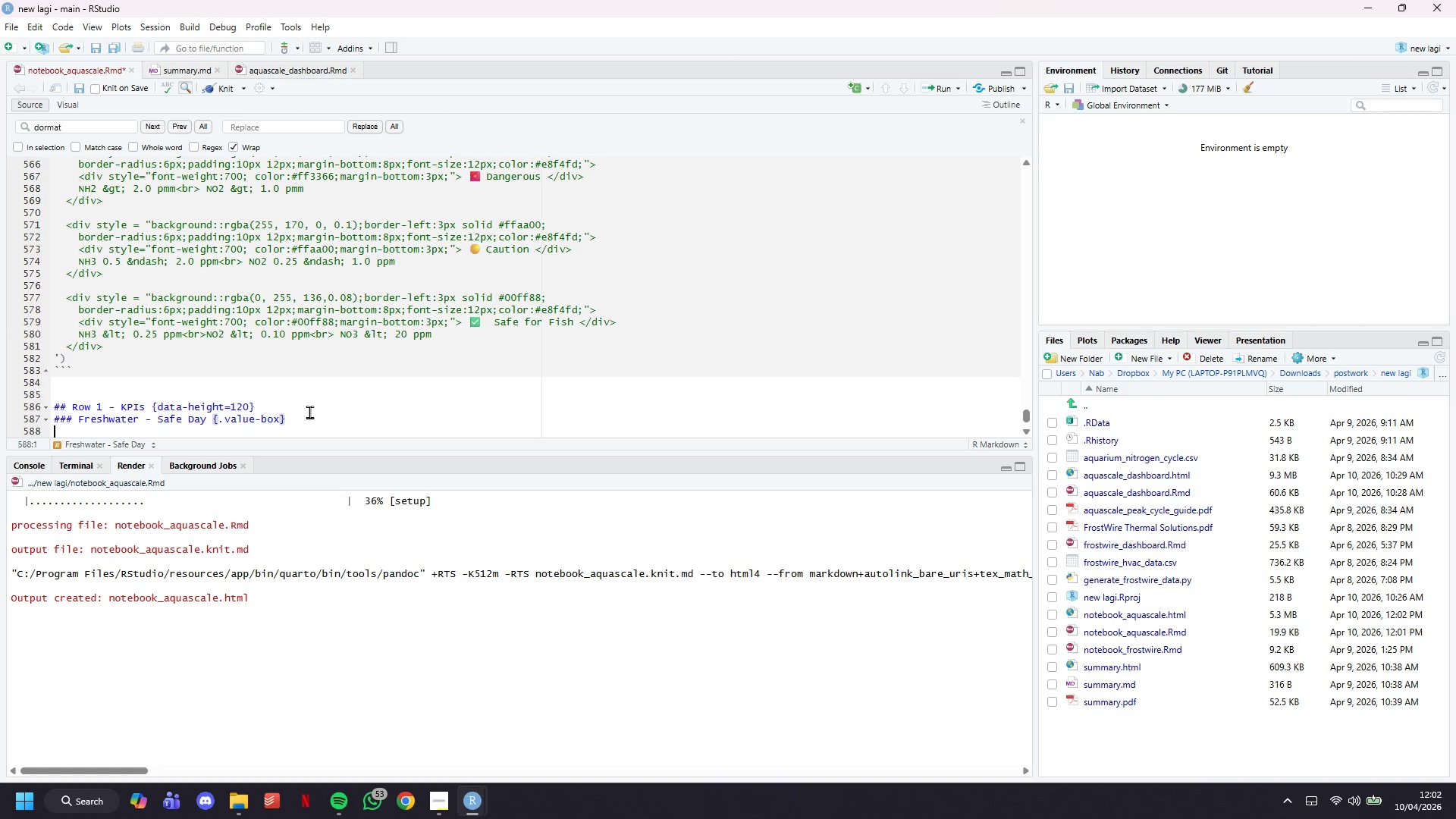 
key(Enter)
 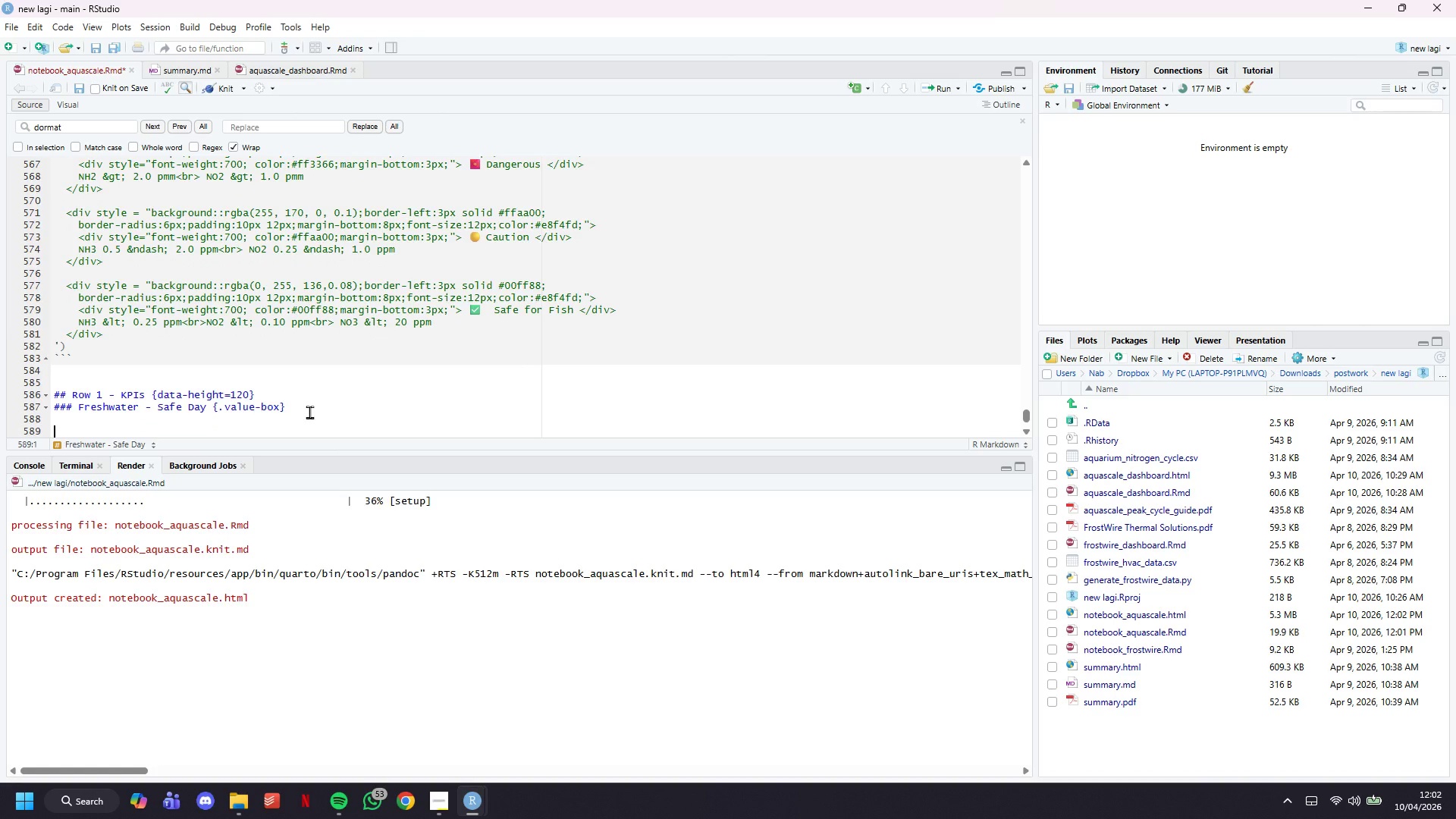 
key(Backquote)
 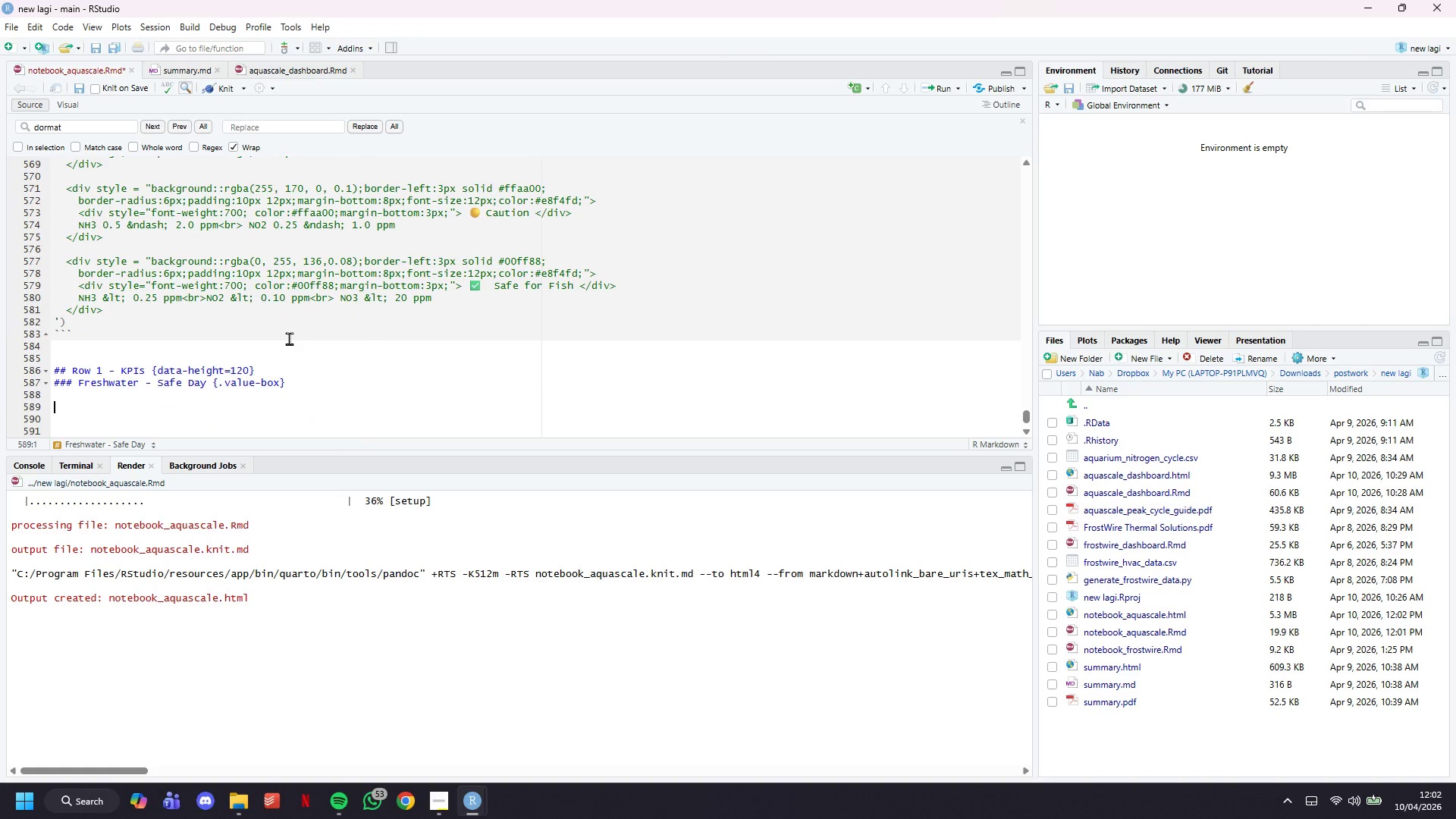 
scroll: coordinate [289, 338], scroll_direction: down, amount: 6.0
 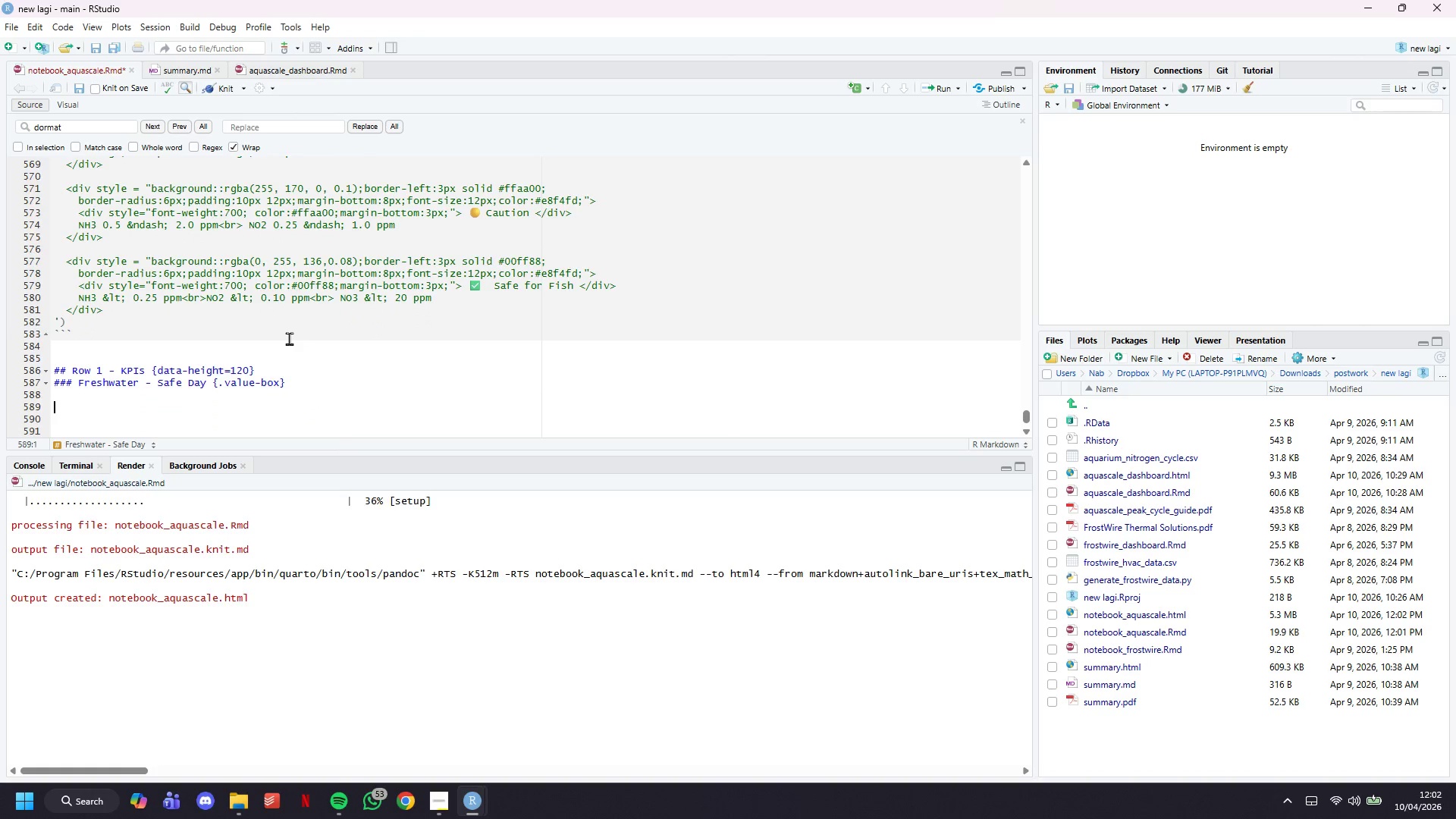 
key(Backquote)
 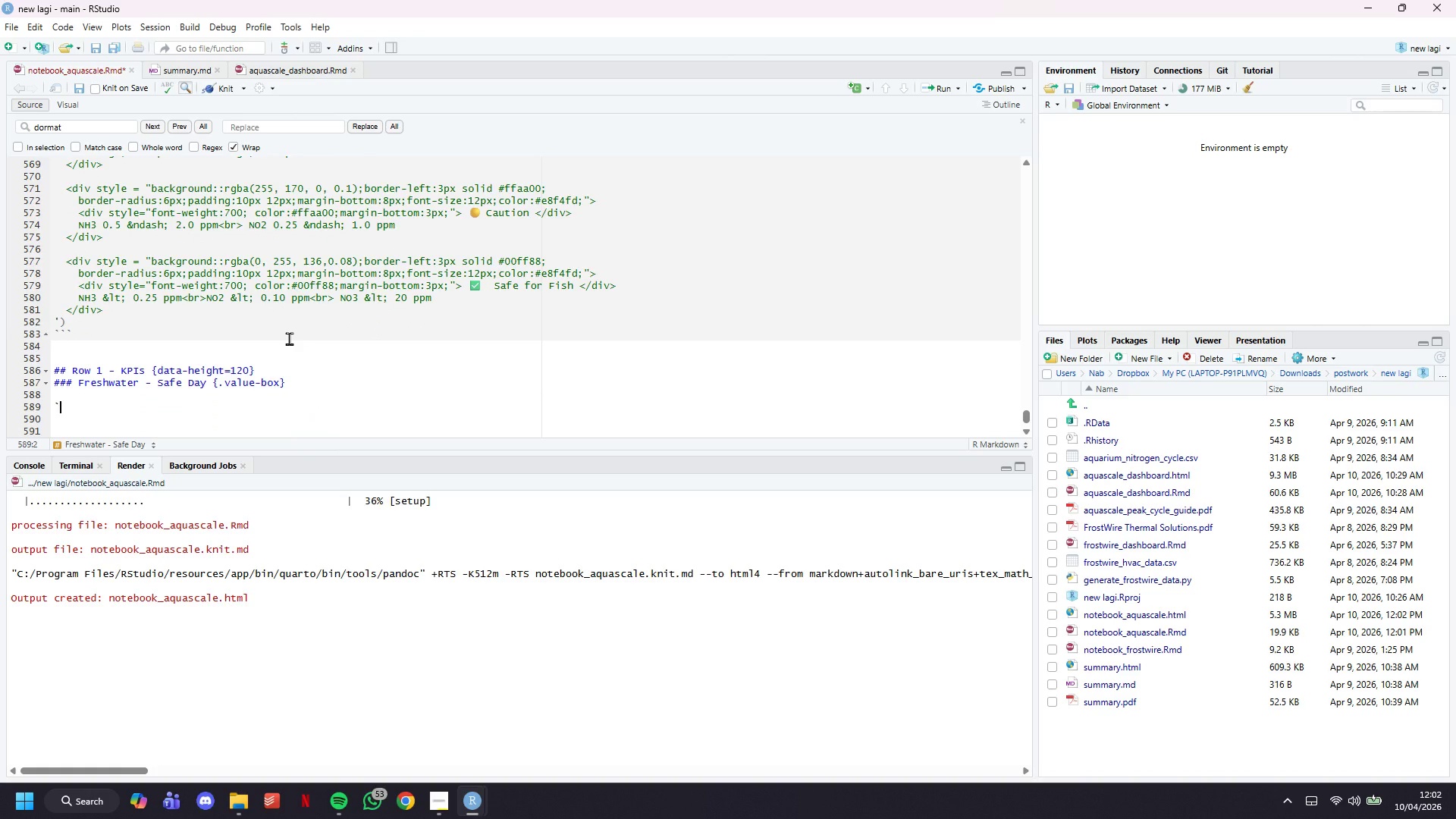 
key(Backquote)
 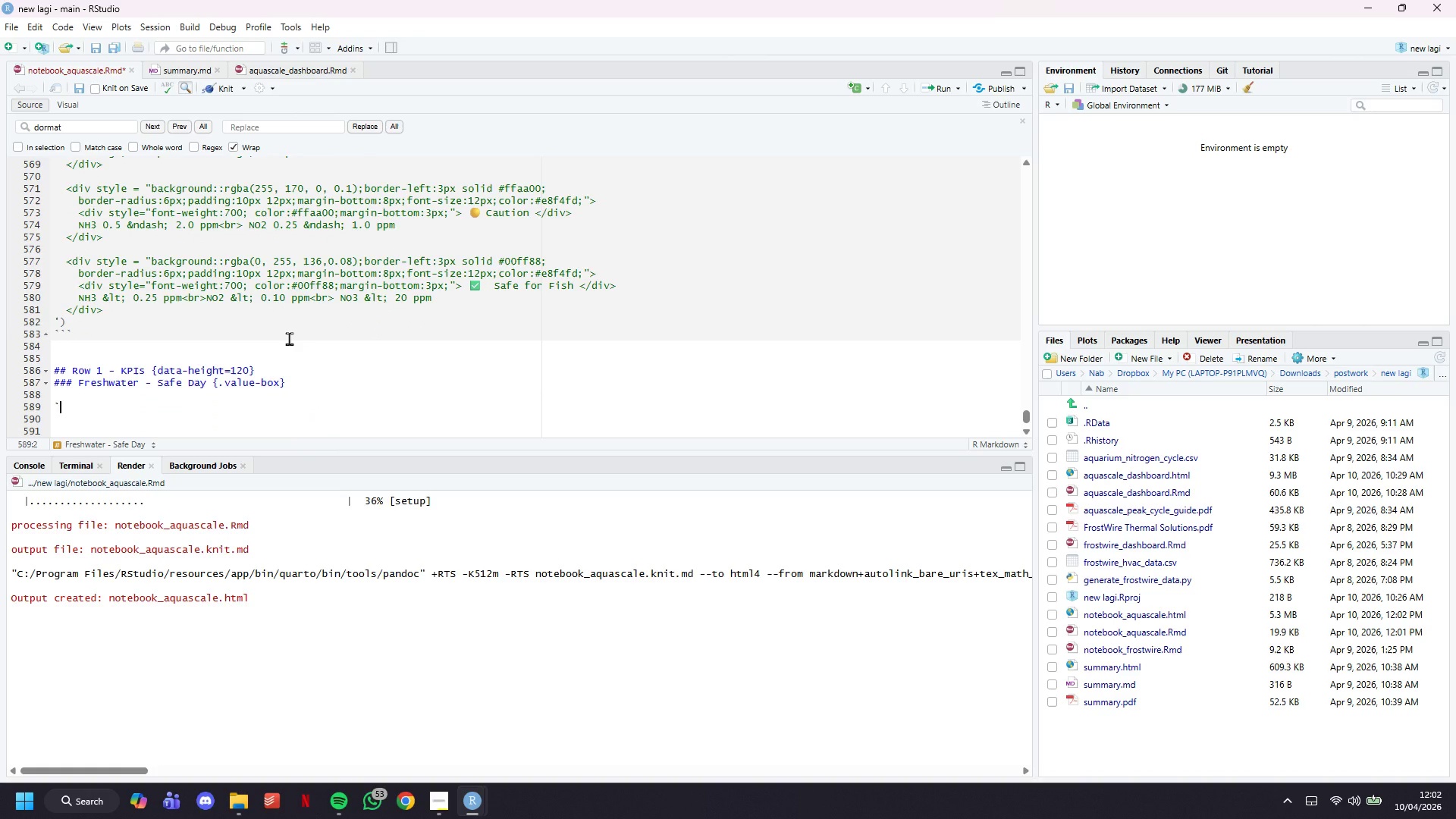 
key(Enter)
 